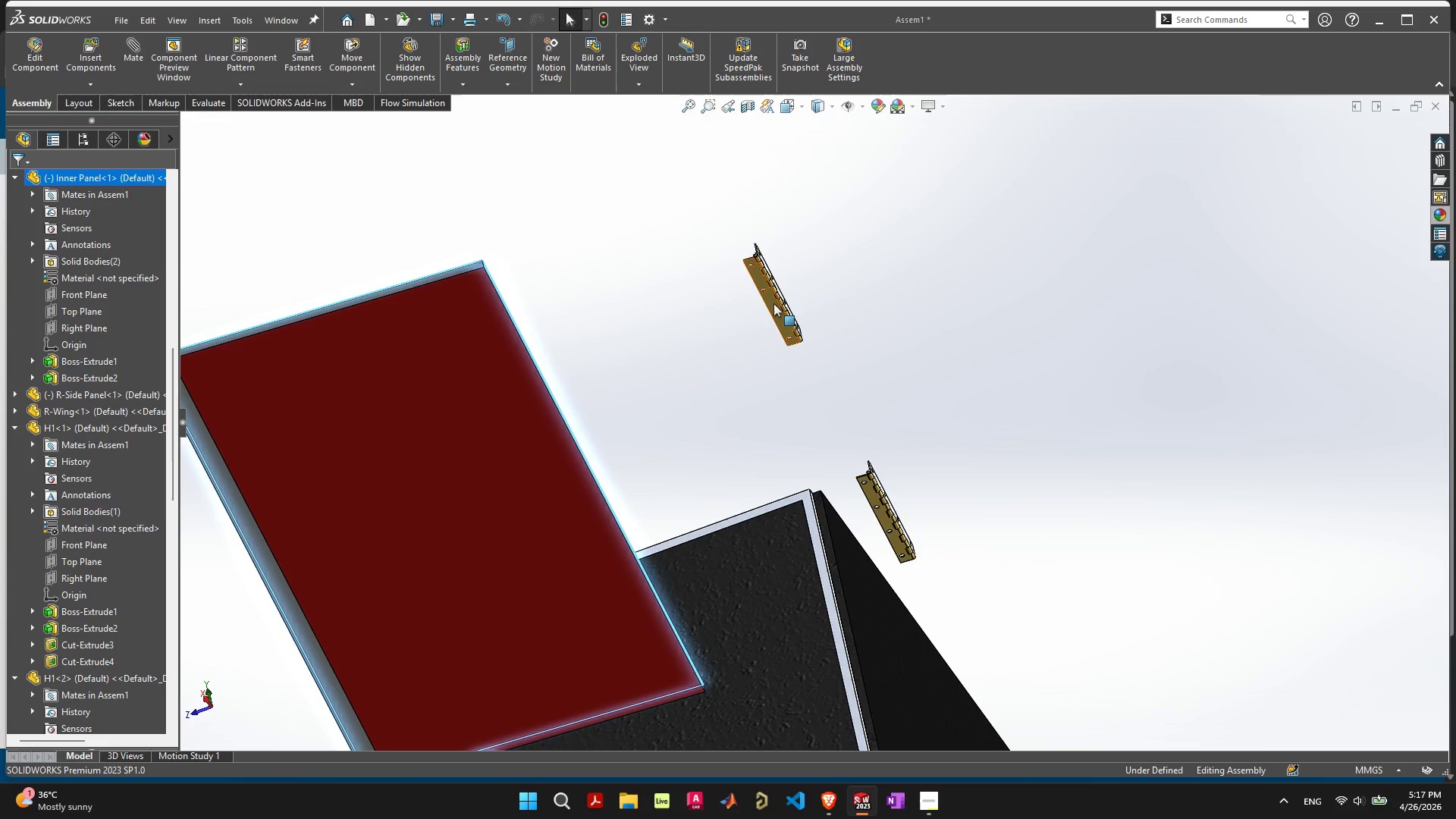 
left_click([771, 303])
 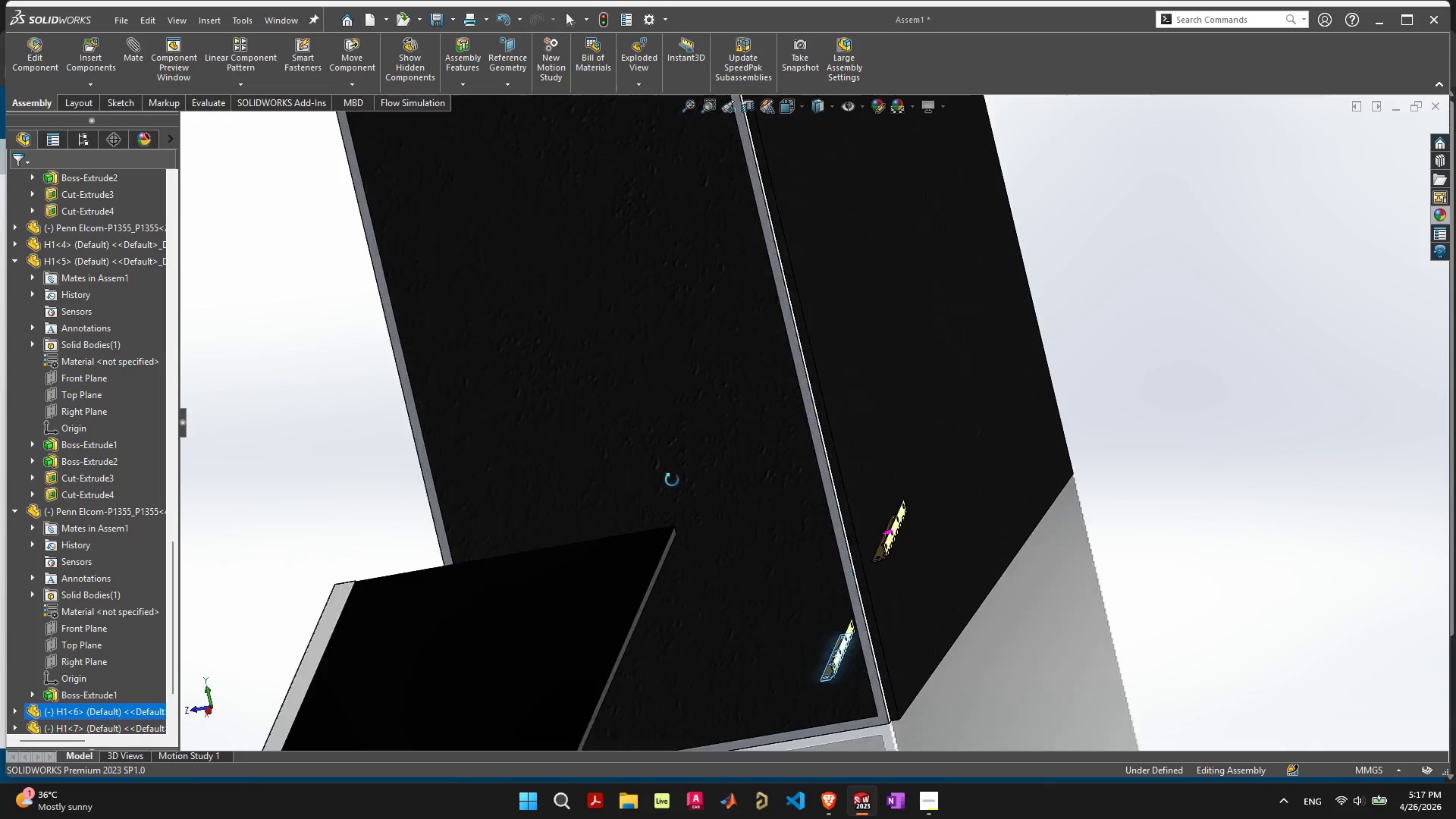 
hold_key(key=ShiftLeft, duration=0.55)
left_click([617, 601])
 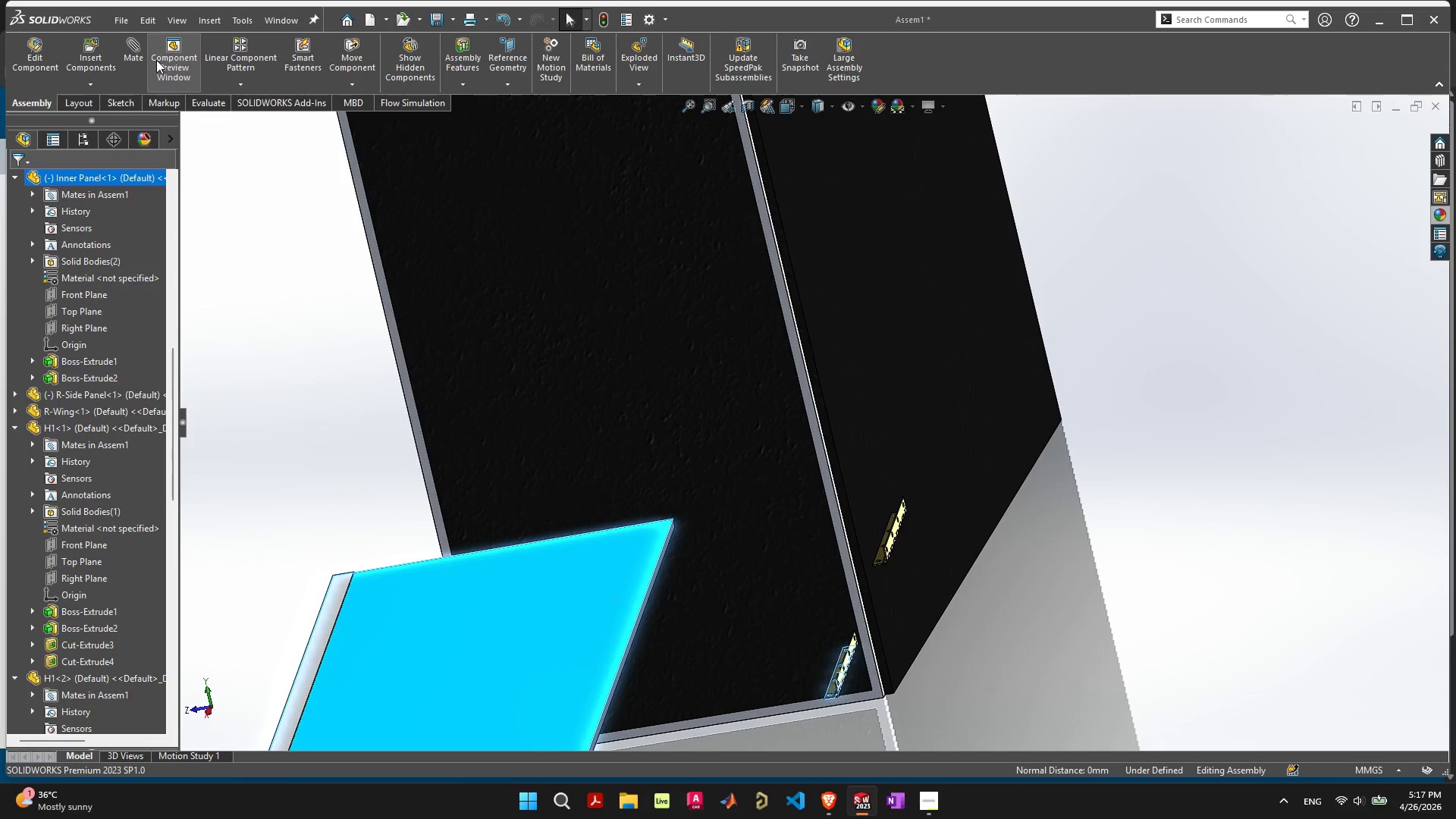 
left_click([140, 61])
 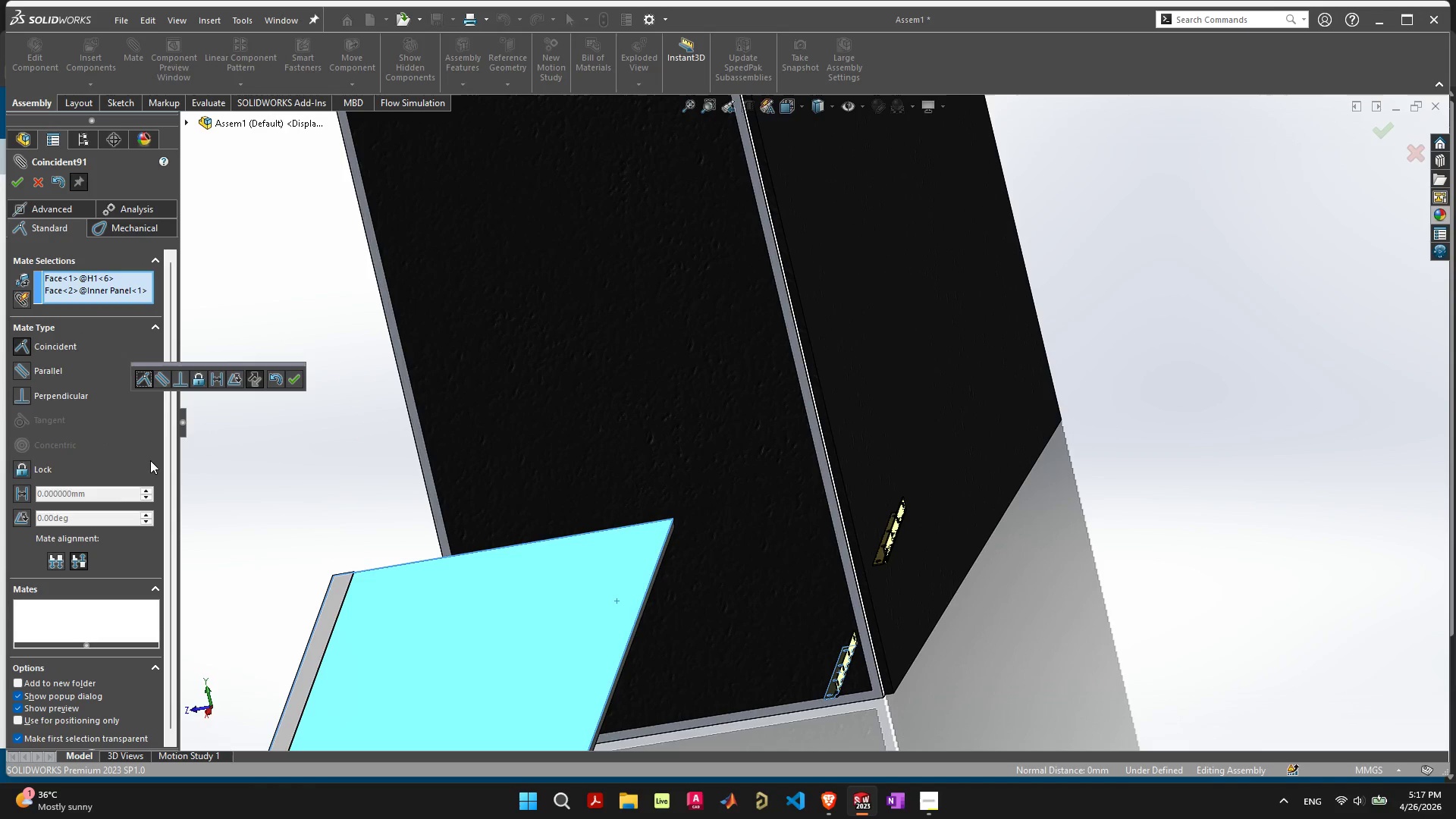 
left_click([294, 386])
 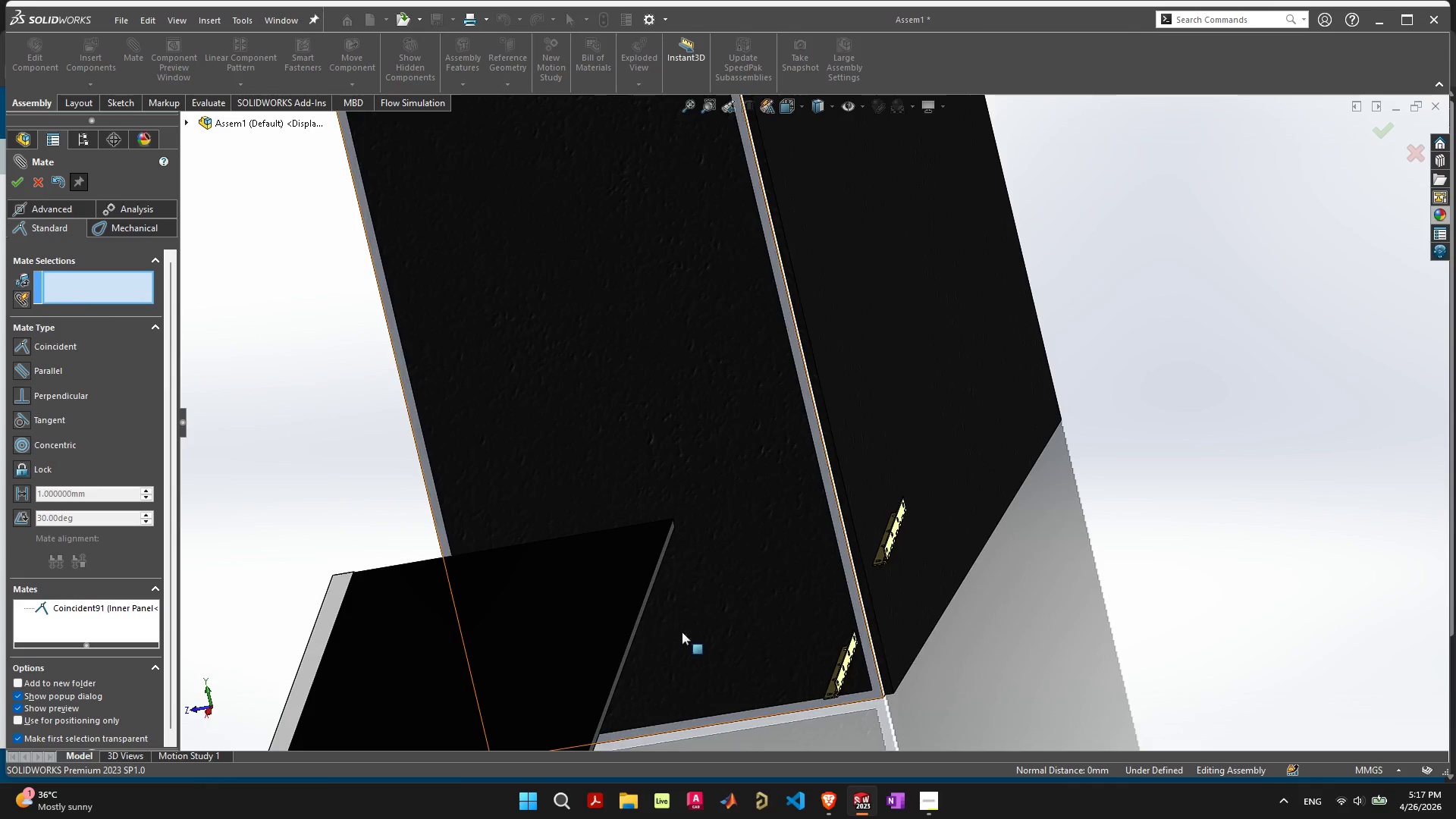 
scroll: coordinate [683, 631], scroll_direction: down, amount: 3.0
 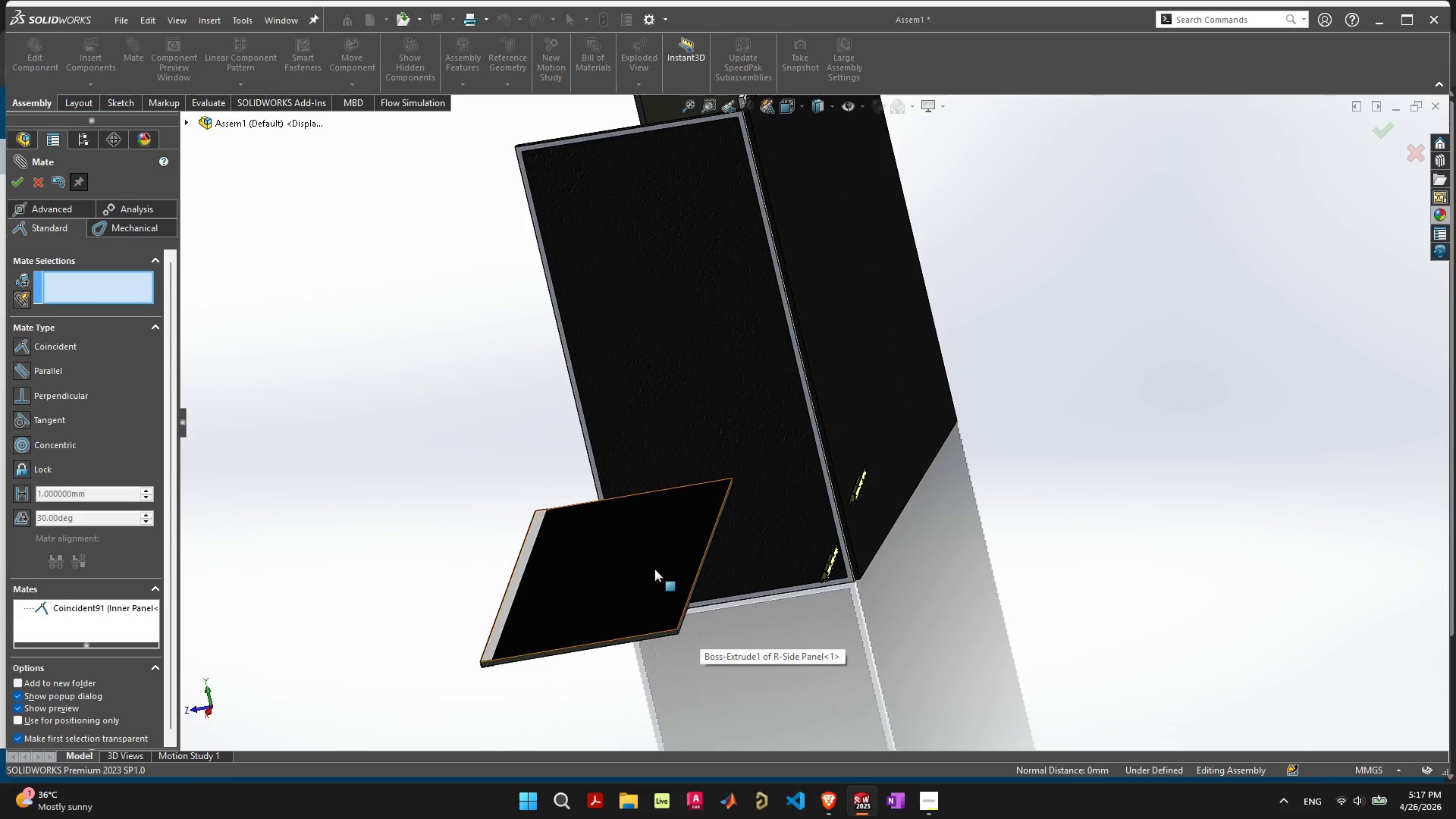 
left_click_drag(start_coordinate=[655, 567], to_coordinate=[623, 580])
 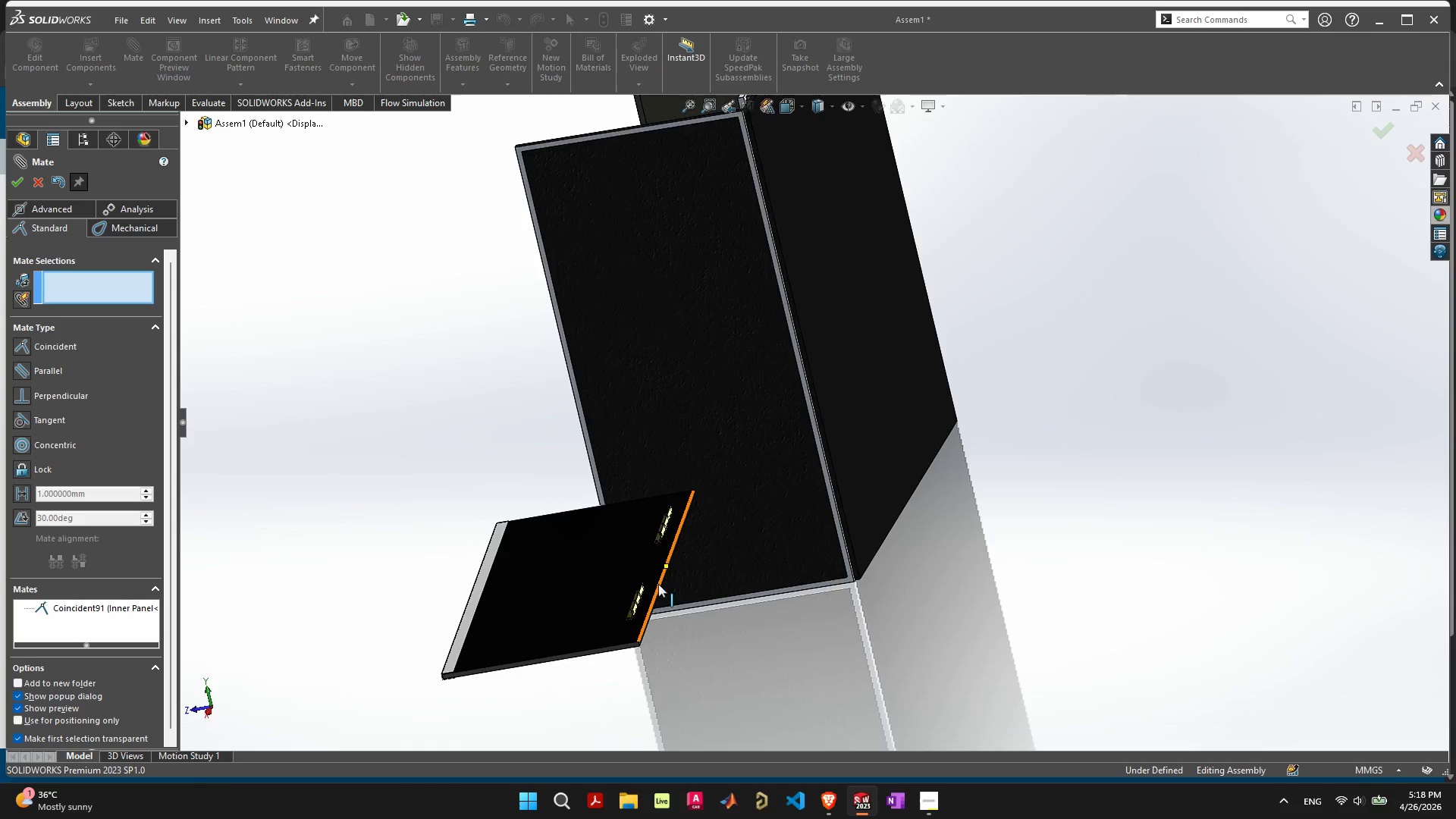 
scroll: coordinate [672, 535], scroll_direction: up, amount: 15.0
 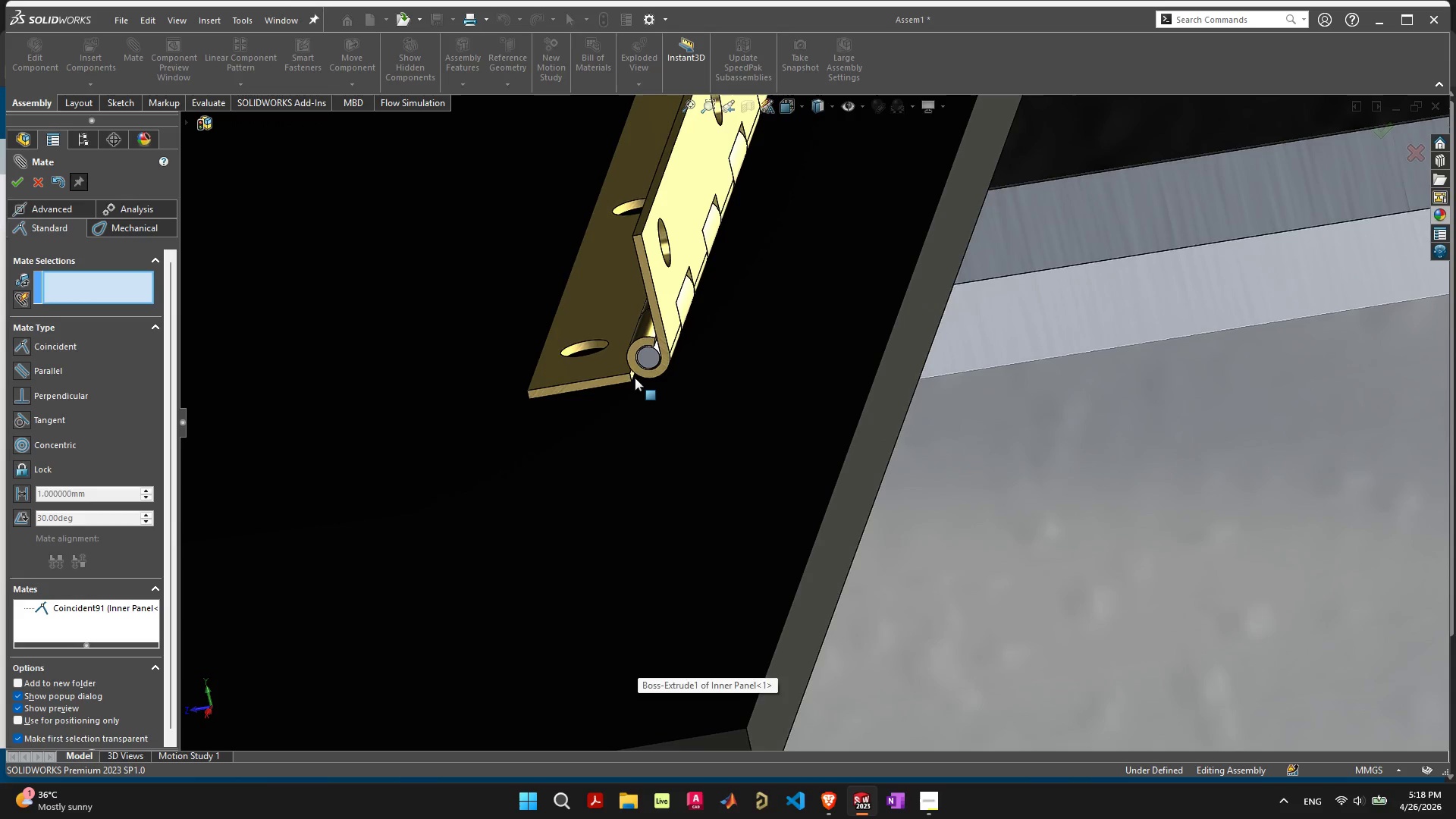 
left_click([632, 377])
 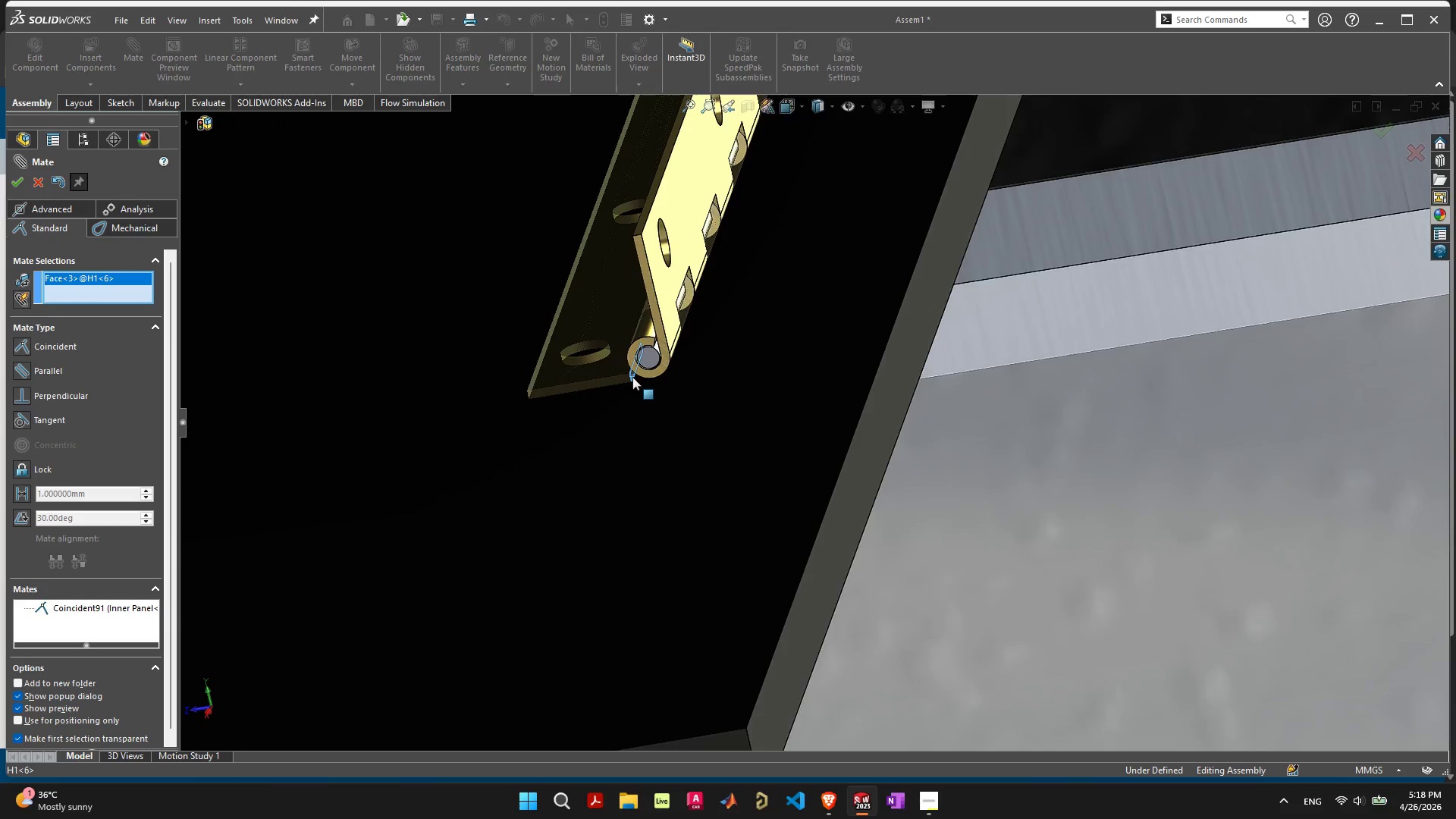 
scroll: coordinate [768, 391], scroll_direction: up, amount: 9.0
 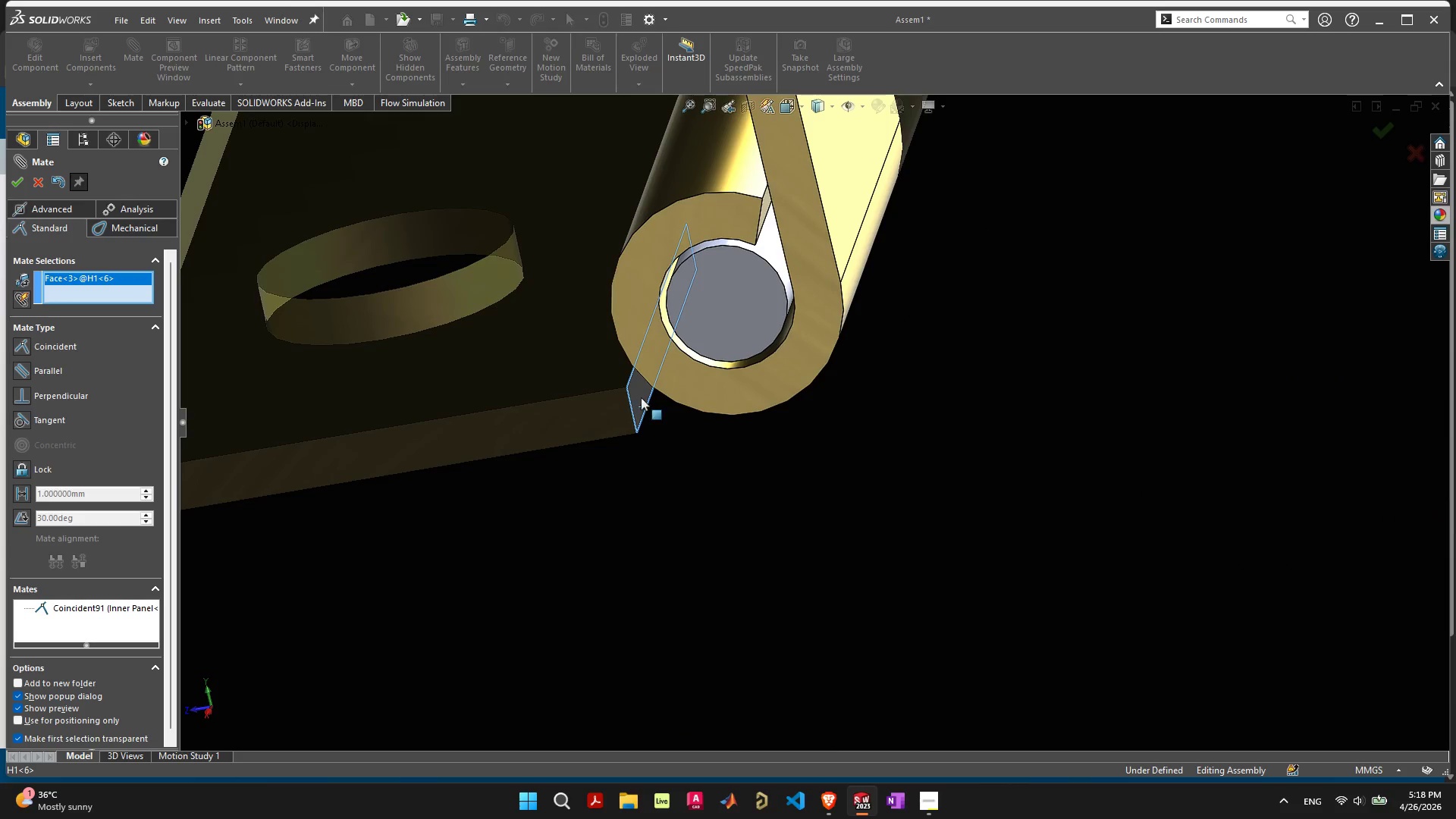 
left_click([640, 397])
 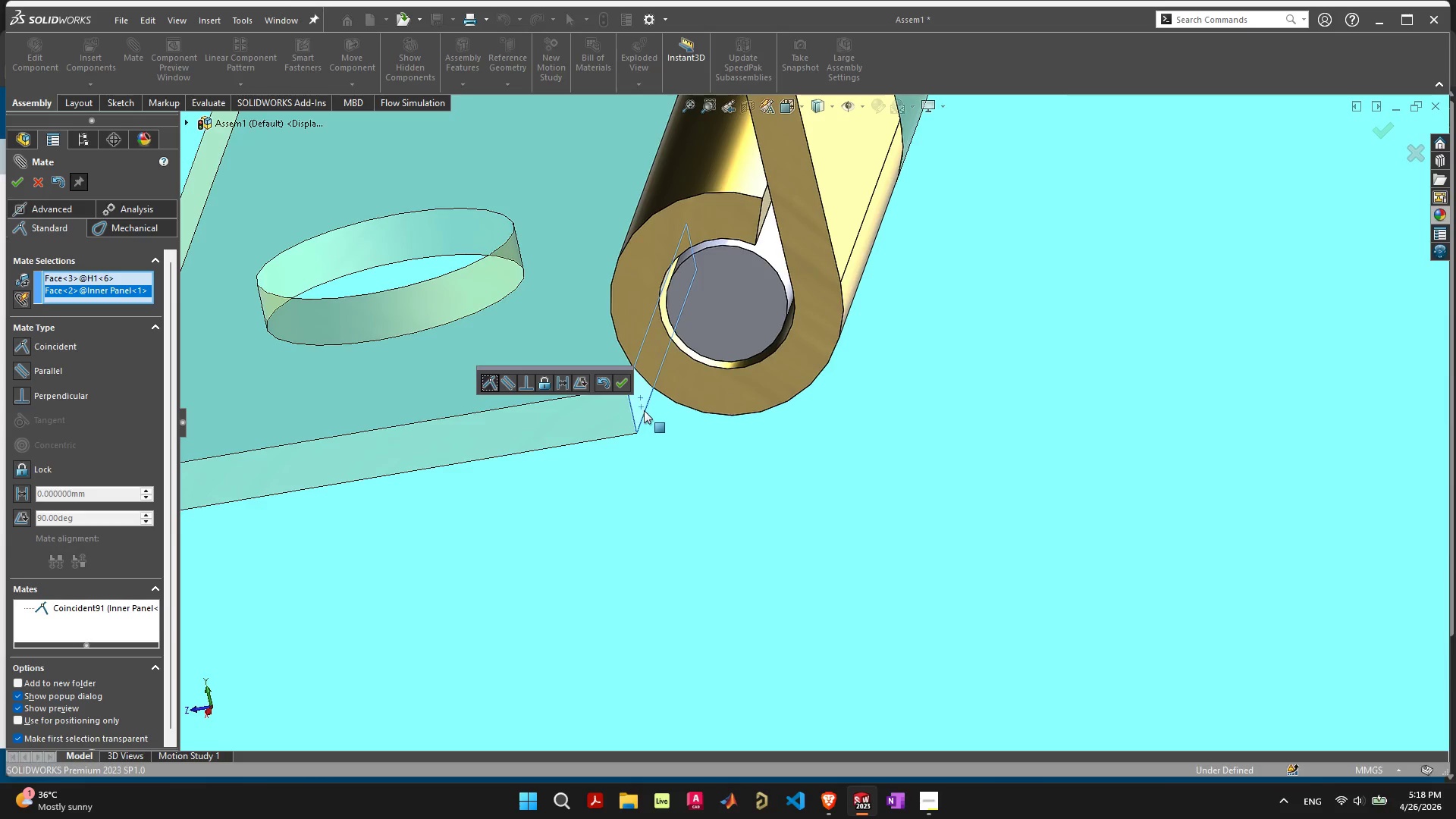 
scroll: coordinate [700, 467], scroll_direction: down, amount: 13.0
 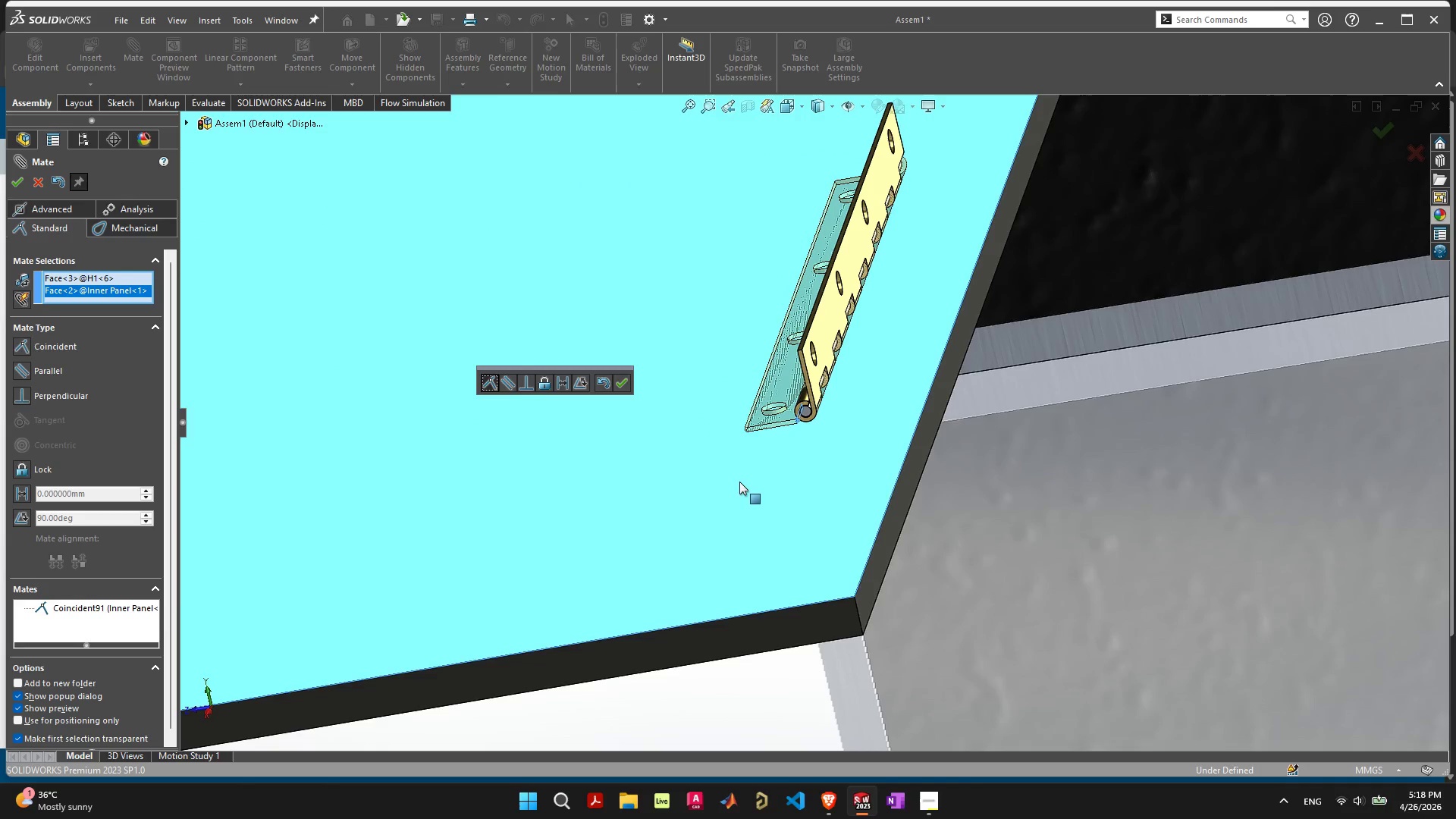 
key(Escape)
 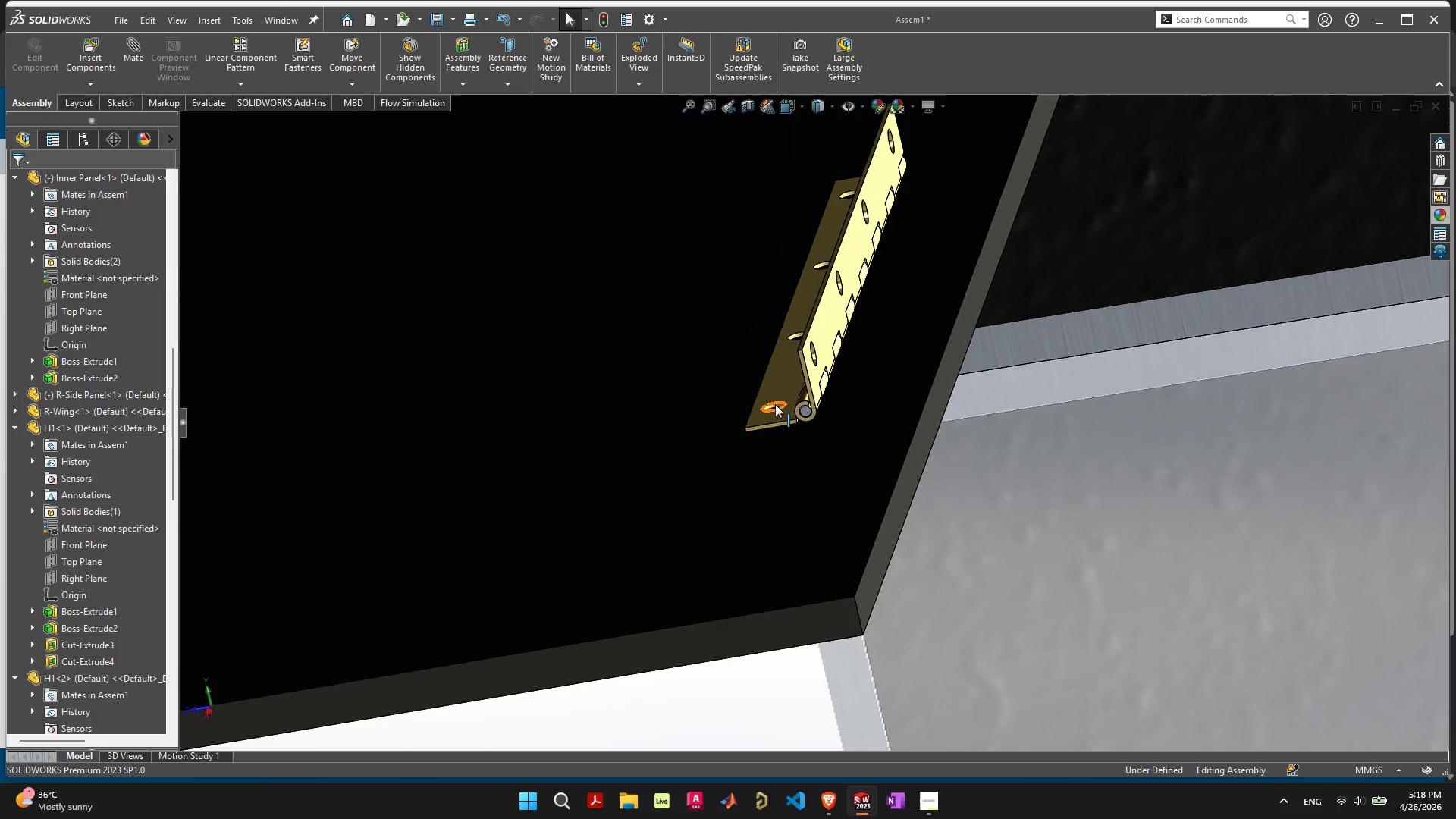 
left_click_drag(start_coordinate=[780, 385], to_coordinate=[867, 392])
 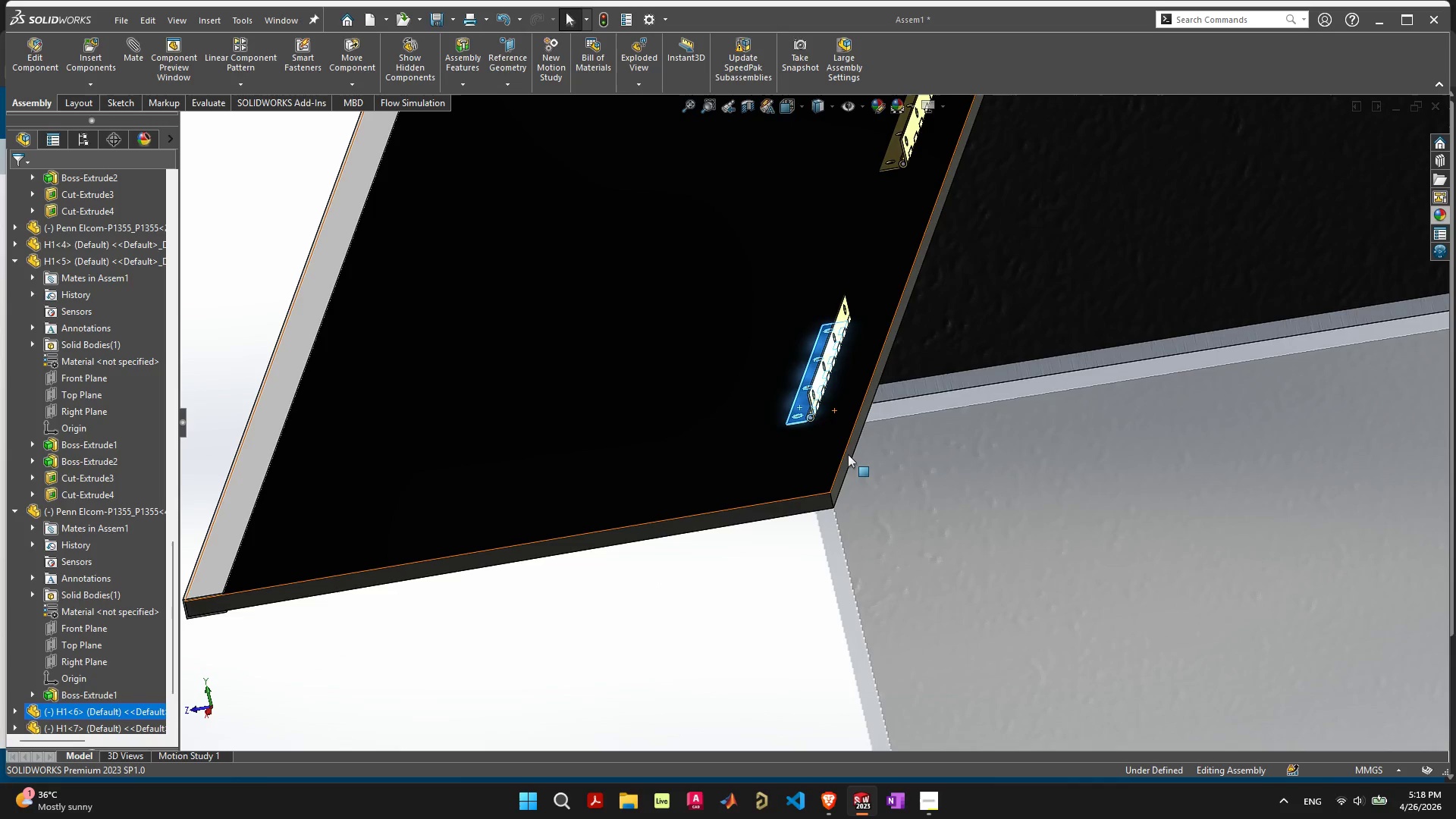 
scroll: coordinate [833, 453], scroll_direction: down, amount: 5.0
 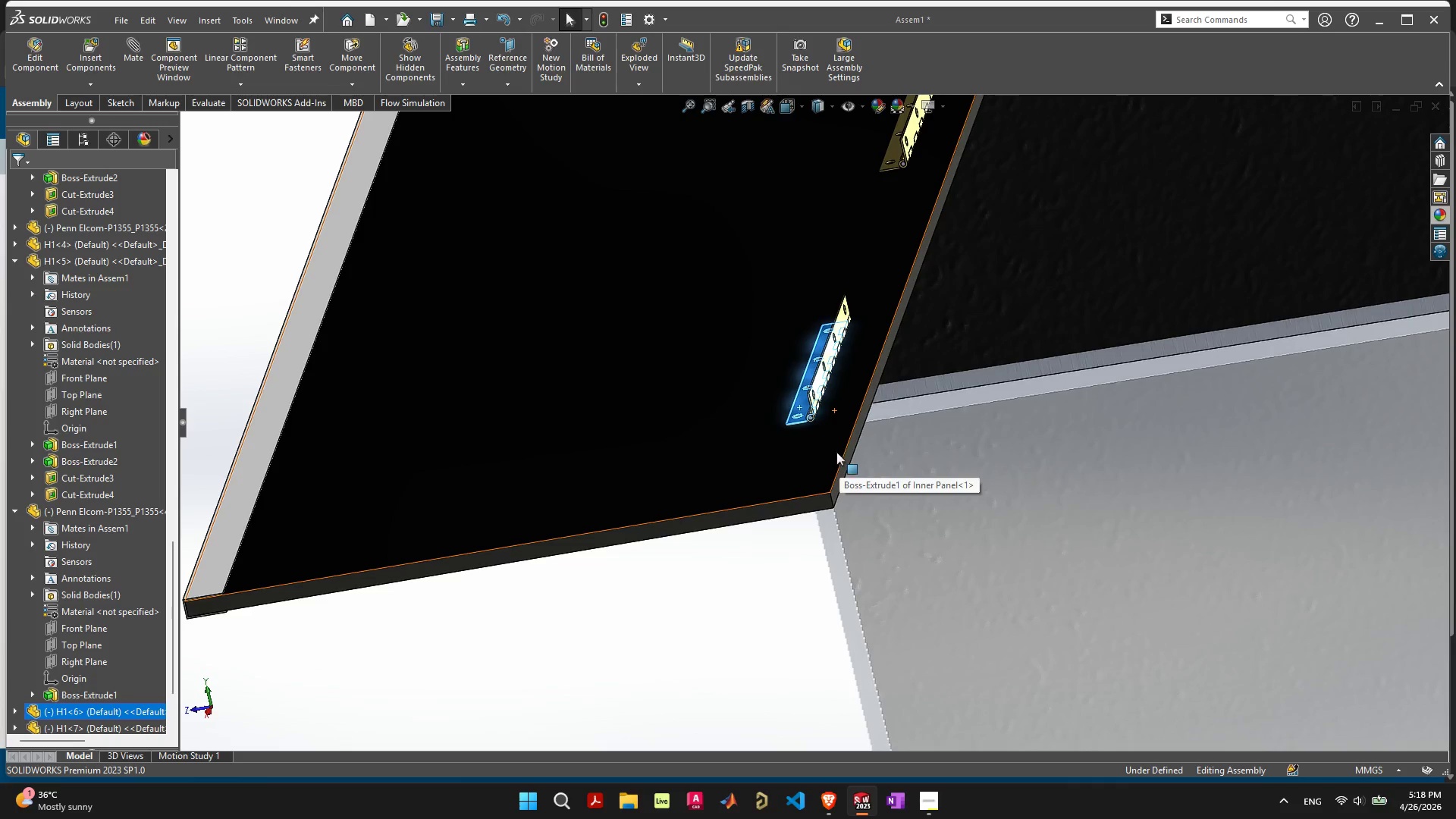 
key(Control+ControlLeft)
 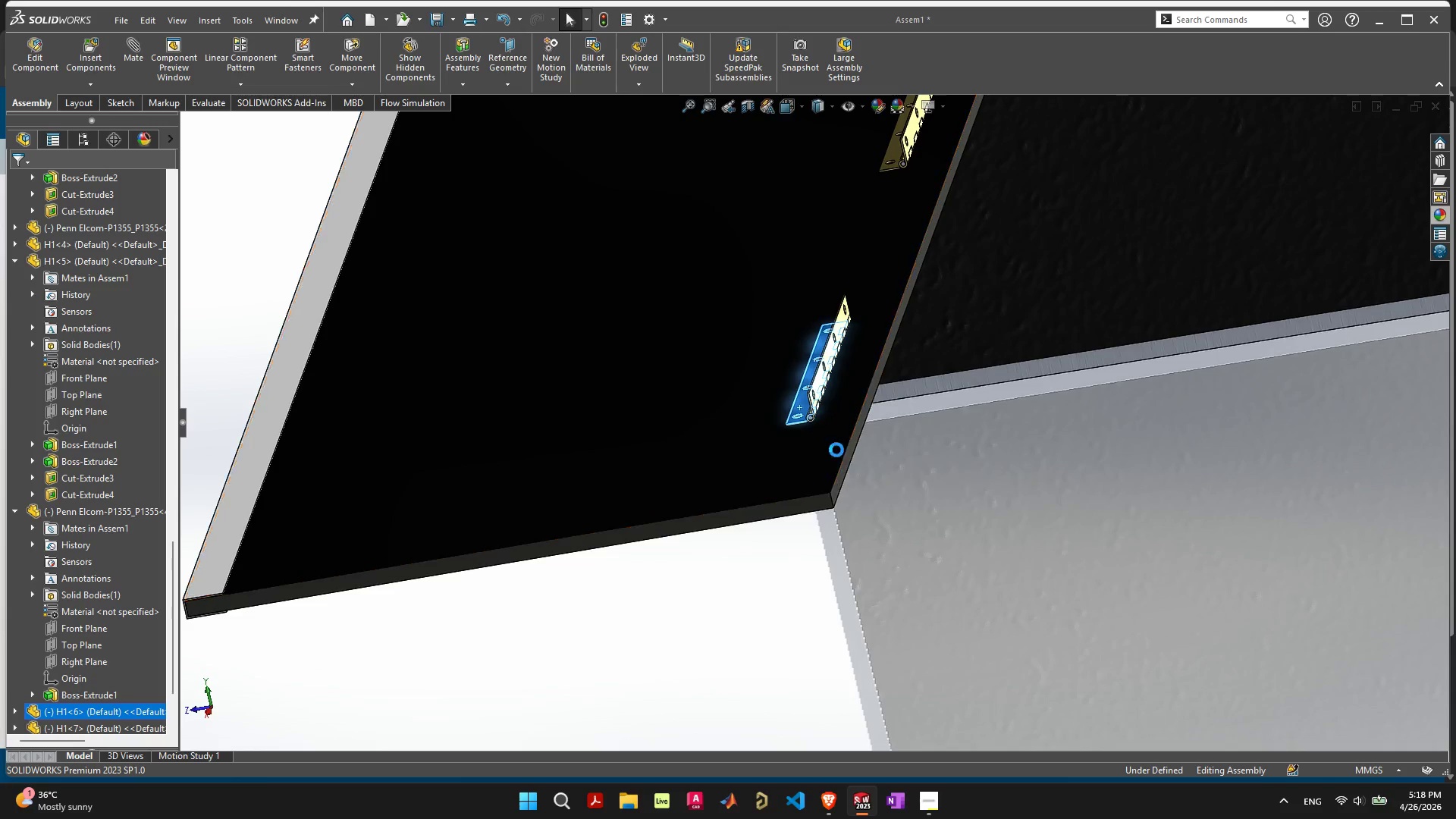 
key(Control+Z)
 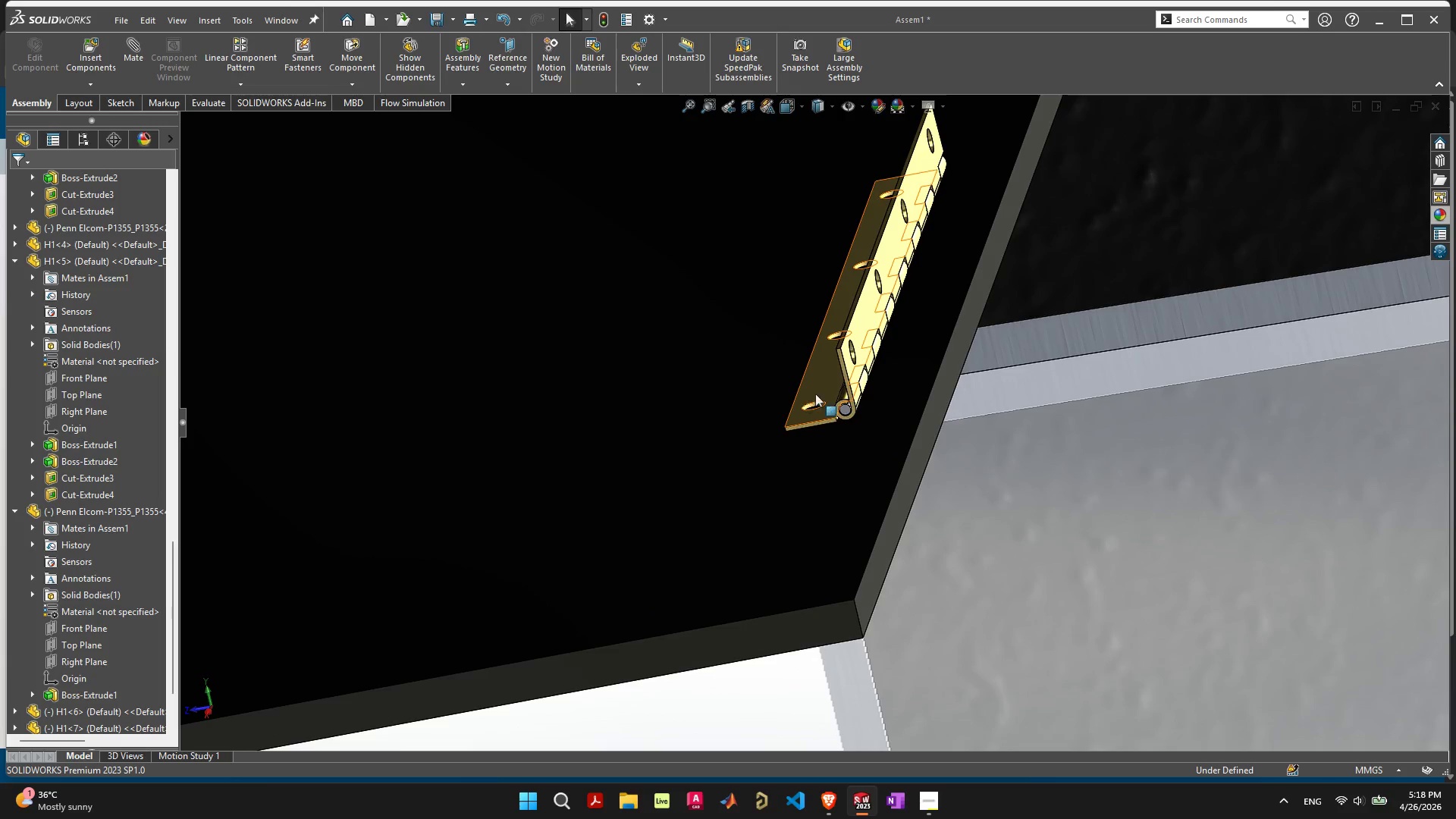 
left_click_drag(start_coordinate=[827, 377], to_coordinate=[909, 380])
 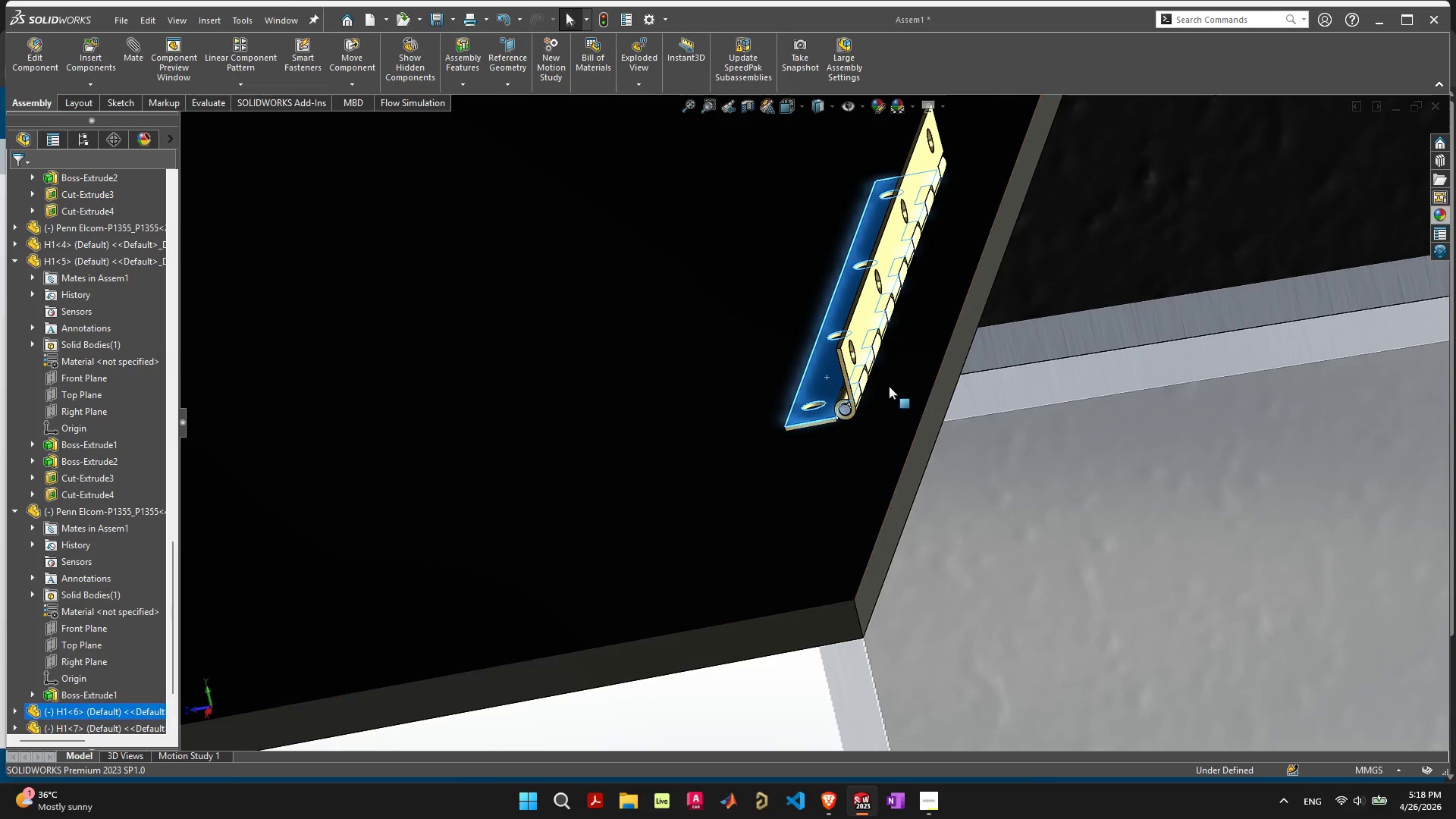 
key(Control+Z)
 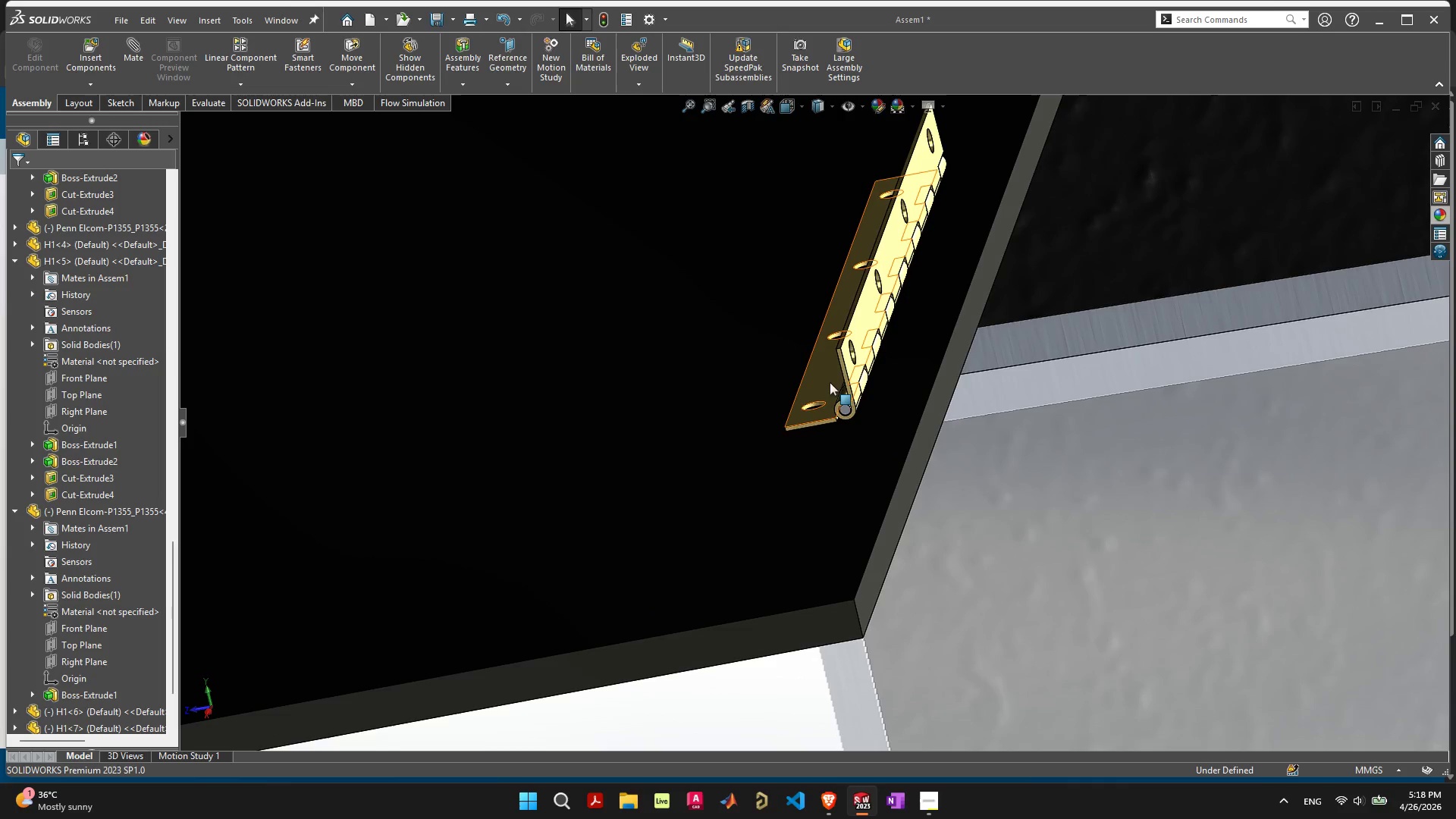 
left_click_drag(start_coordinate=[831, 381], to_coordinate=[956, 398])
 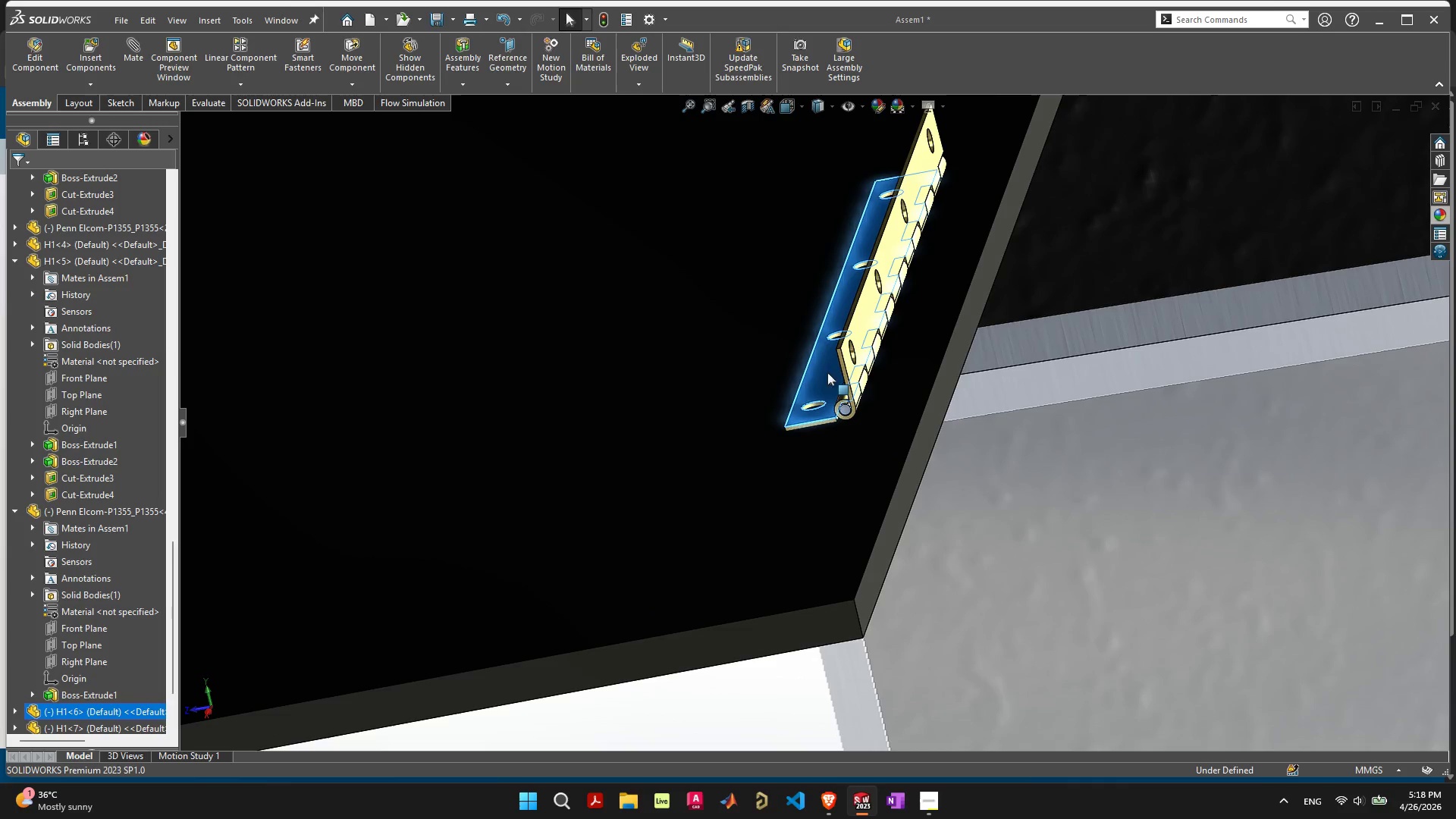 
left_click_drag(start_coordinate=[831, 348], to_coordinate=[839, 410])
 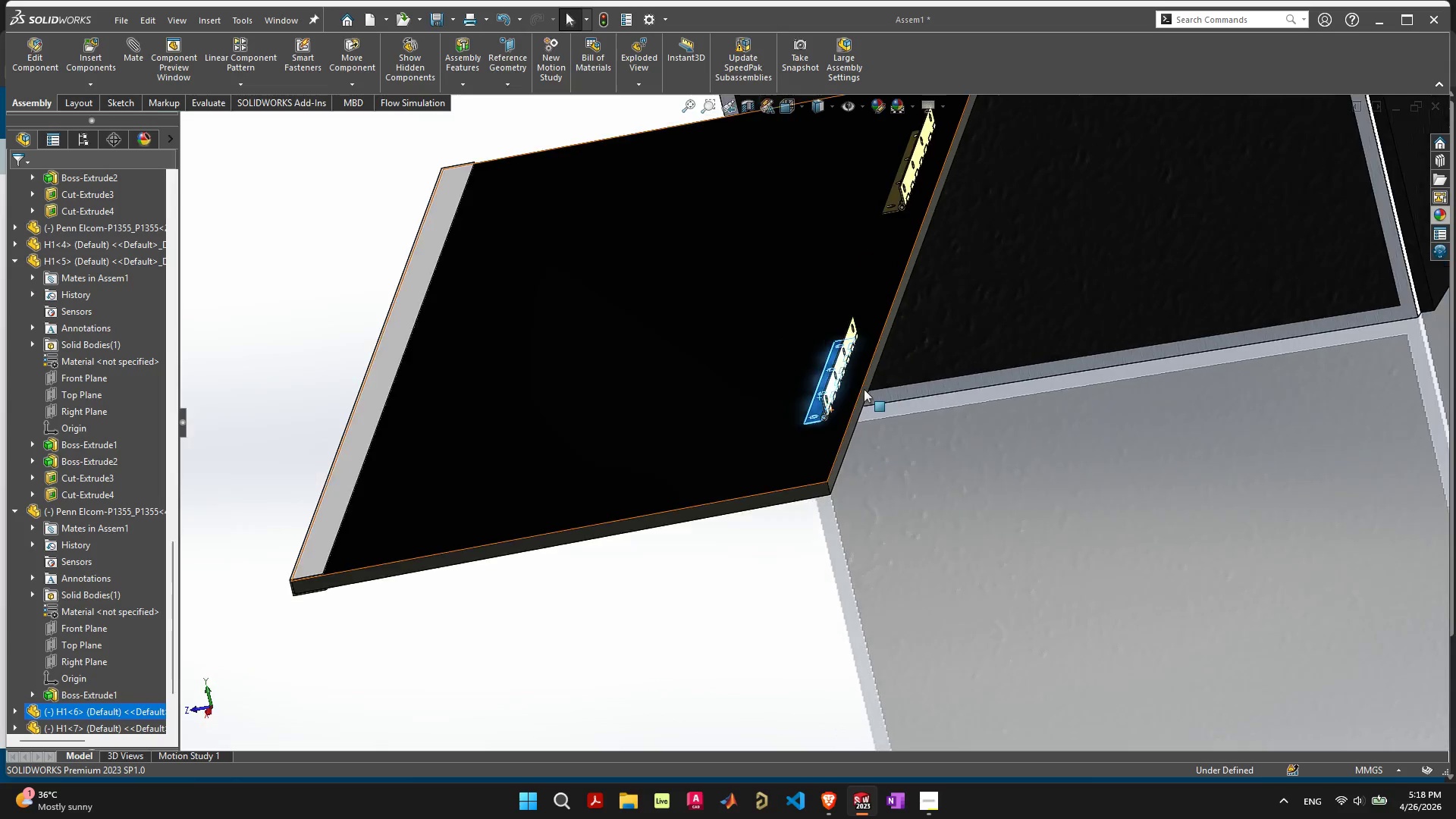 
scroll: coordinate [839, 365], scroll_direction: down, amount: 10.0
 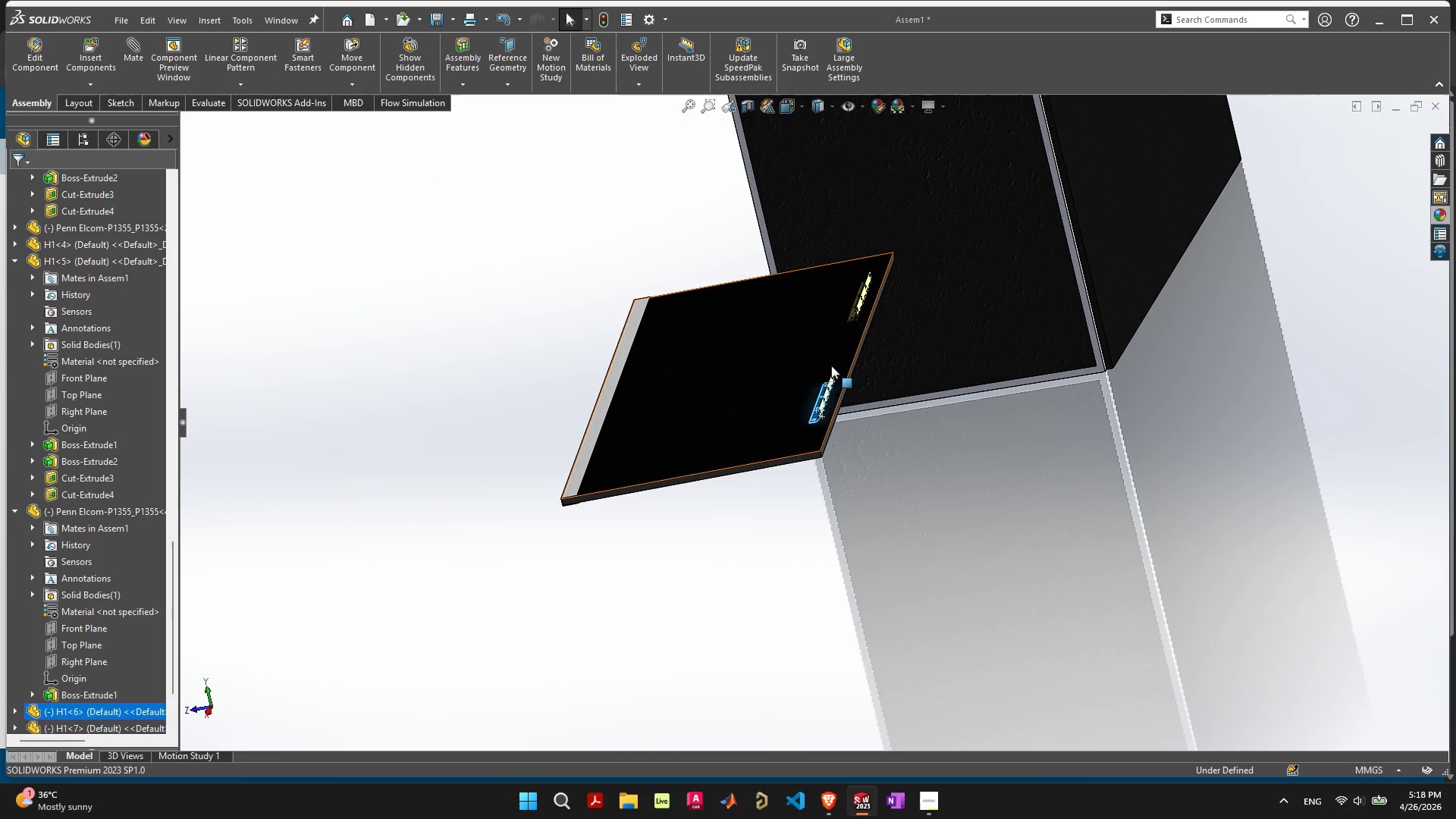 
key(Control+Z)
 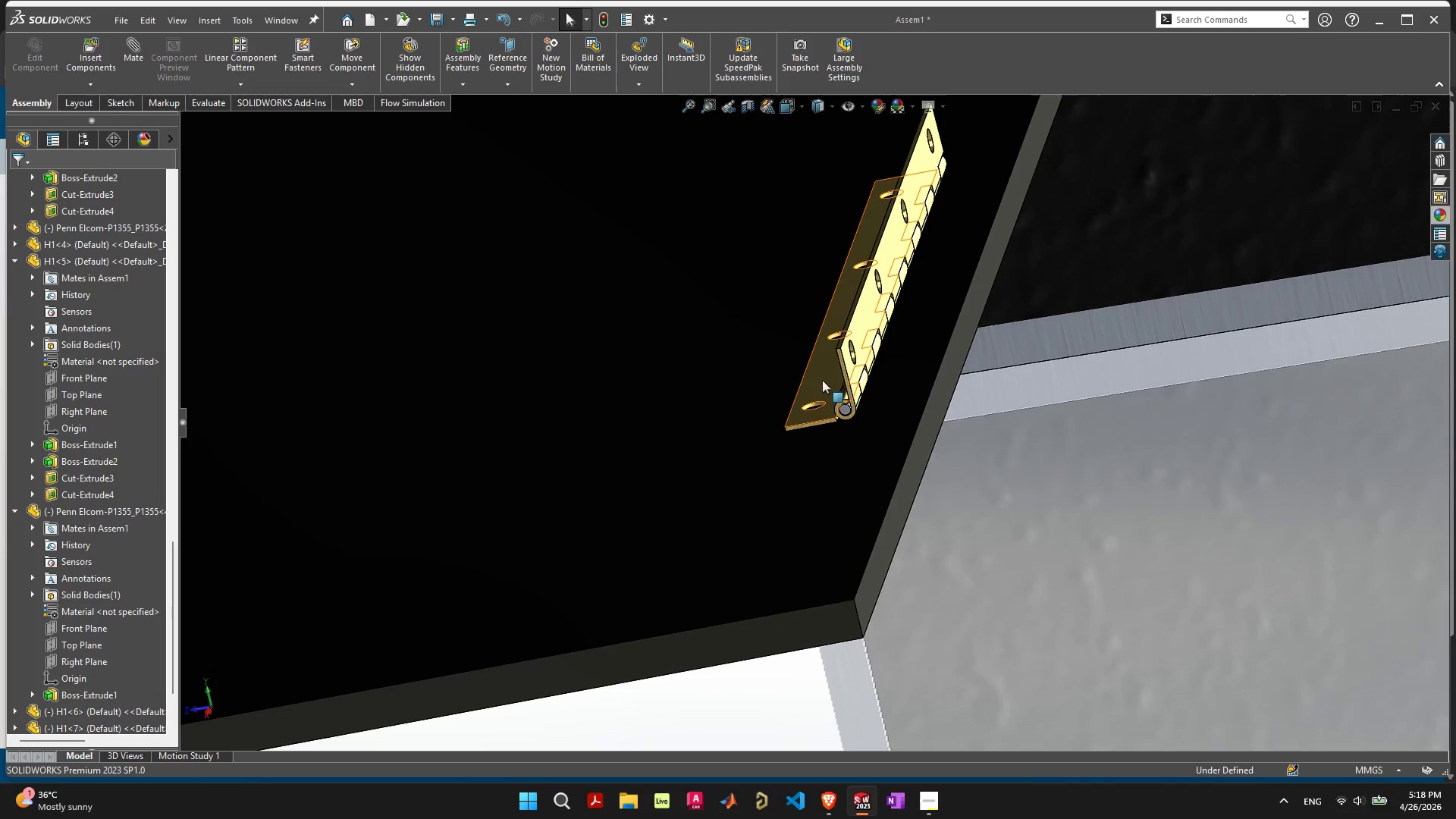 
left_click_drag(start_coordinate=[822, 380], to_coordinate=[956, 401])
 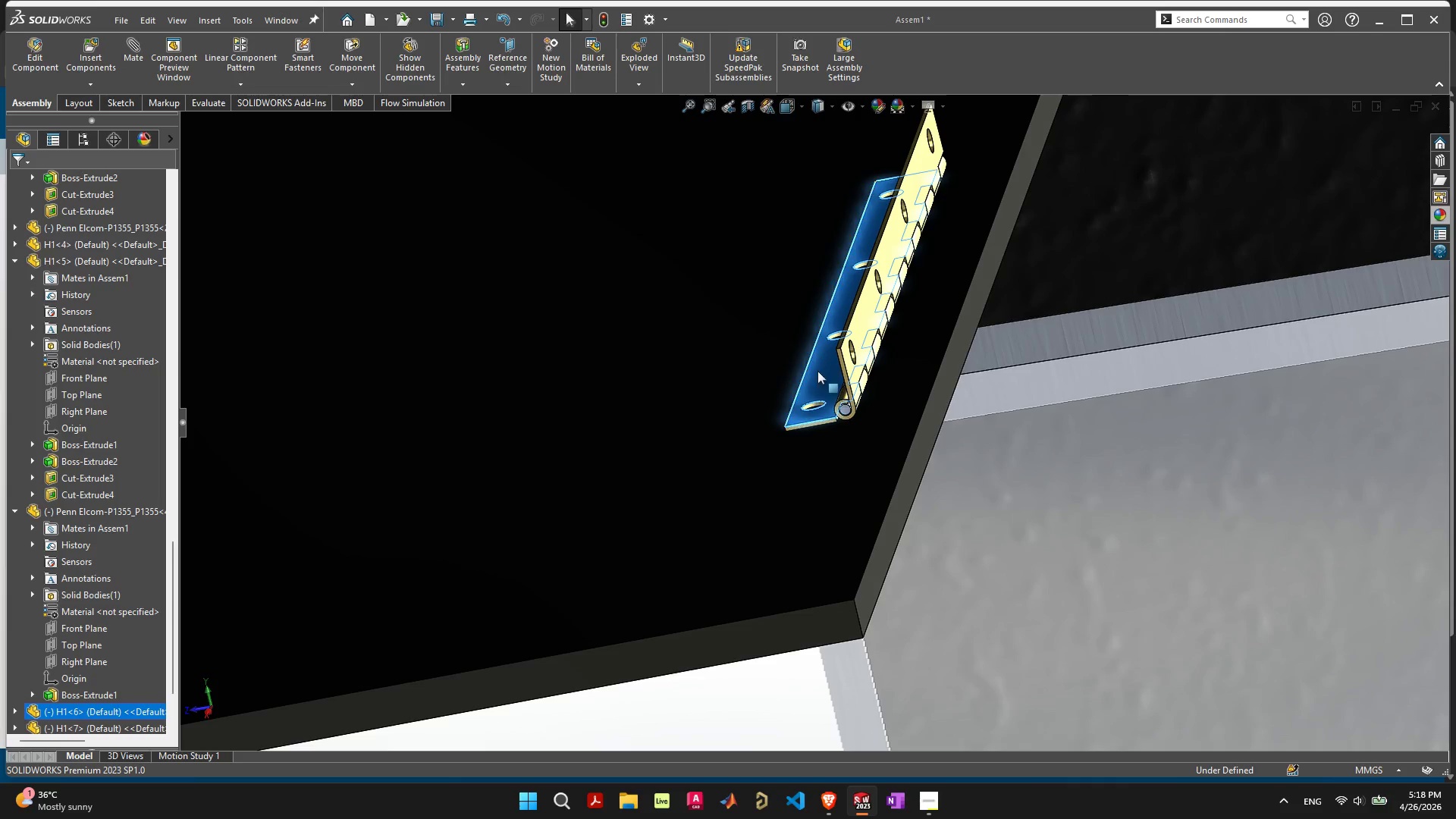 
left_click([817, 371])
 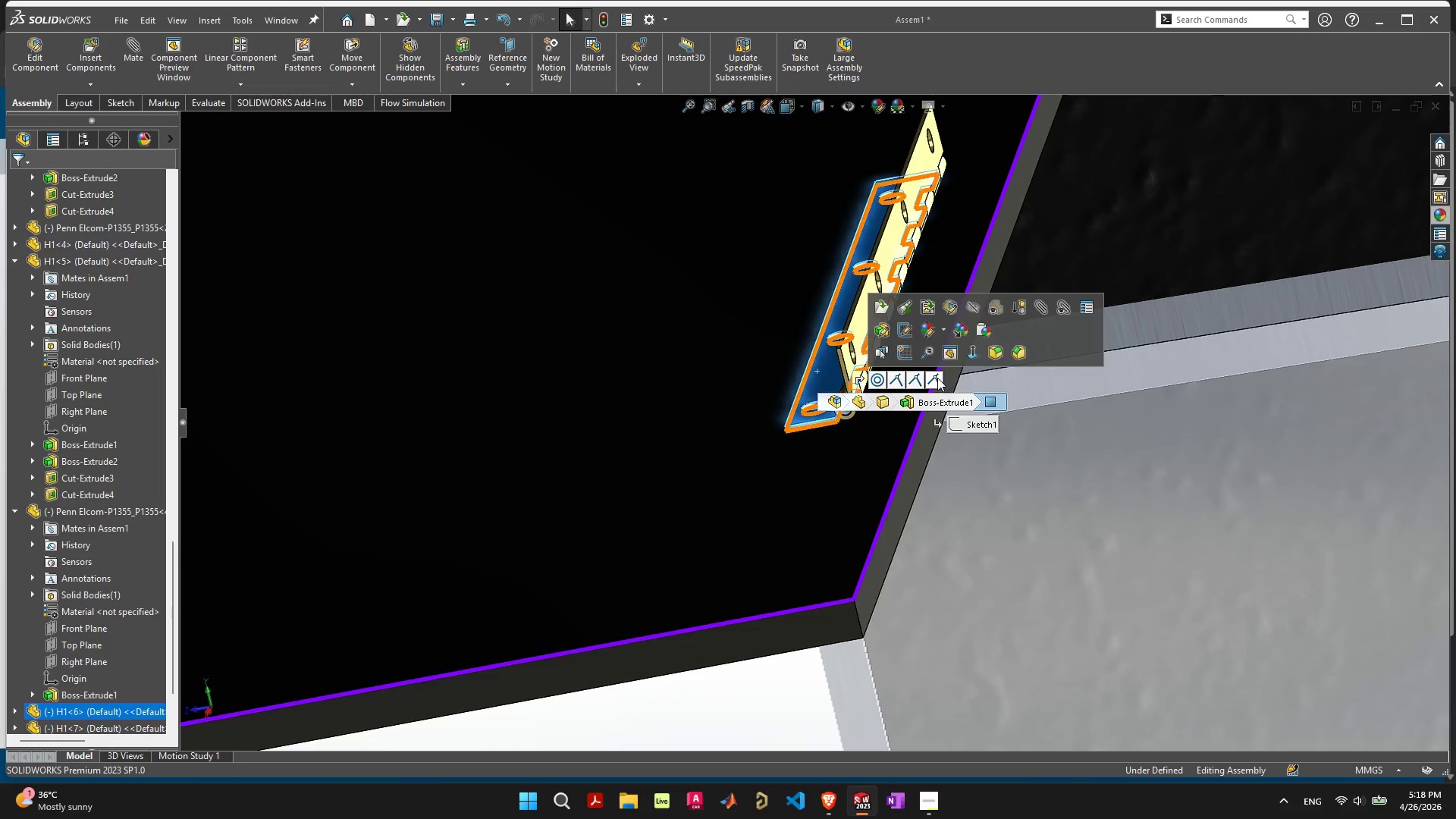 
left_click([937, 378])
 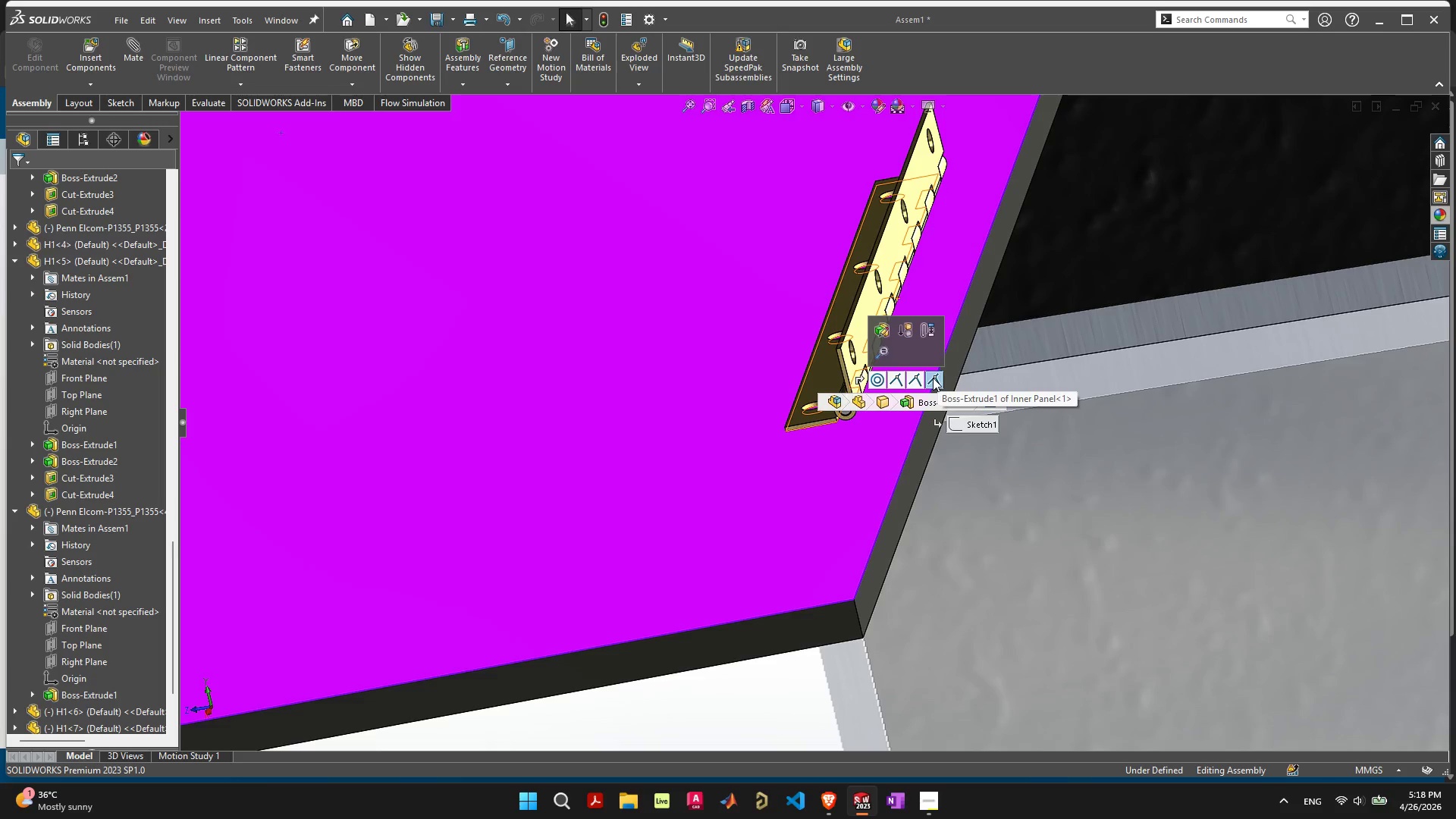 
key(Delete)
 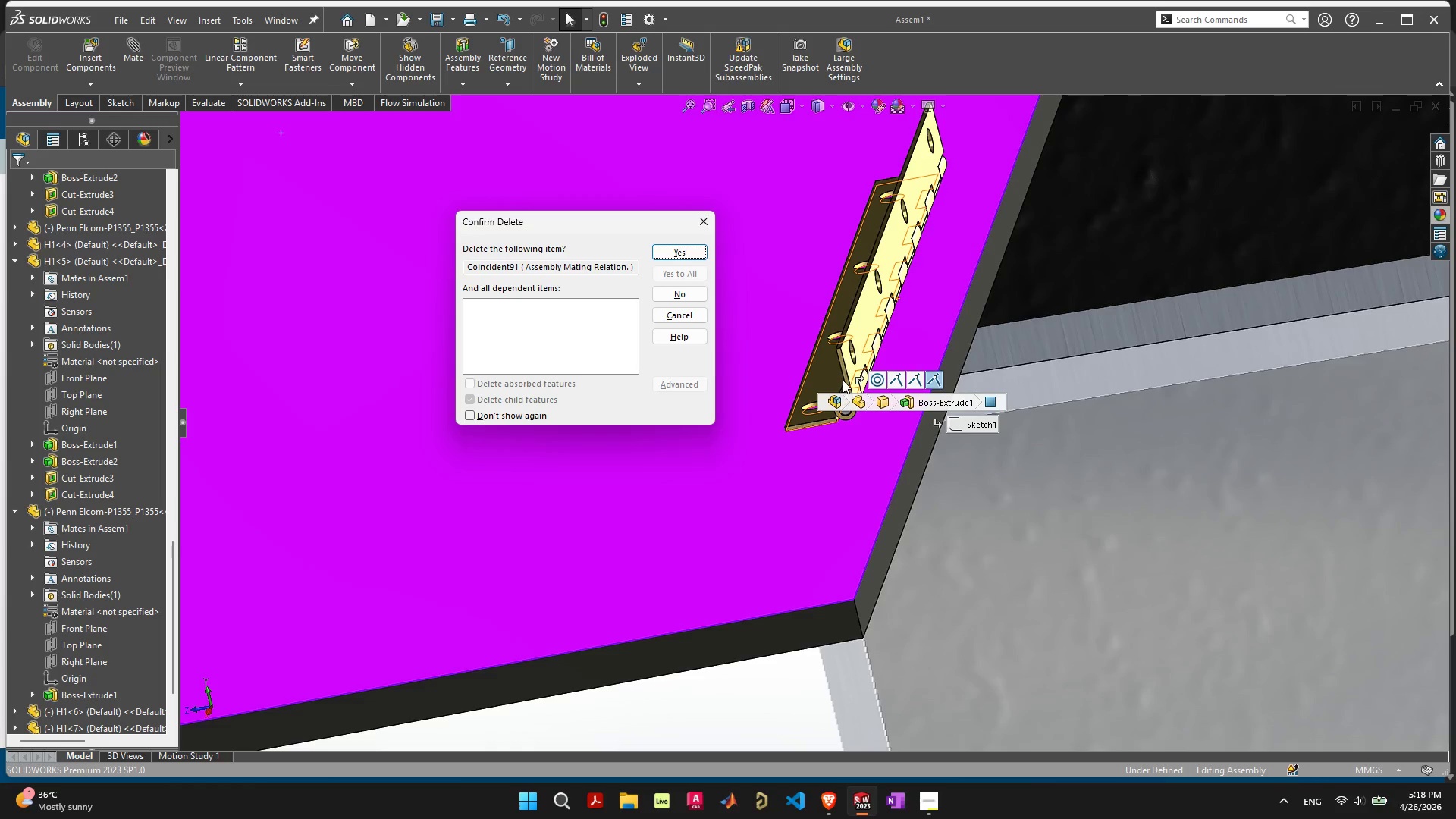 
key(Space)
 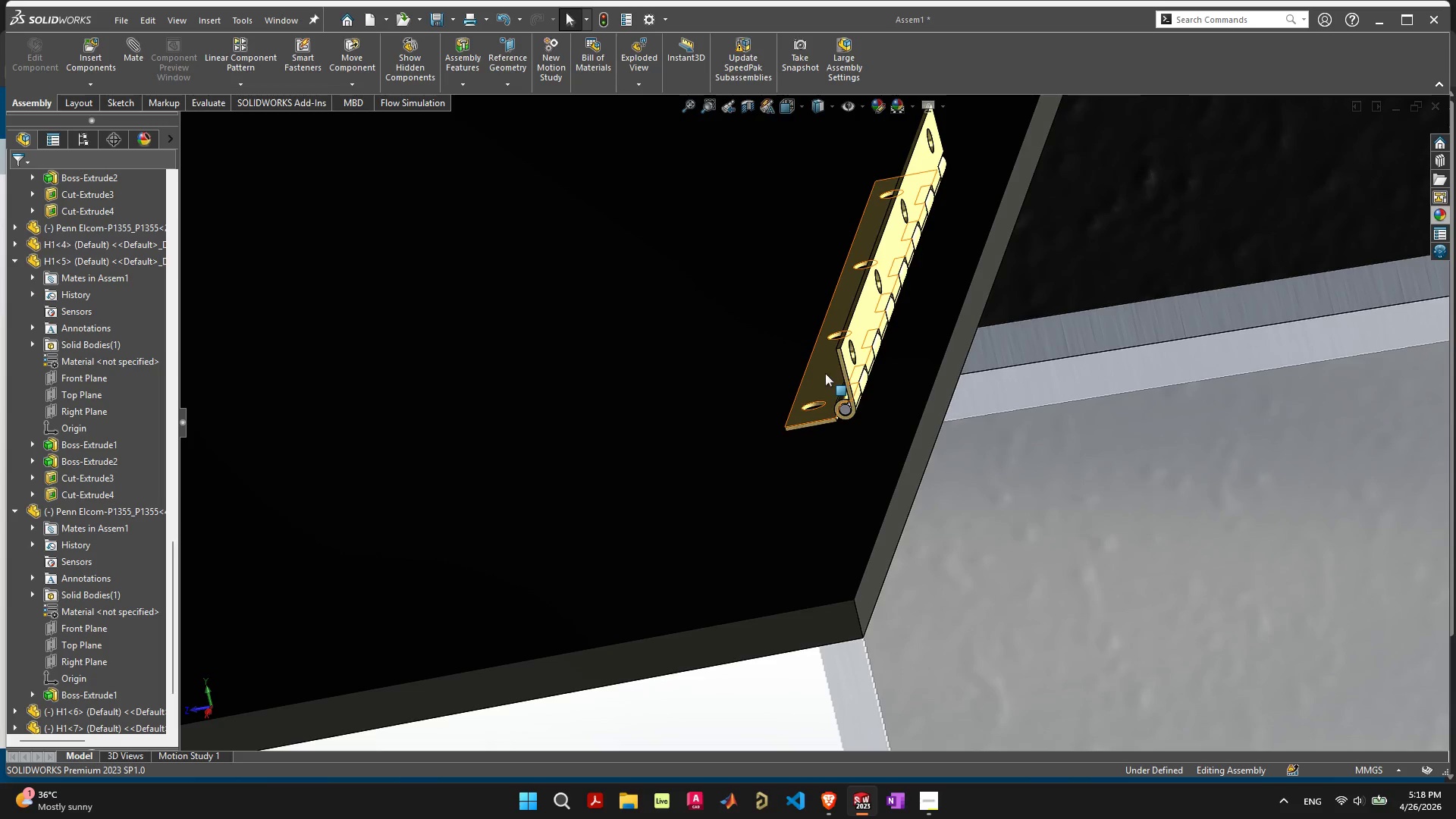 
left_click_drag(start_coordinate=[825, 373], to_coordinate=[993, 369])
 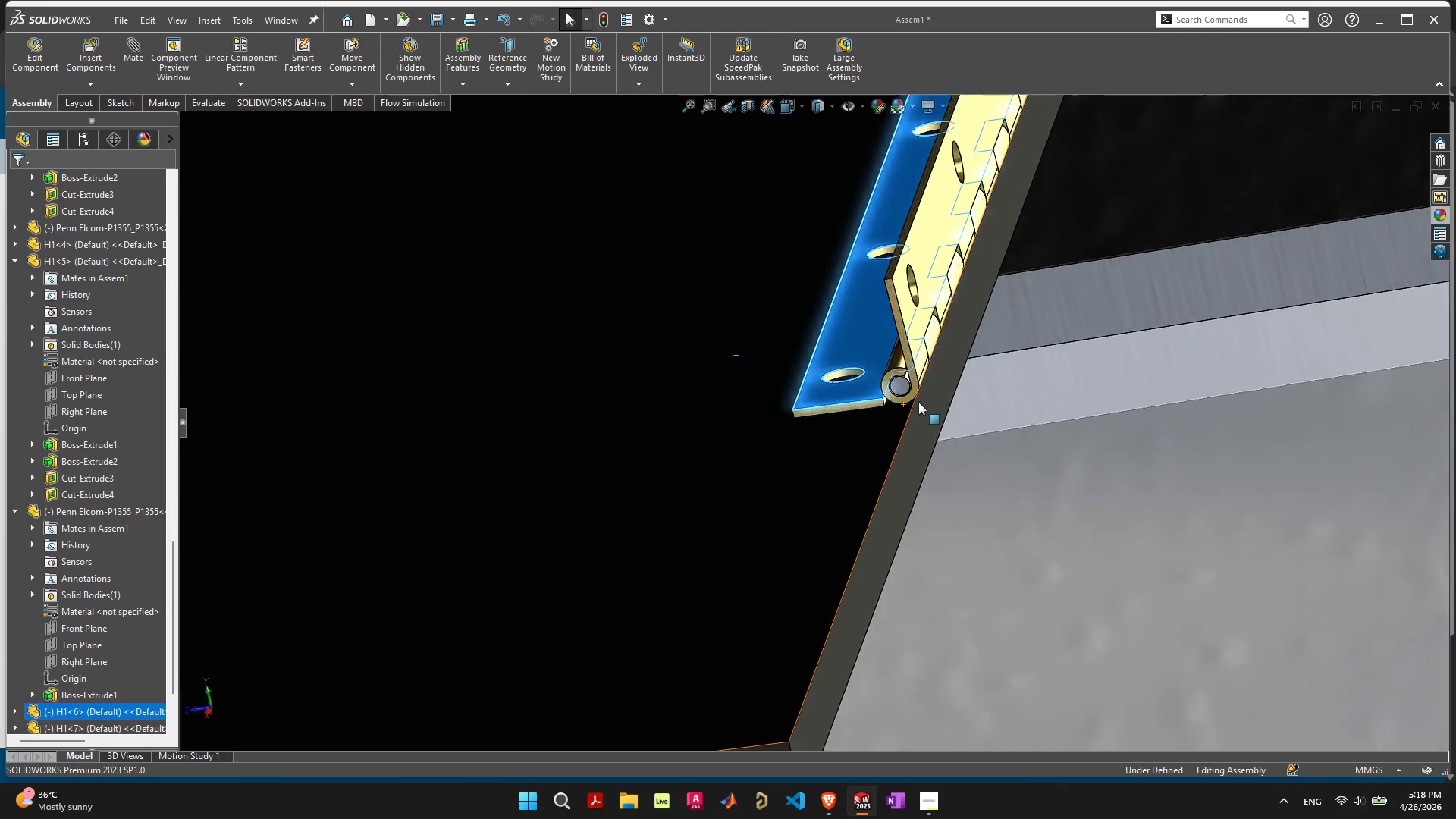 
scroll: coordinate [908, 399], scroll_direction: up, amount: 9.0
 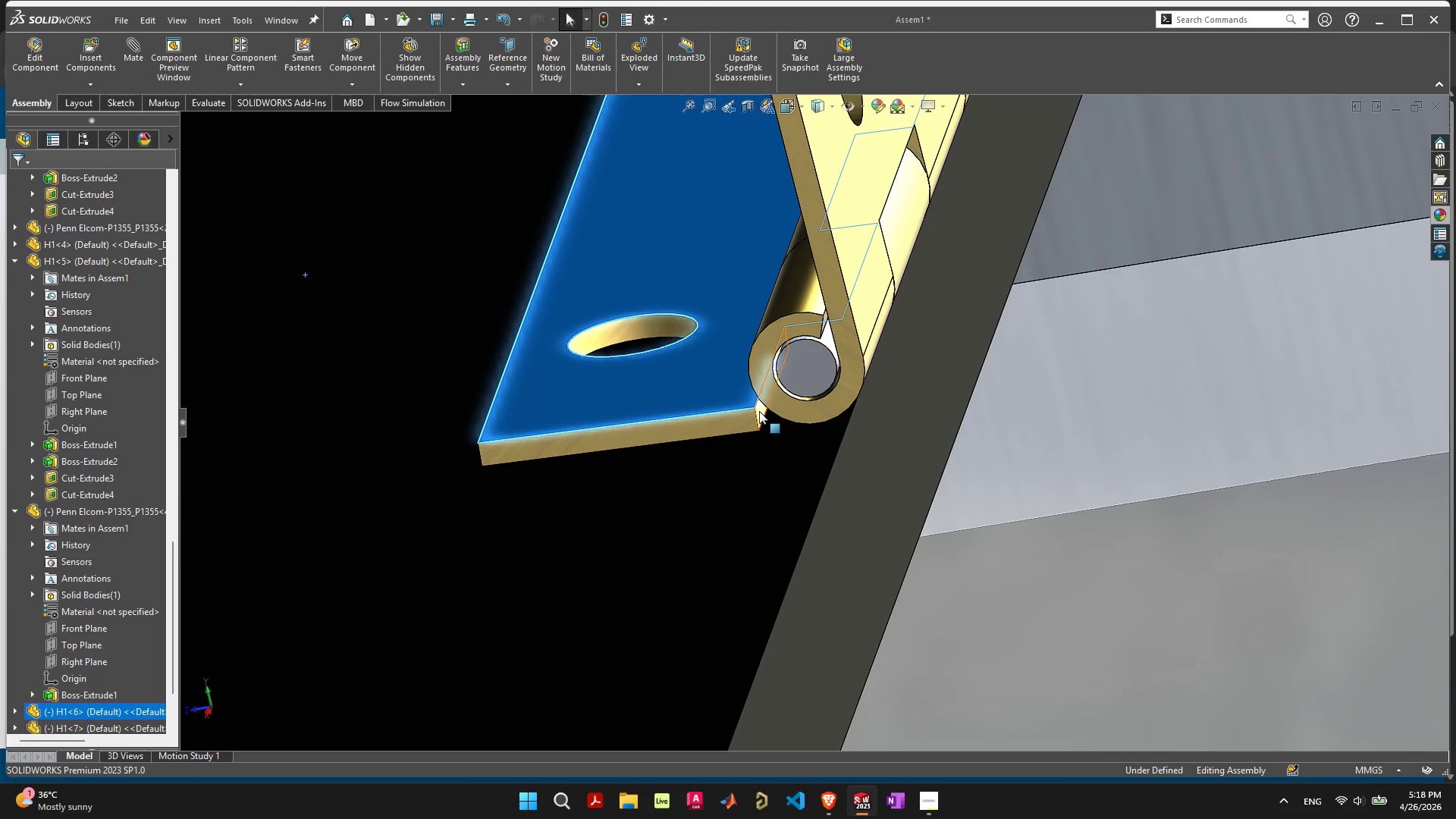 
left_click([759, 411])
 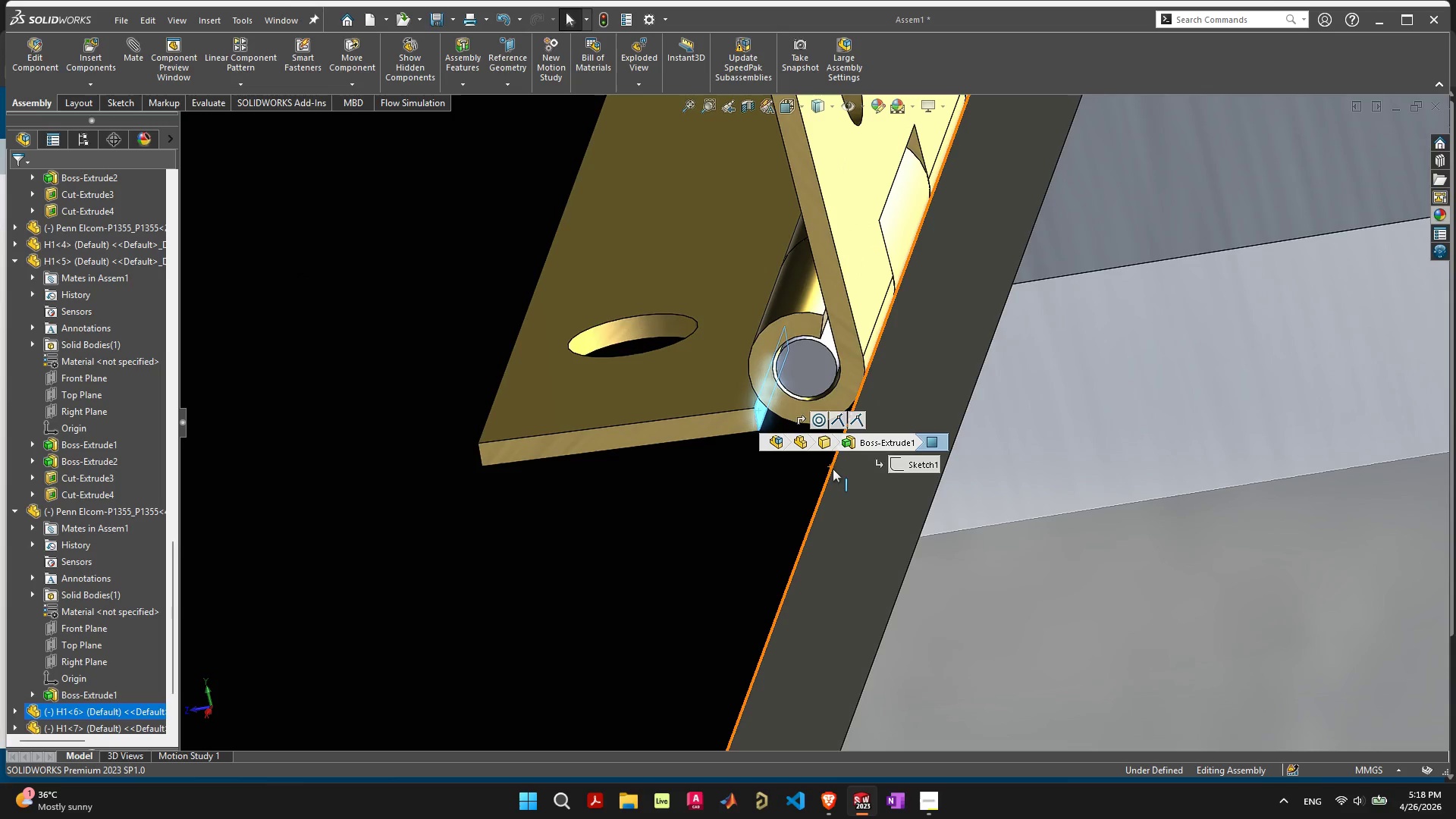 
hold_key(key=ShiftLeft, duration=0.83)
left_click([839, 477])
 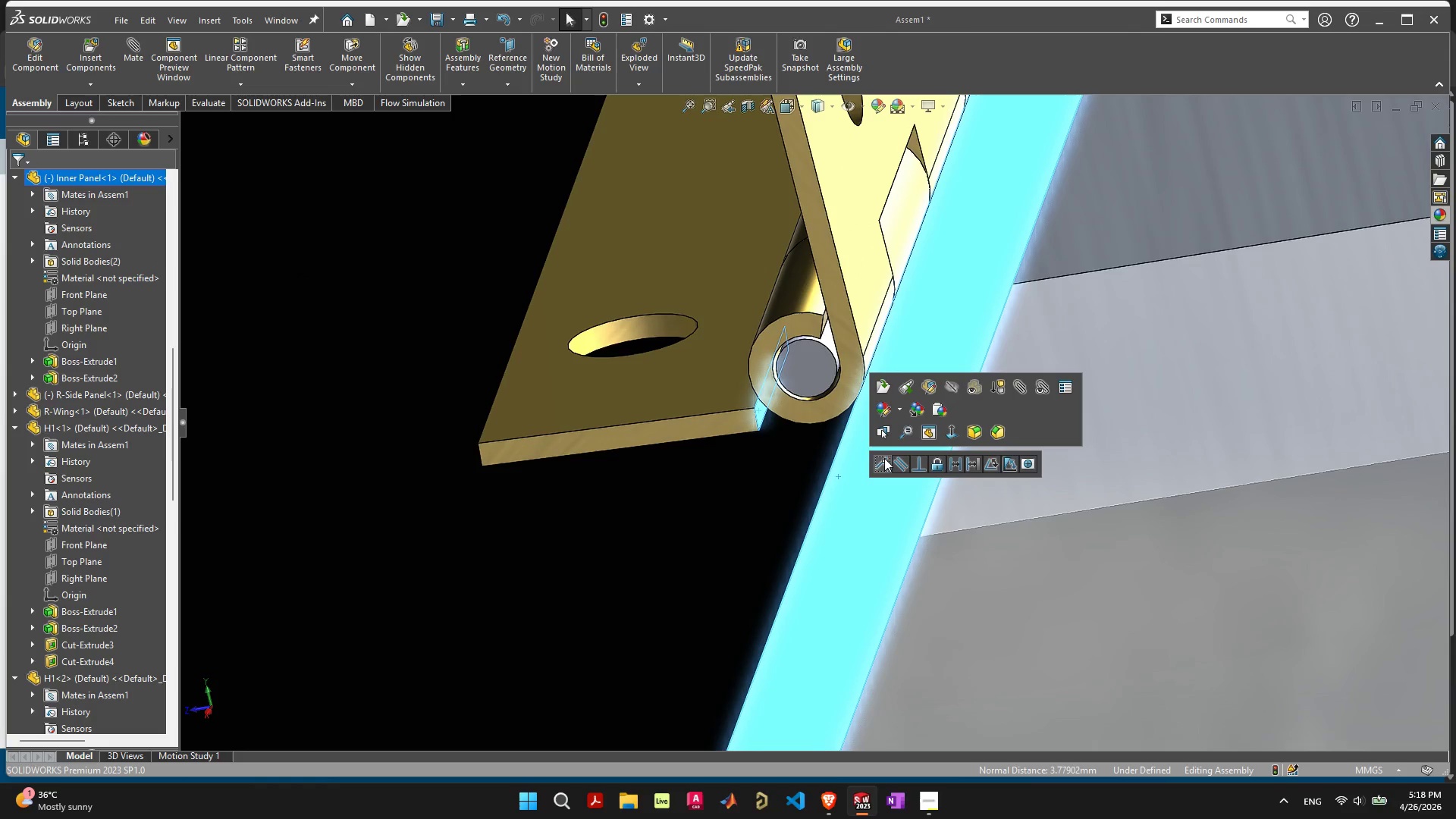 
left_click([885, 458])
 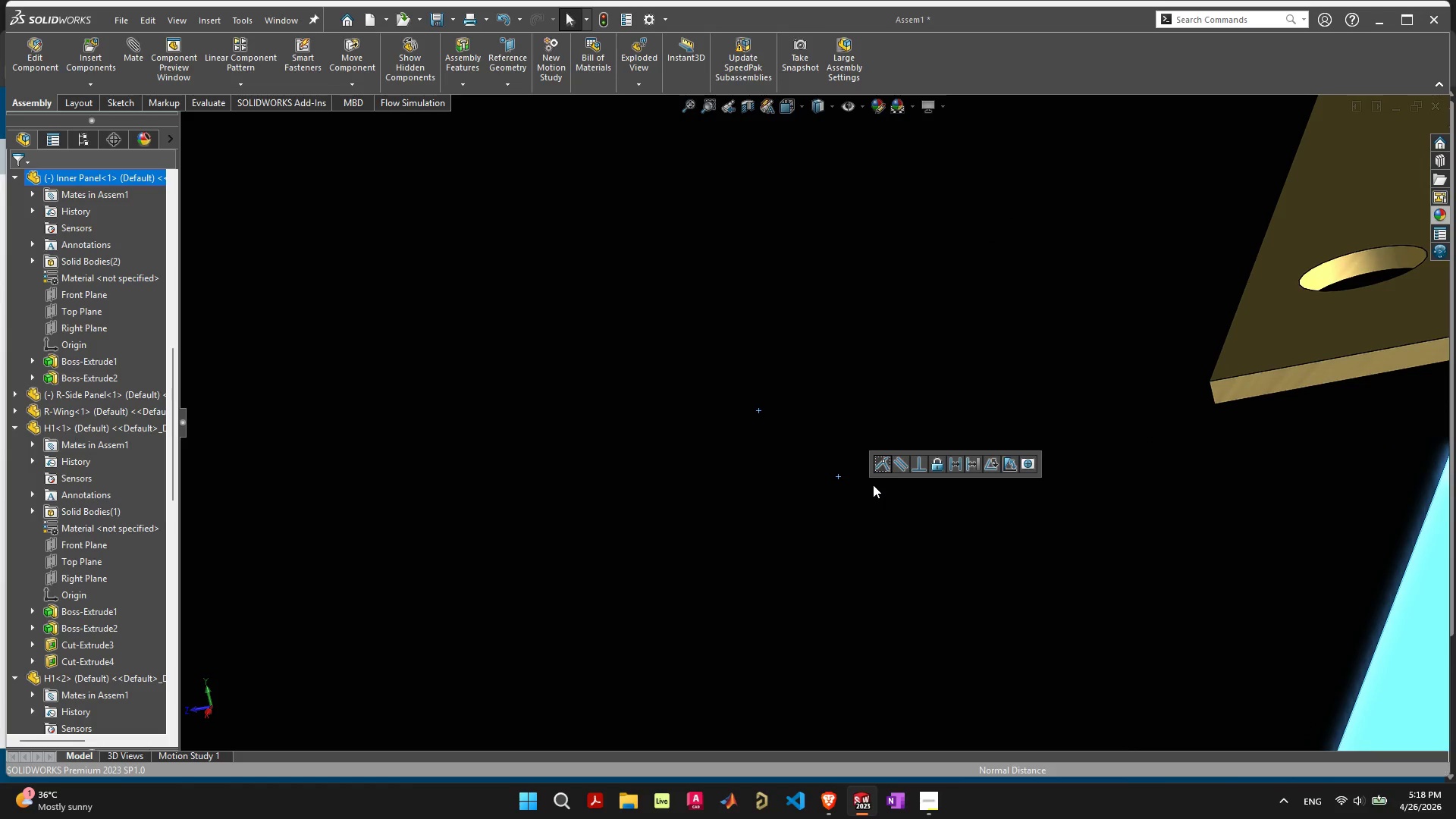 
scroll: coordinate [993, 290], scroll_direction: down, amount: 27.0
 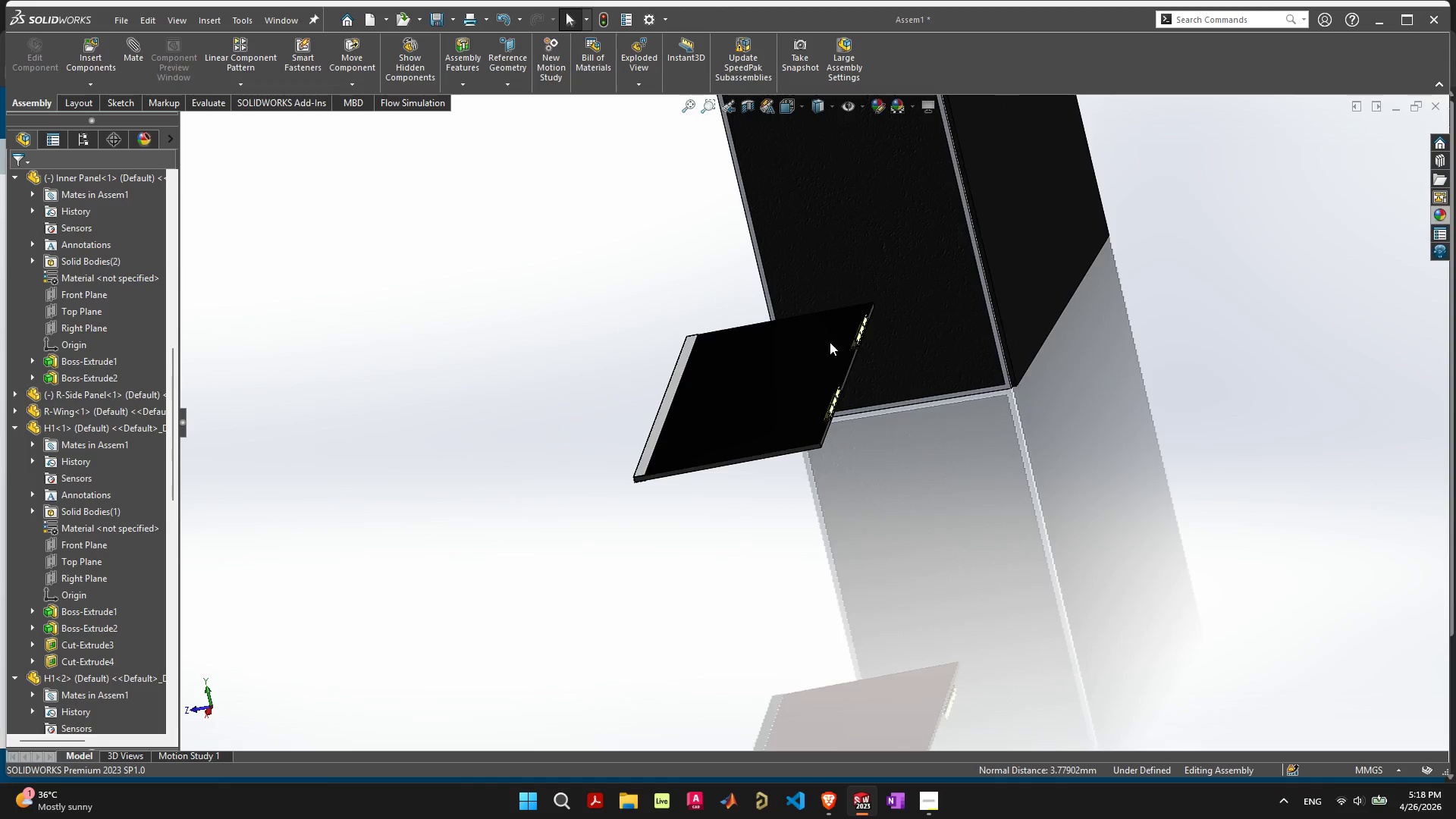 
scroll: coordinate [971, 534], scroll_direction: up, amount: 1.0
 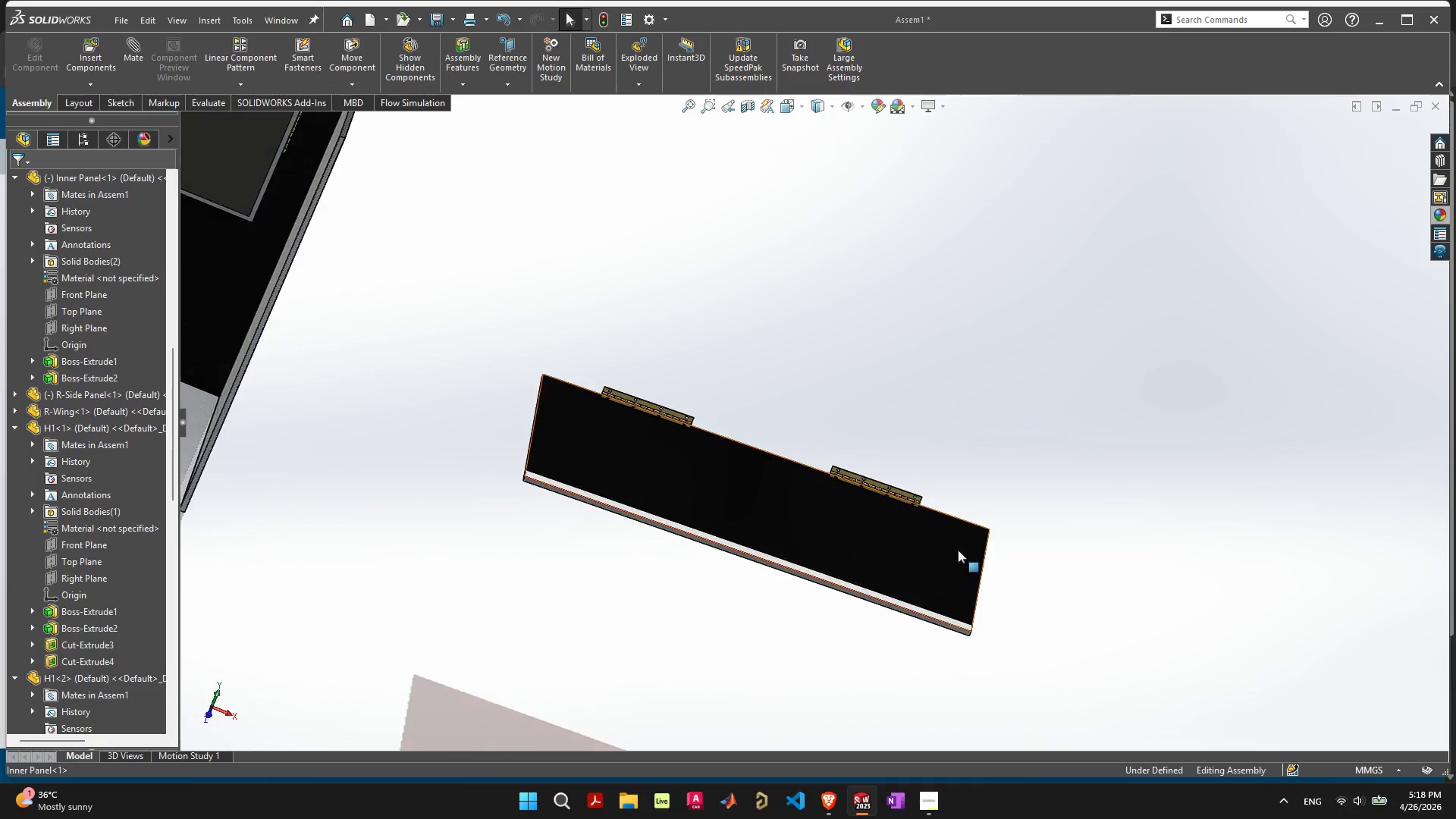 
left_click_drag(start_coordinate=[787, 518], to_coordinate=[475, 541])
 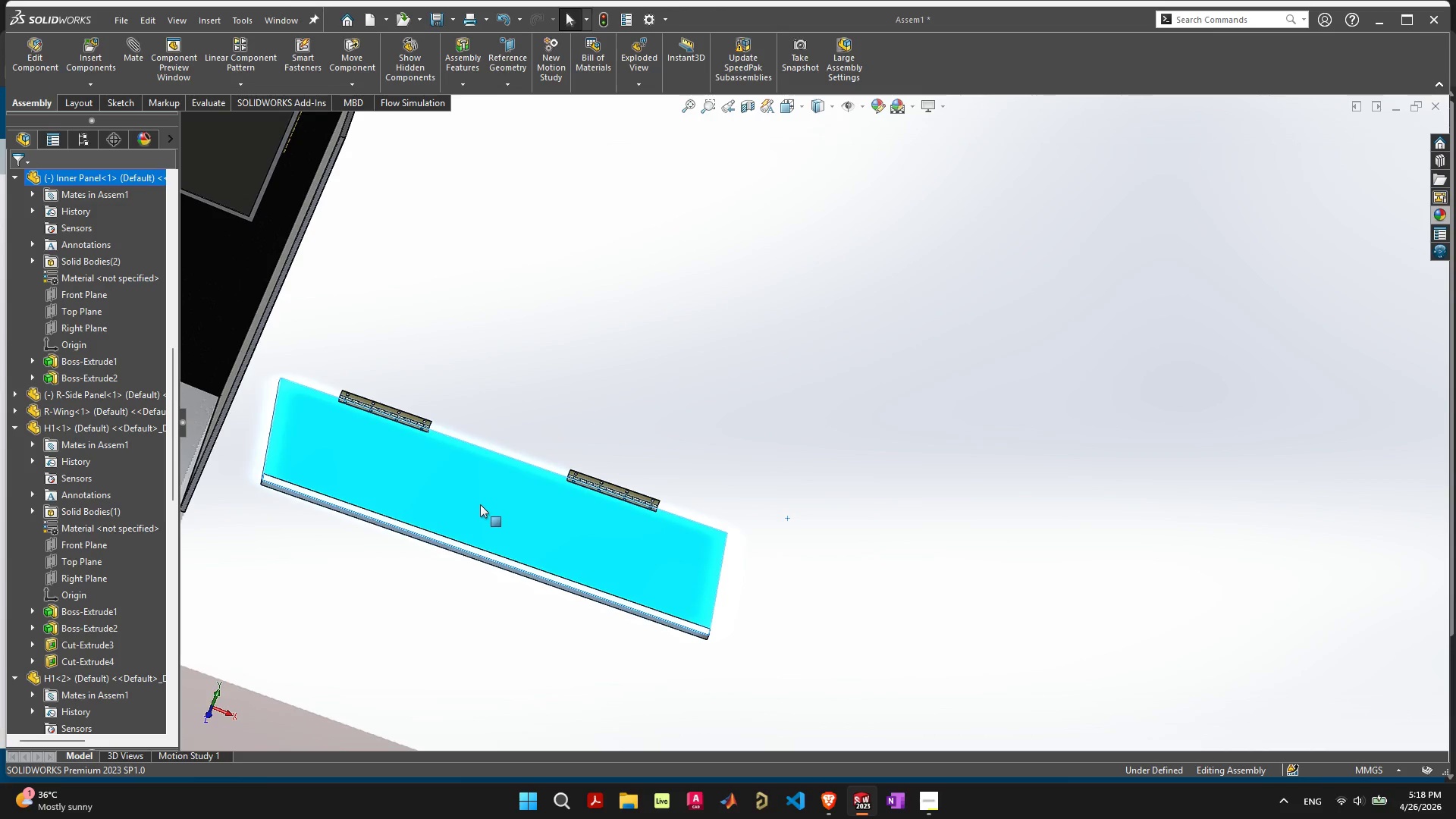 
scroll: coordinate [426, 438], scroll_direction: up, amount: 9.0
 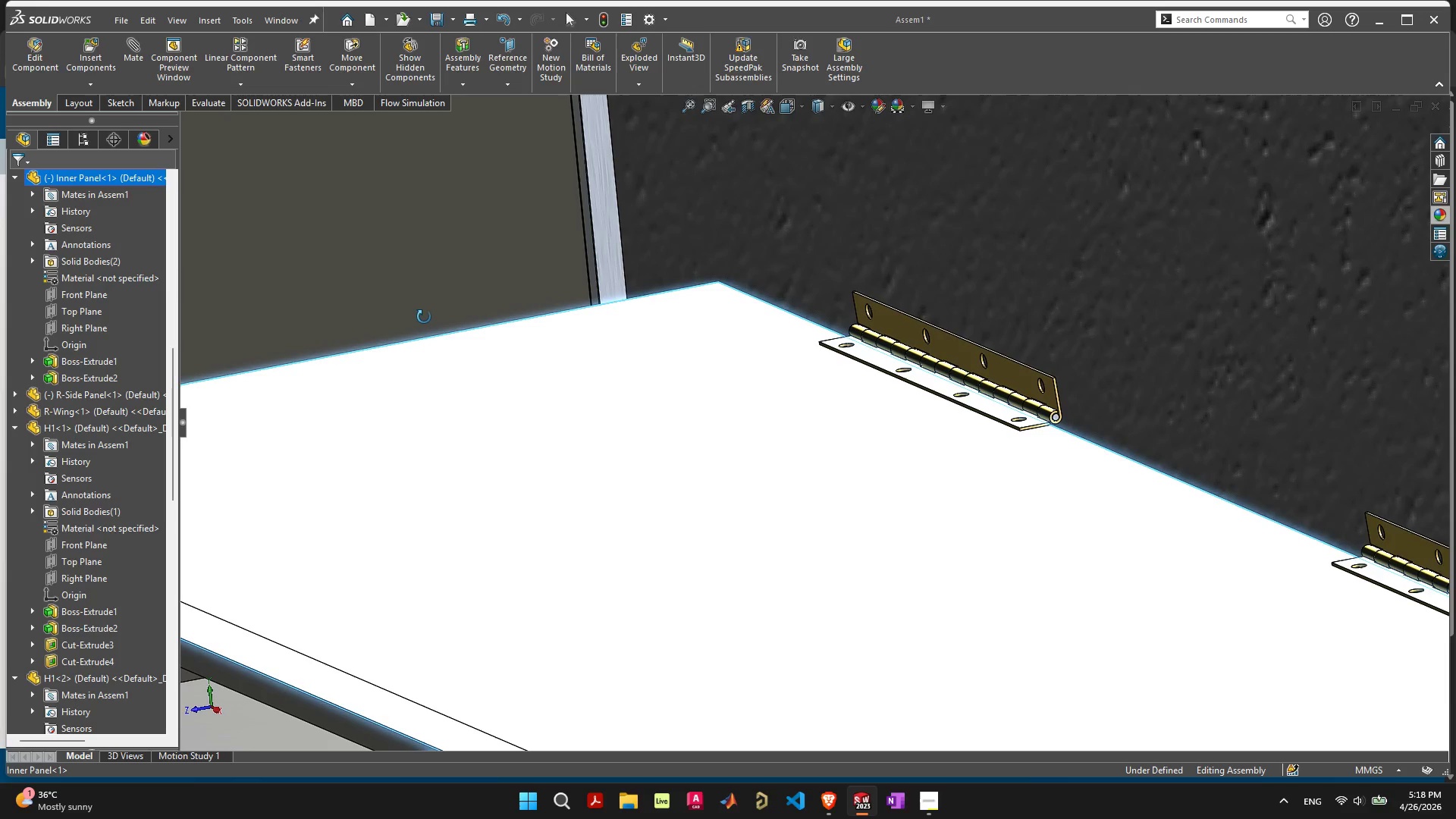 
wait(11.2)
 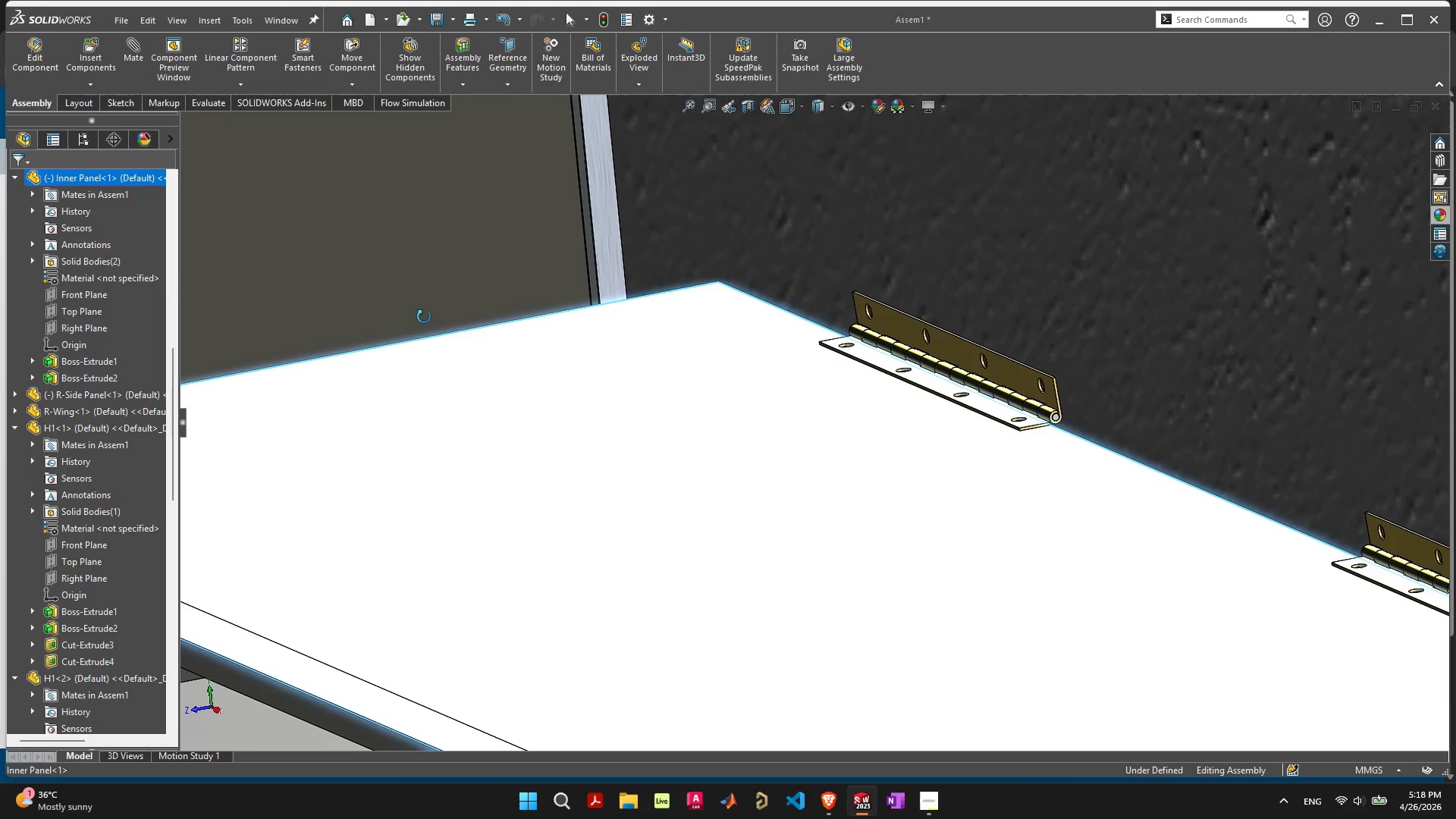 
scroll: coordinate [1156, 419], scroll_direction: down, amount: 7.0
 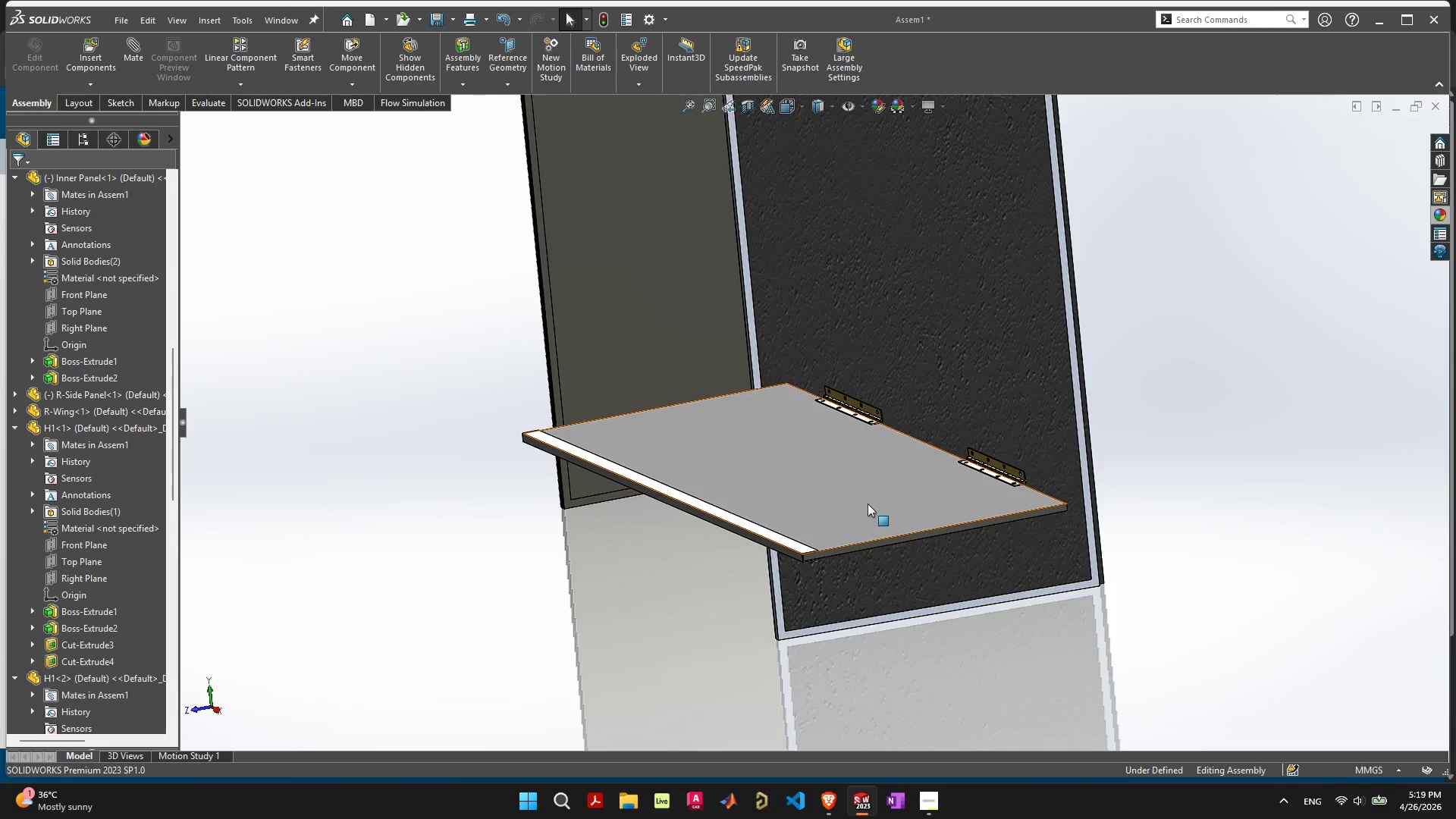 
left_click_drag(start_coordinate=[830, 495], to_coordinate=[533, 499])
 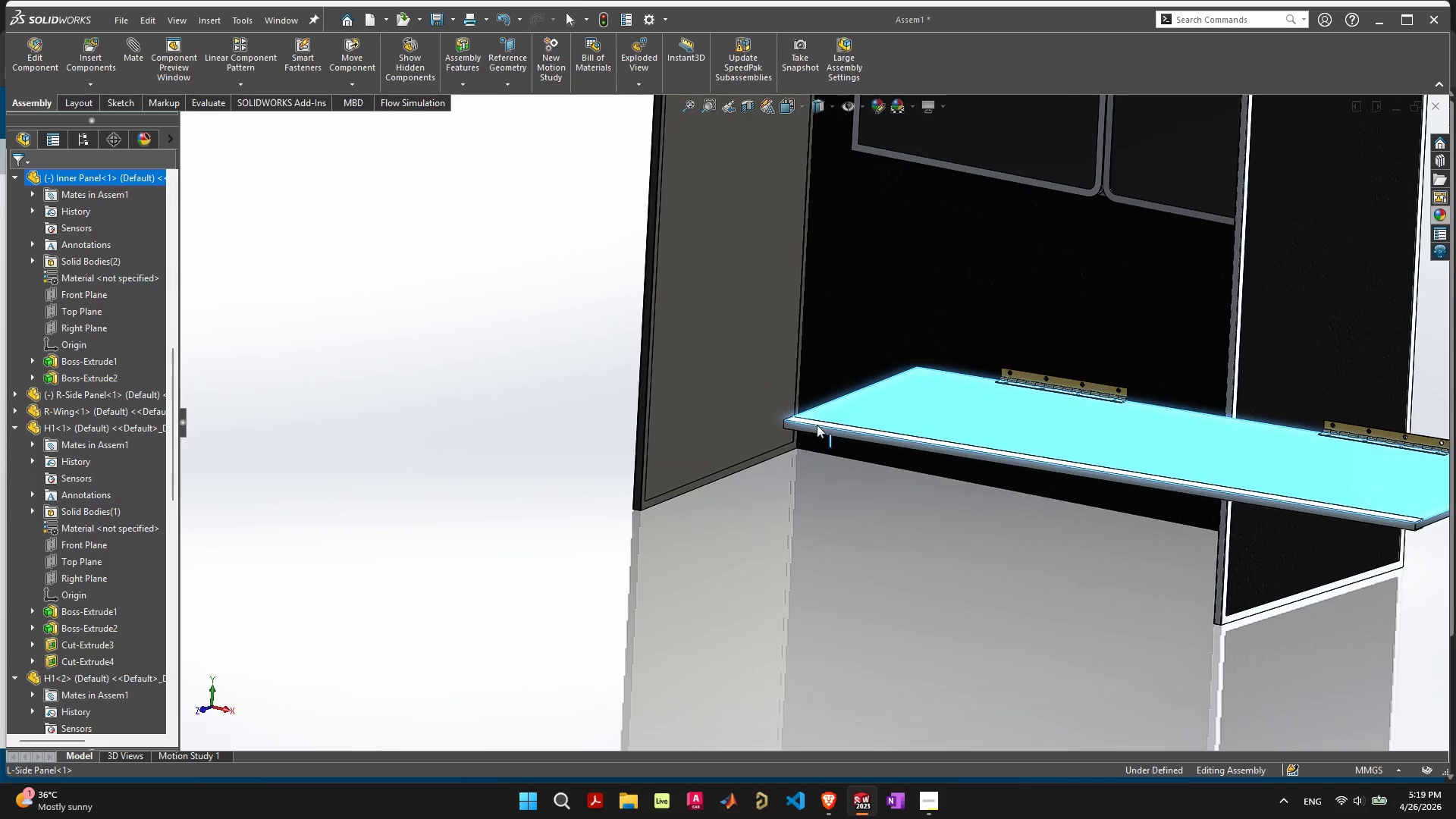 
scroll: coordinate [431, 510], scroll_direction: up, amount: 6.0
 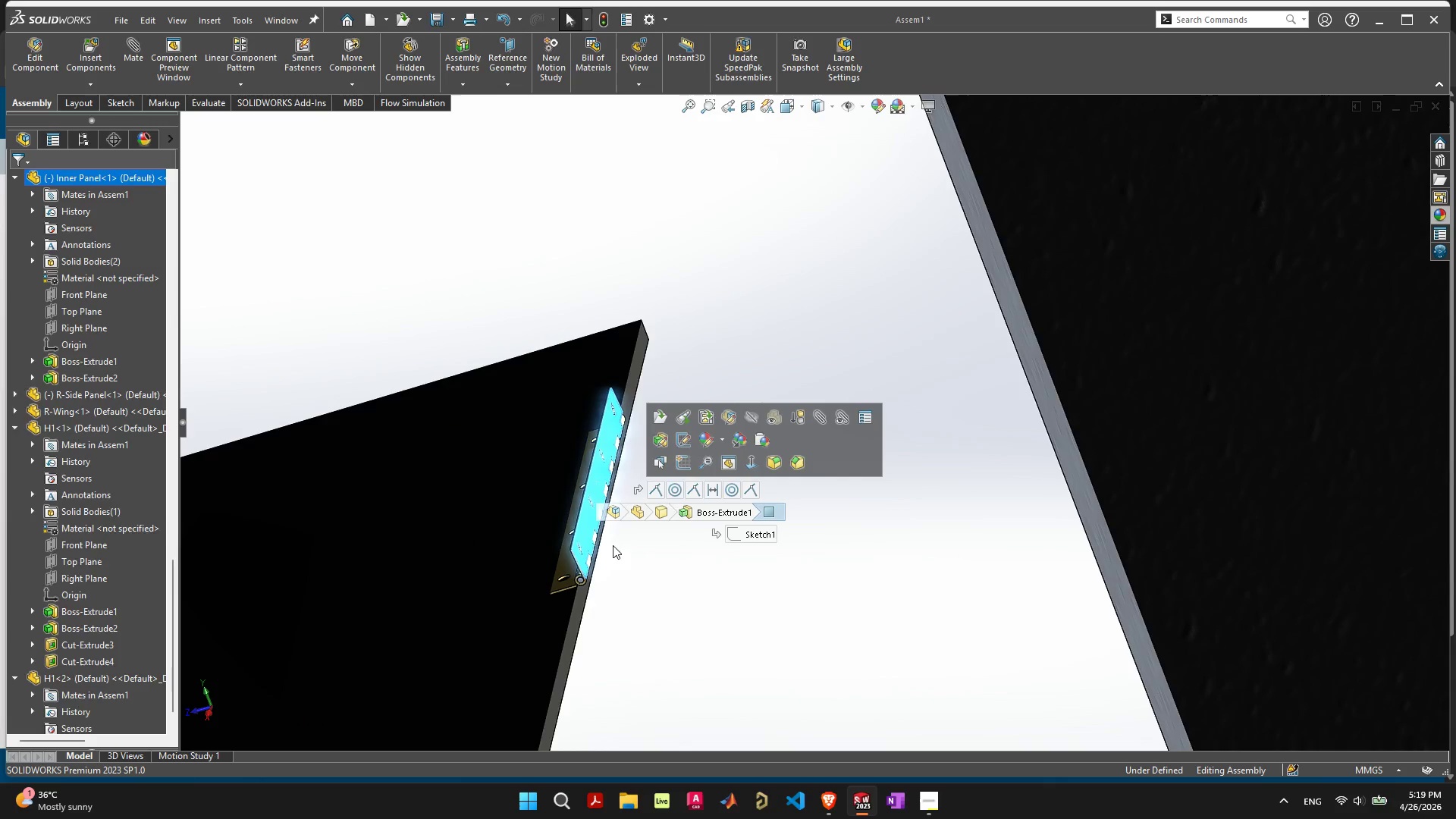 
scroll: coordinate [630, 588], scroll_direction: down, amount: 5.0
 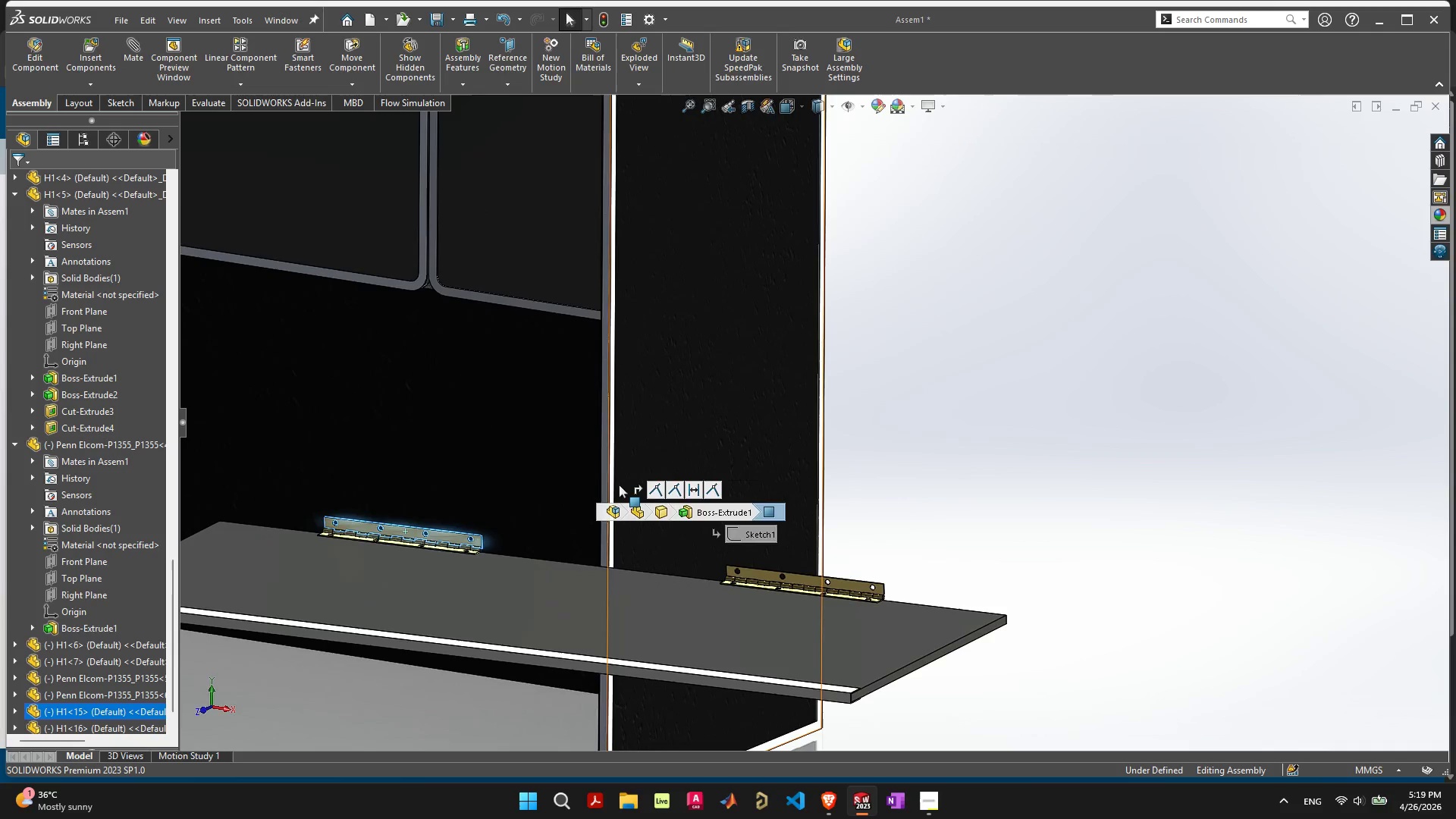 
hold_key(key=ShiftLeft, duration=0.41)
left_click([441, 400])
 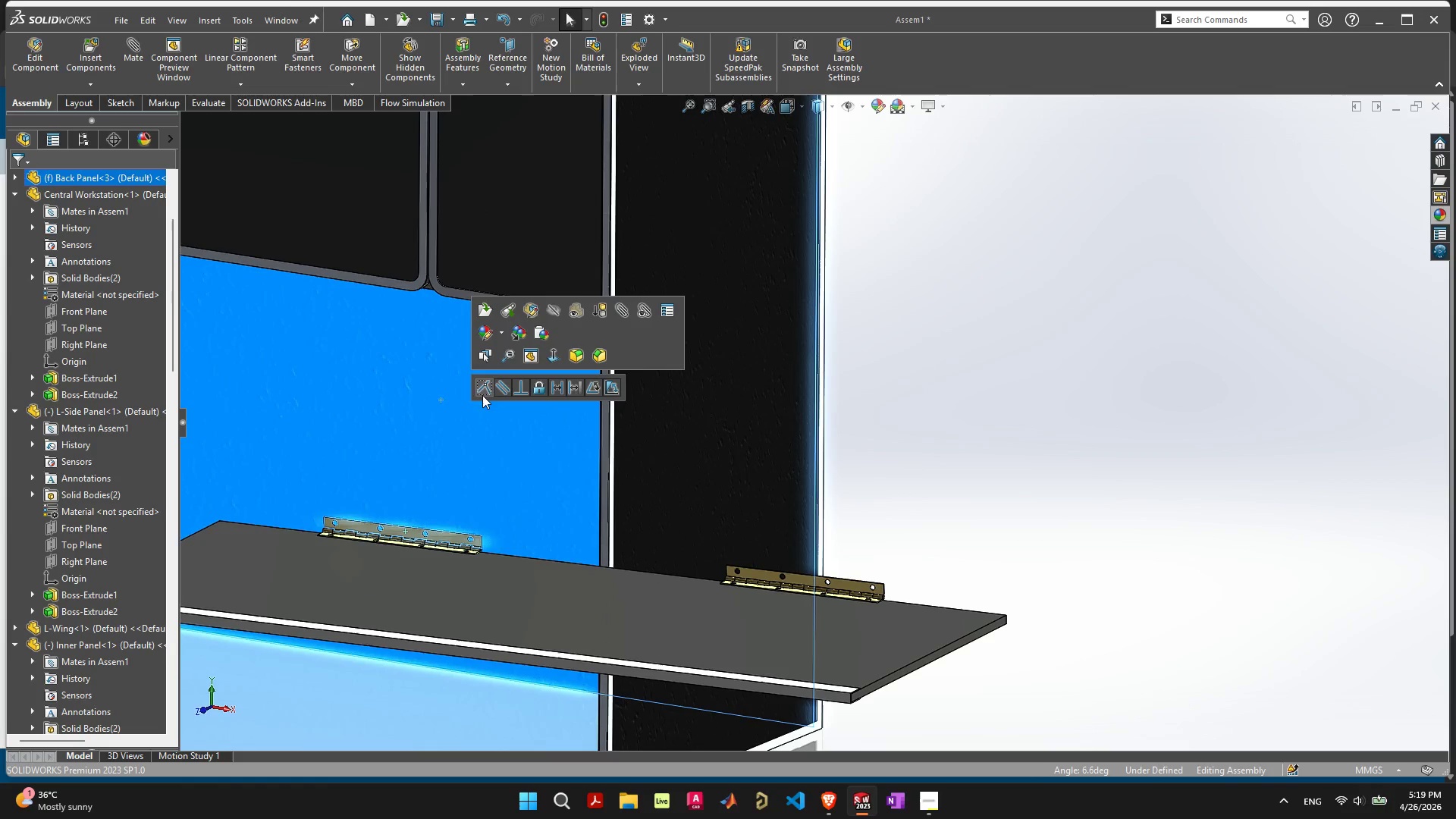 
left_click([485, 391])
 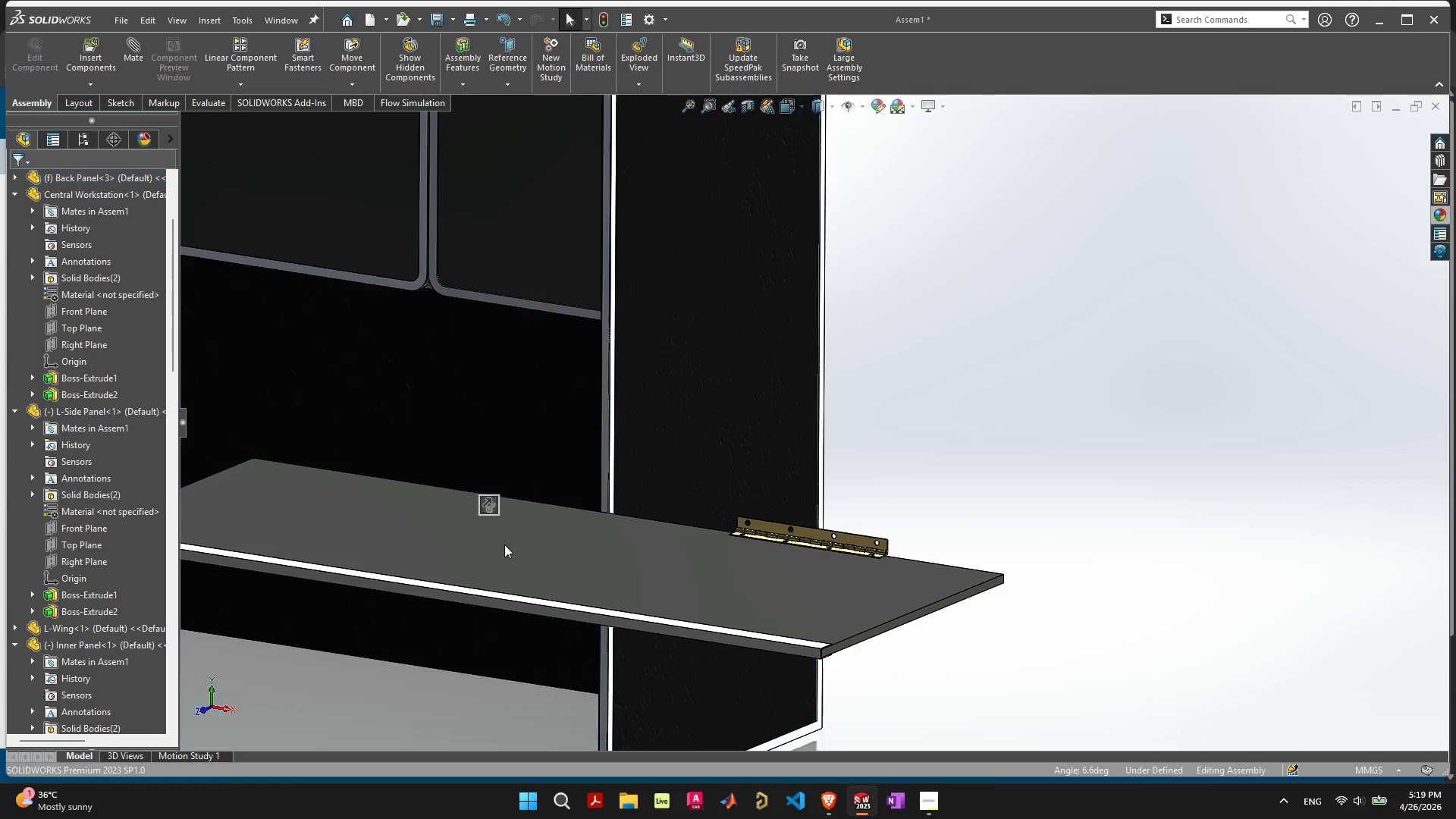 
left_click_drag(start_coordinate=[517, 541], to_coordinate=[302, 513])
 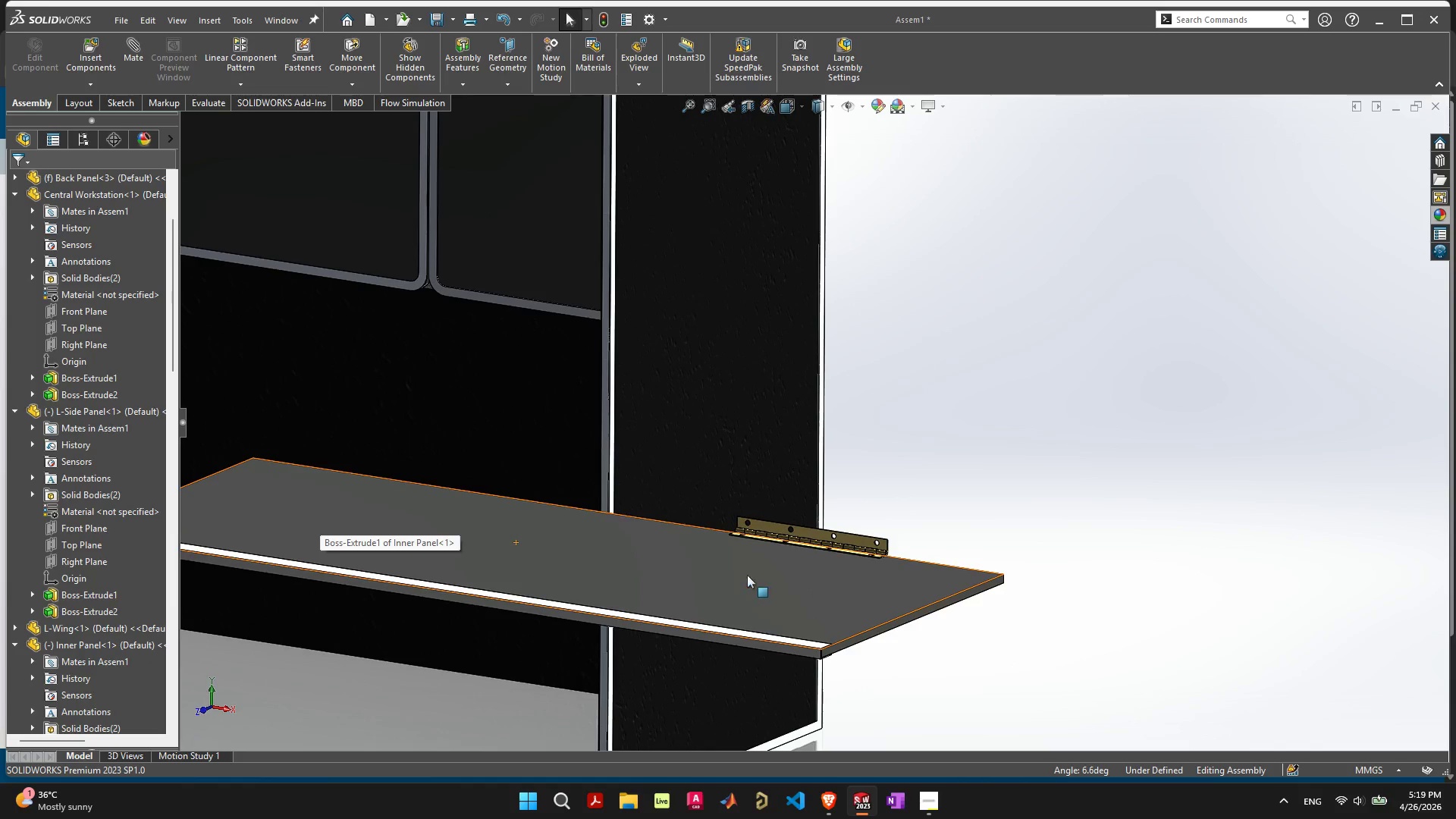 
left_click_drag(start_coordinate=[747, 575], to_coordinate=[305, 459])
 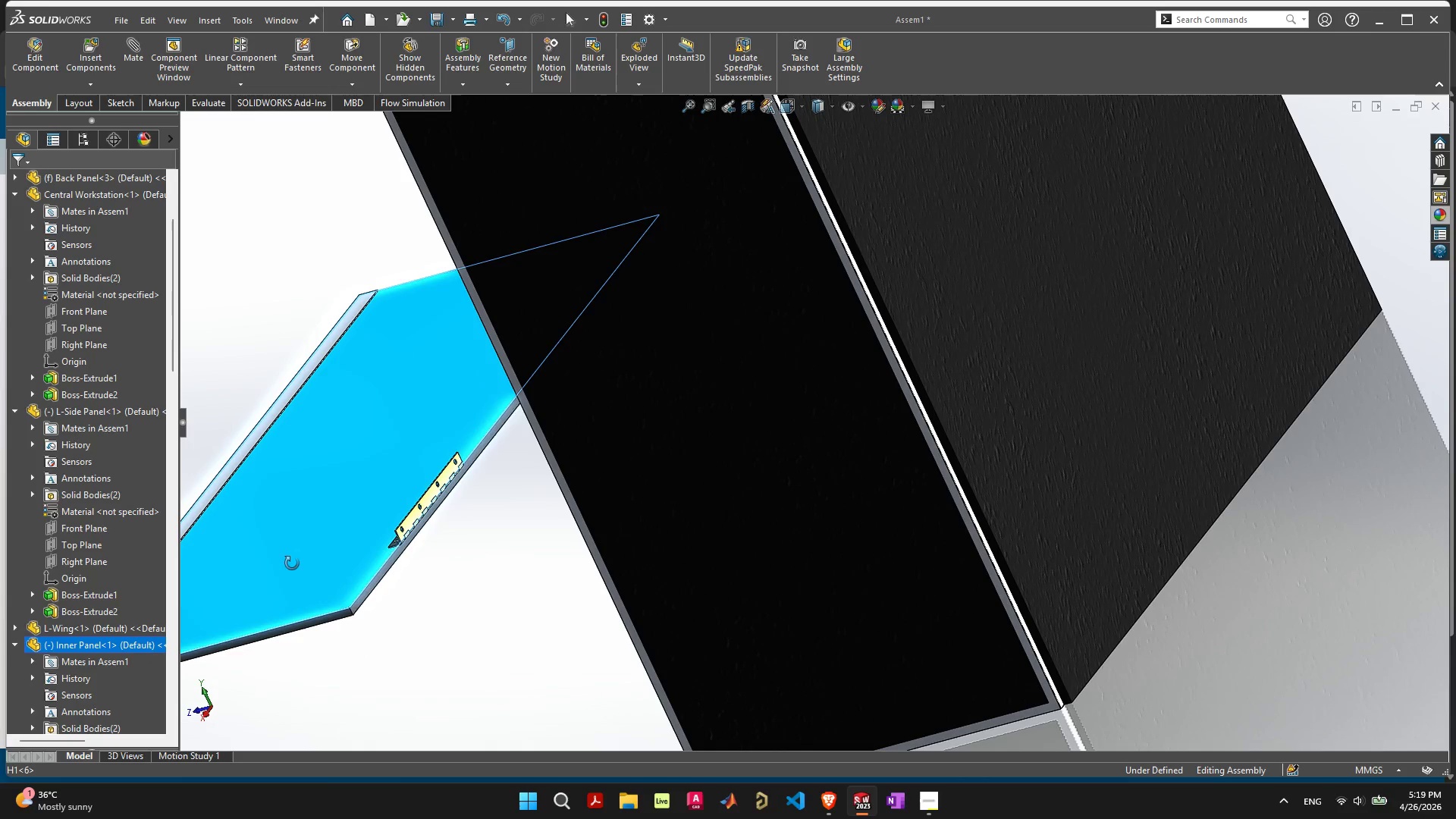 
hold_key(key=ShiftLeft, duration=1.81)
left_click([431, 491])
 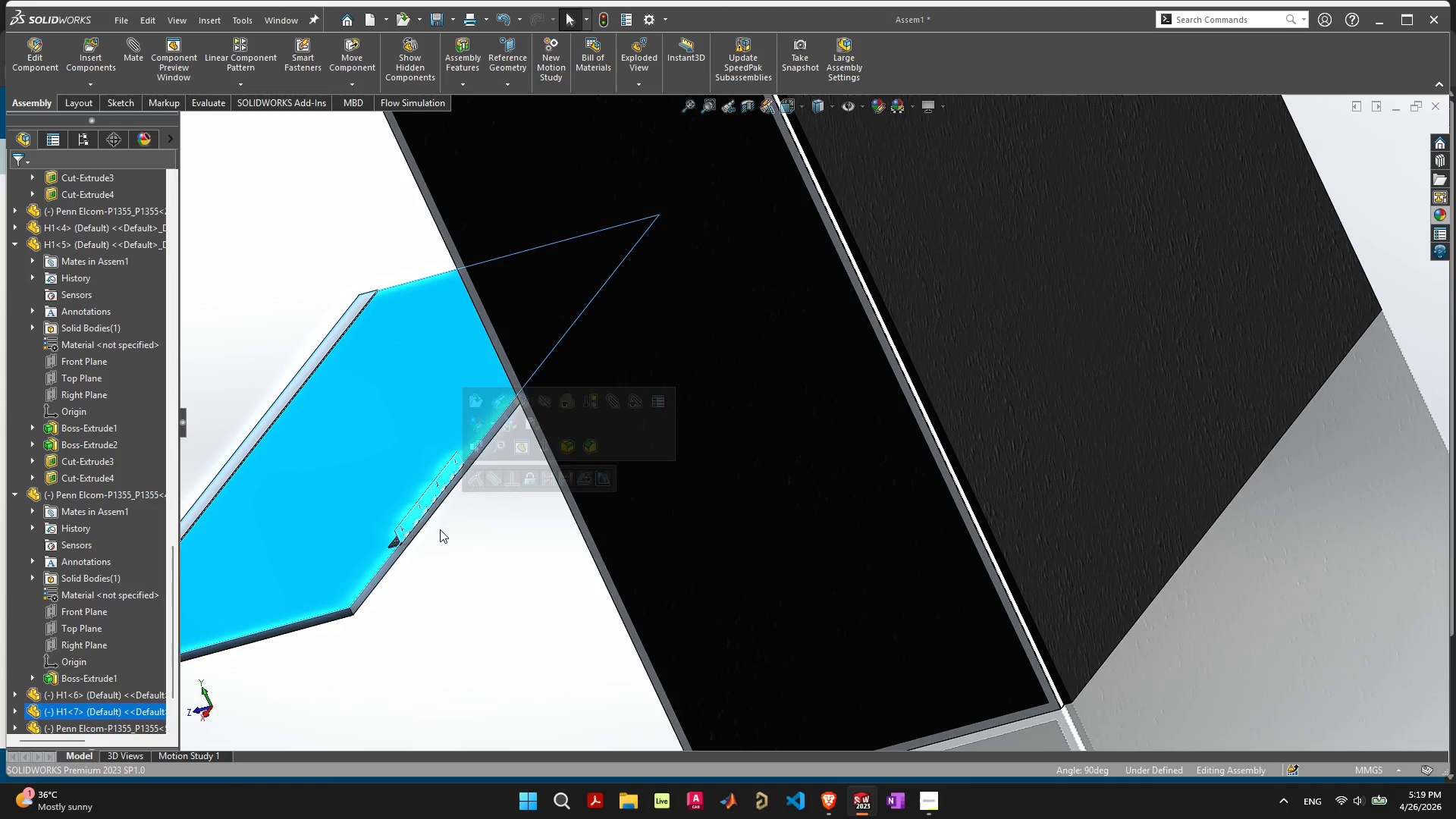 
scroll: coordinate [440, 529], scroll_direction: up, amount: 1.0
 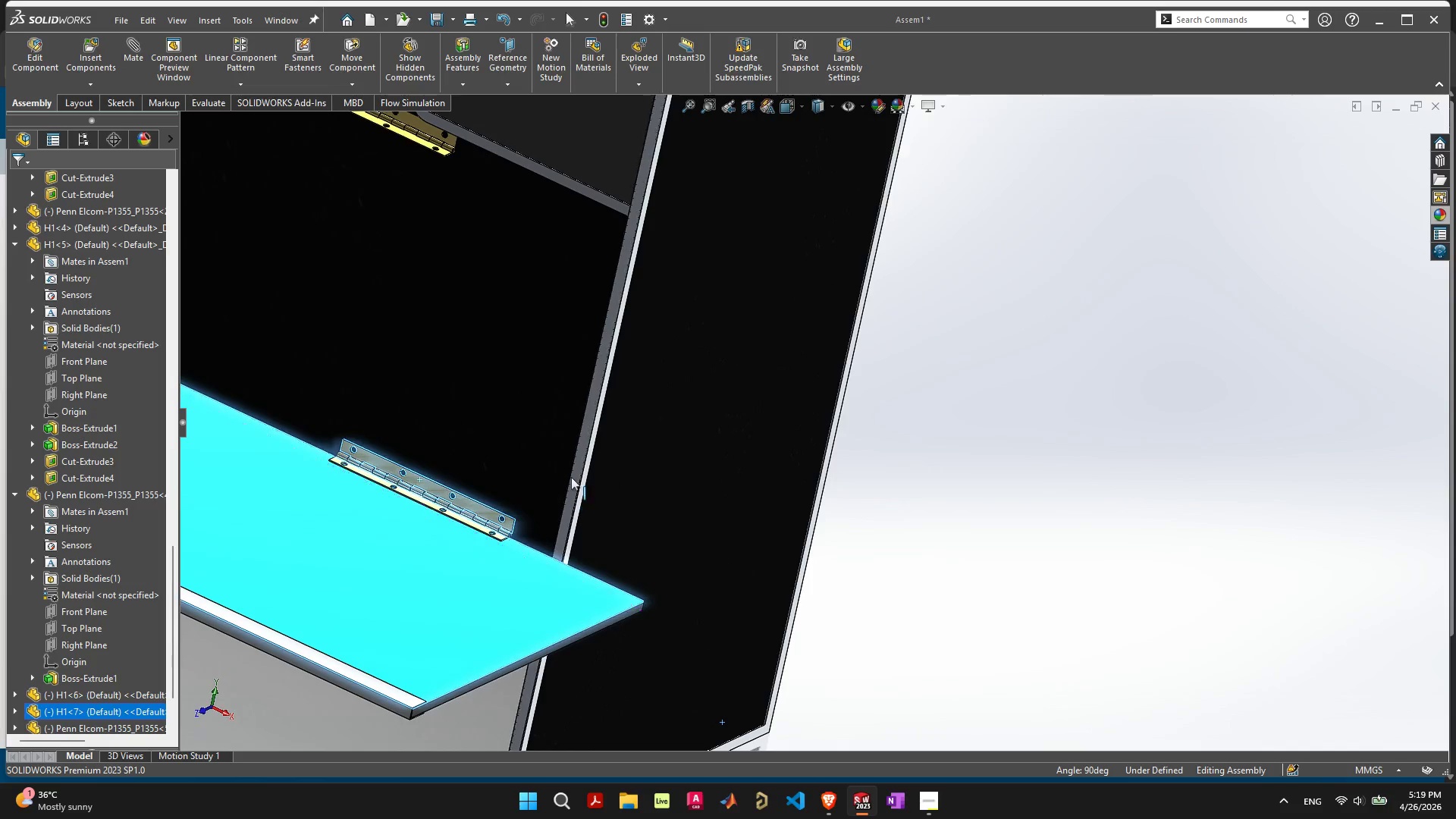 
hold_key(key=ShiftLeft, duration=0.34)
 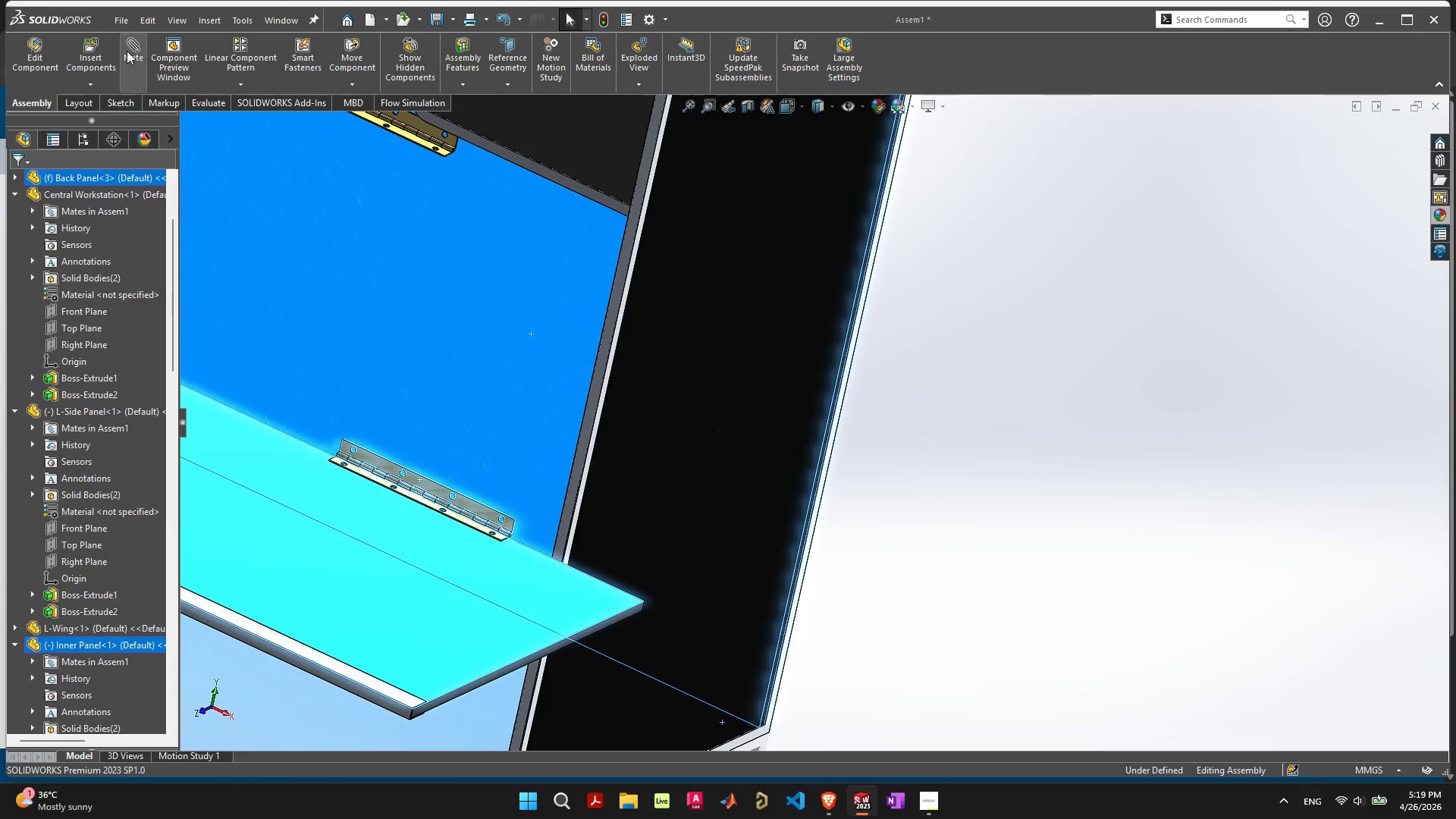 
left_click([135, 52])
 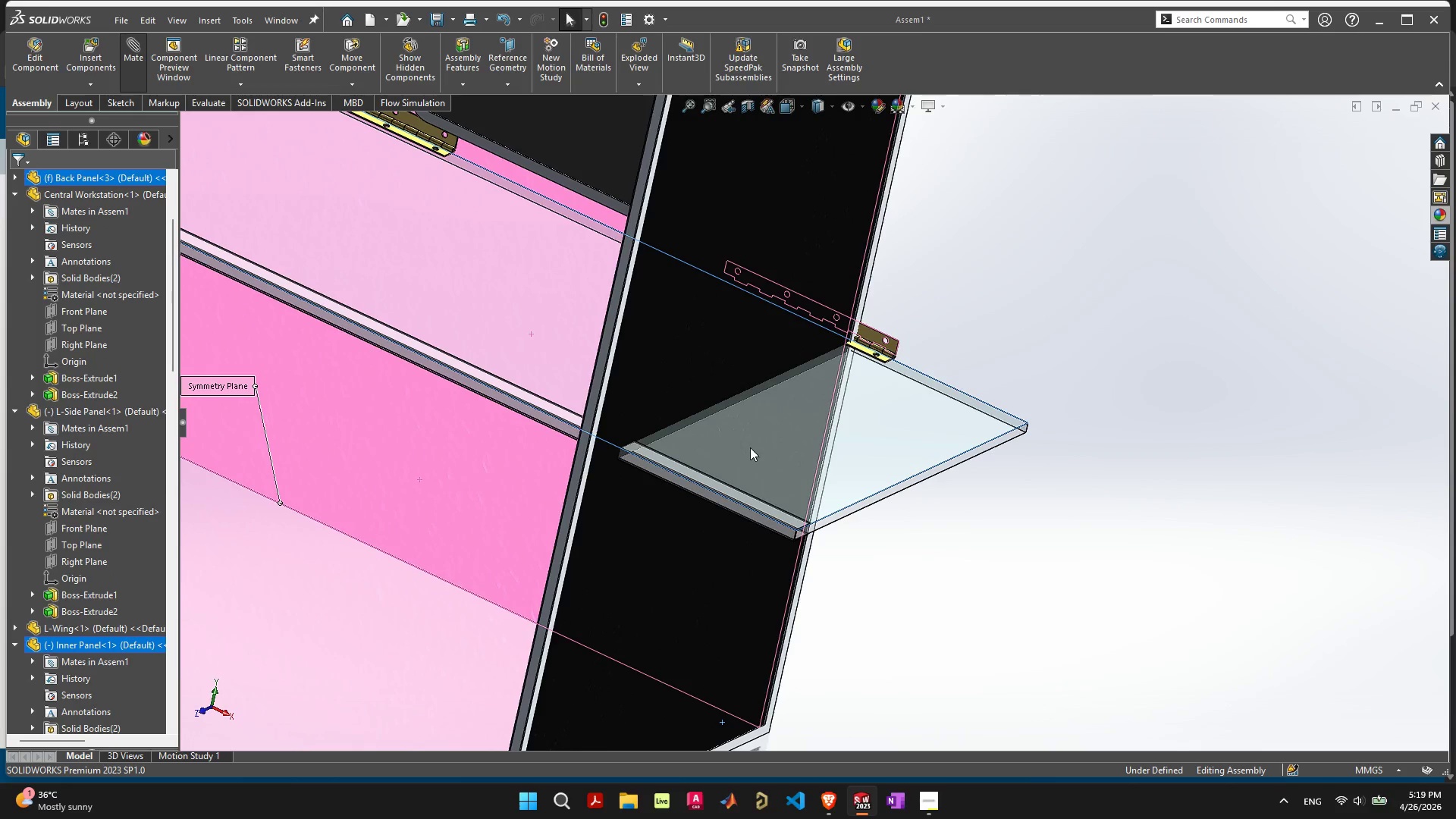 
scroll: coordinate [558, 481], scroll_direction: down, amount: 7.0
 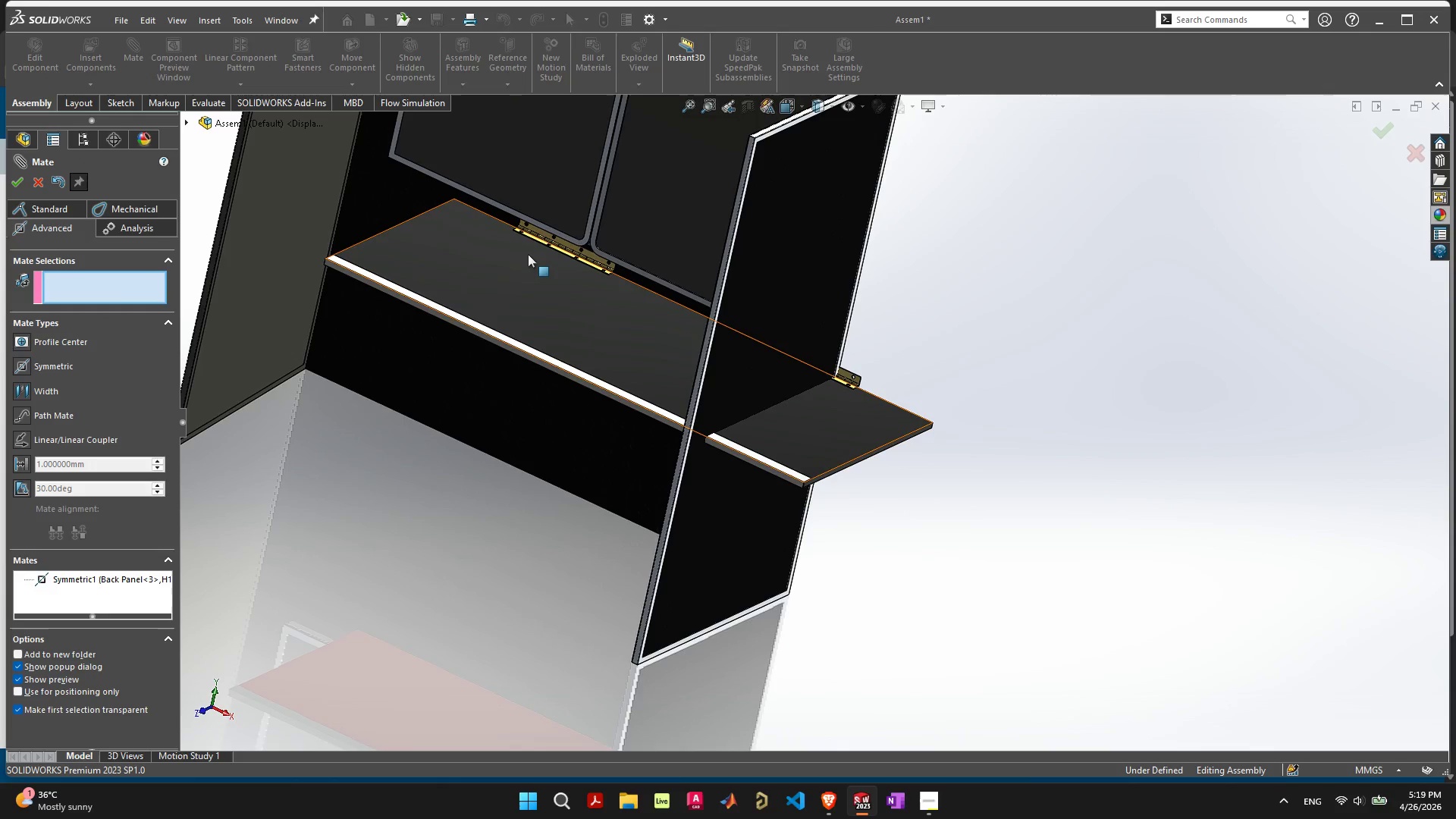 
left_click_drag(start_coordinate=[565, 287], to_coordinate=[426, 245])
 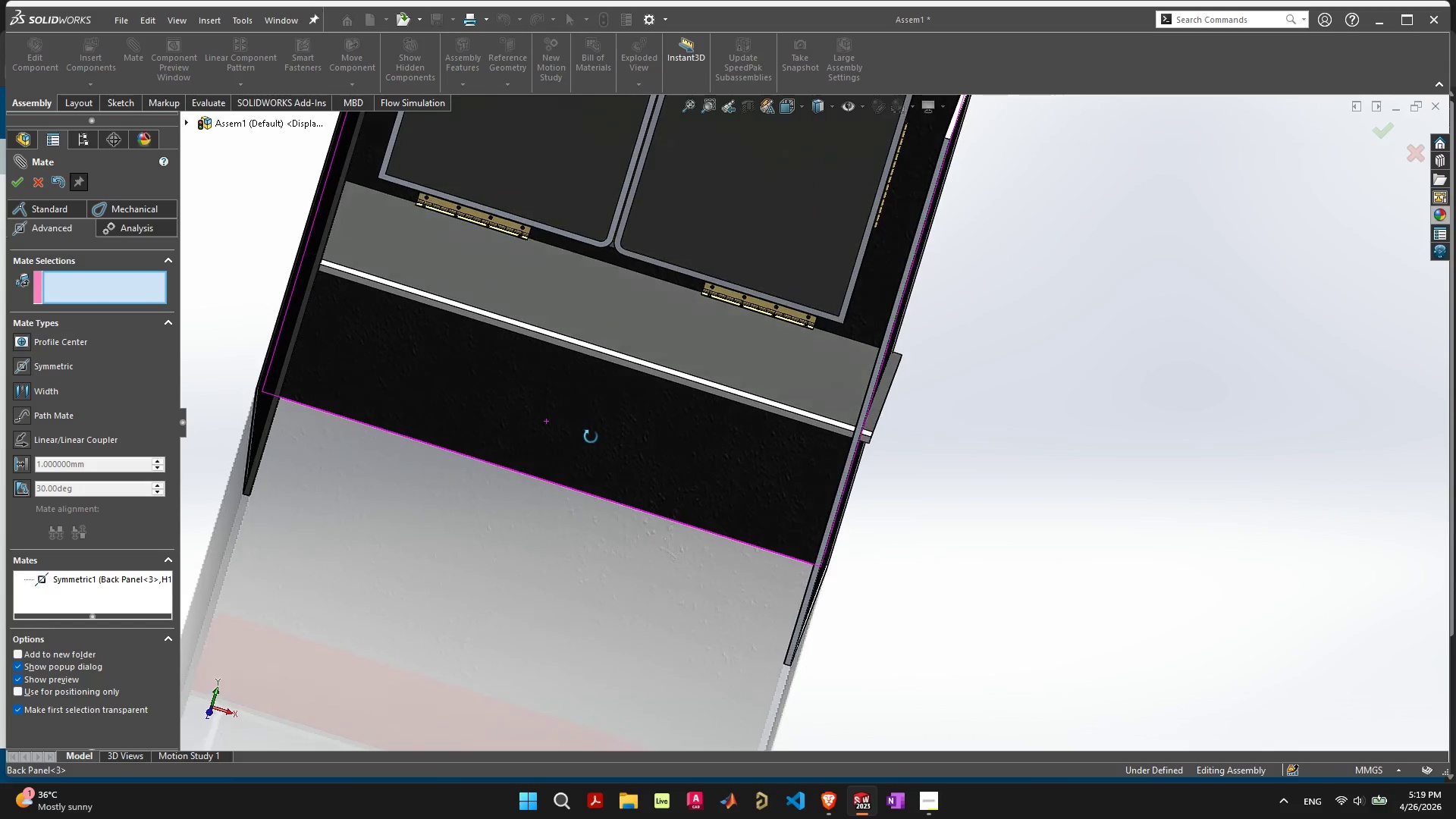 
left_click_drag(start_coordinate=[490, 271], to_coordinate=[491, 296])
 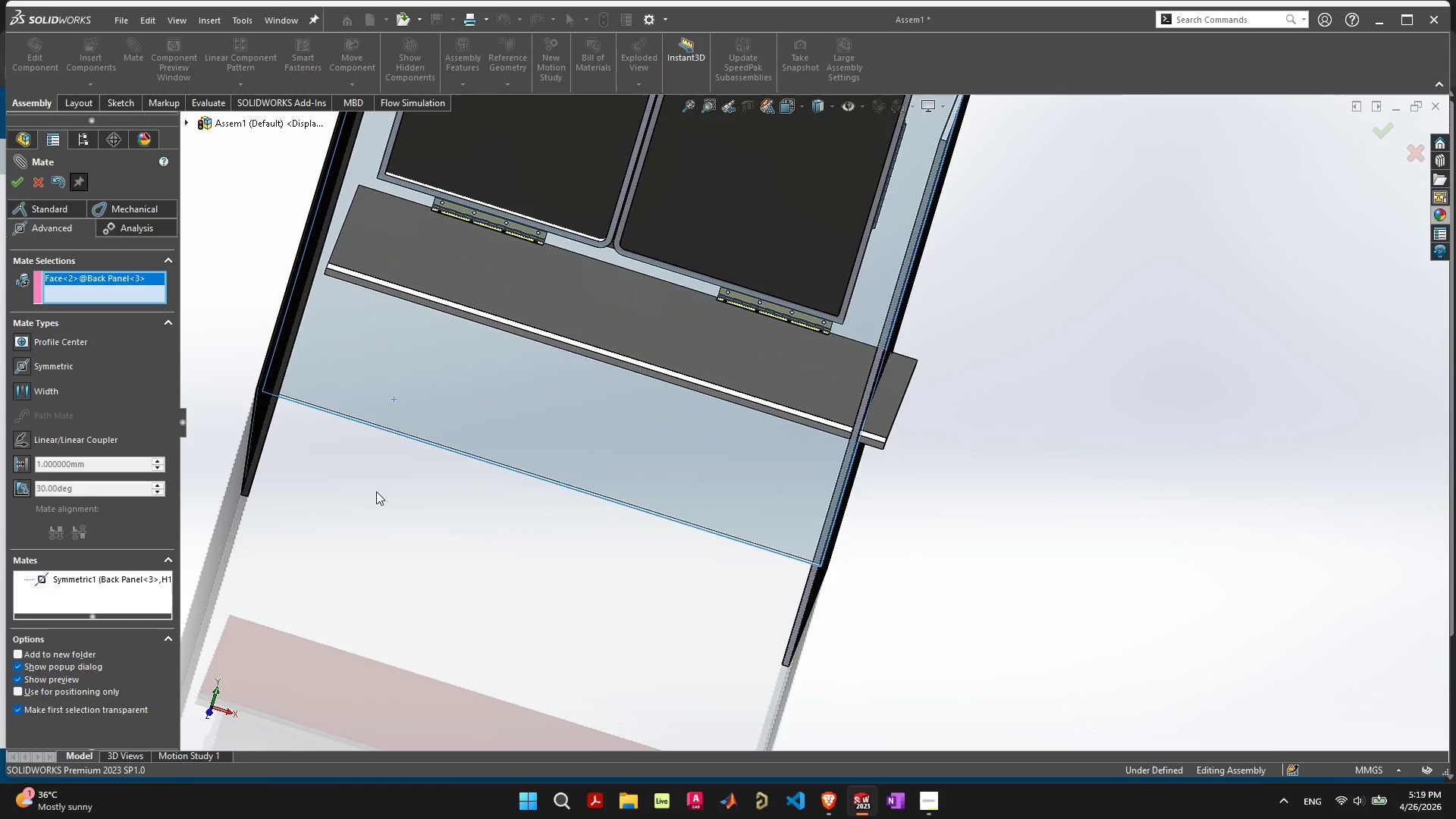 
middle_click([356, 469])
 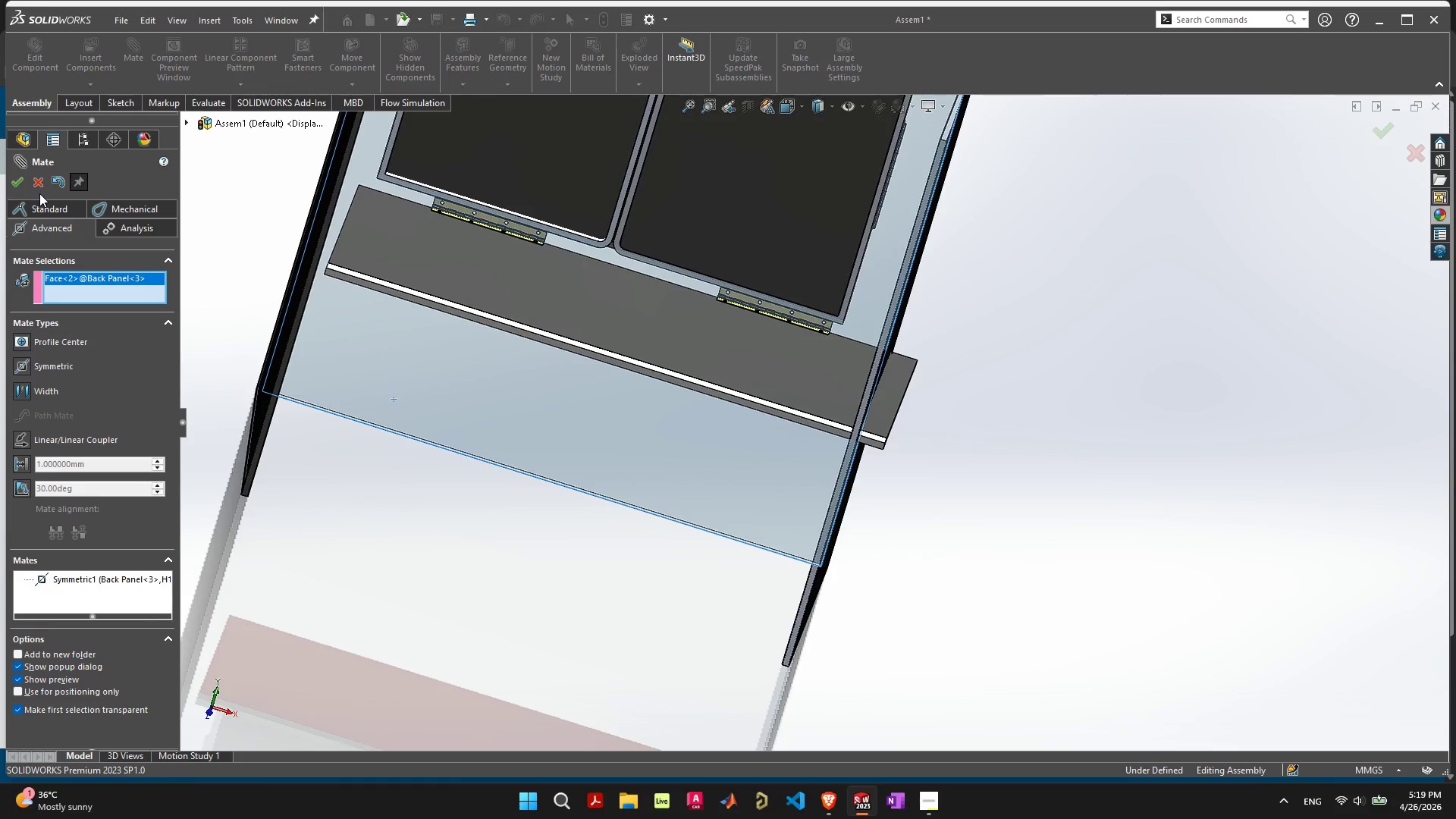 
left_click([36, 190])
 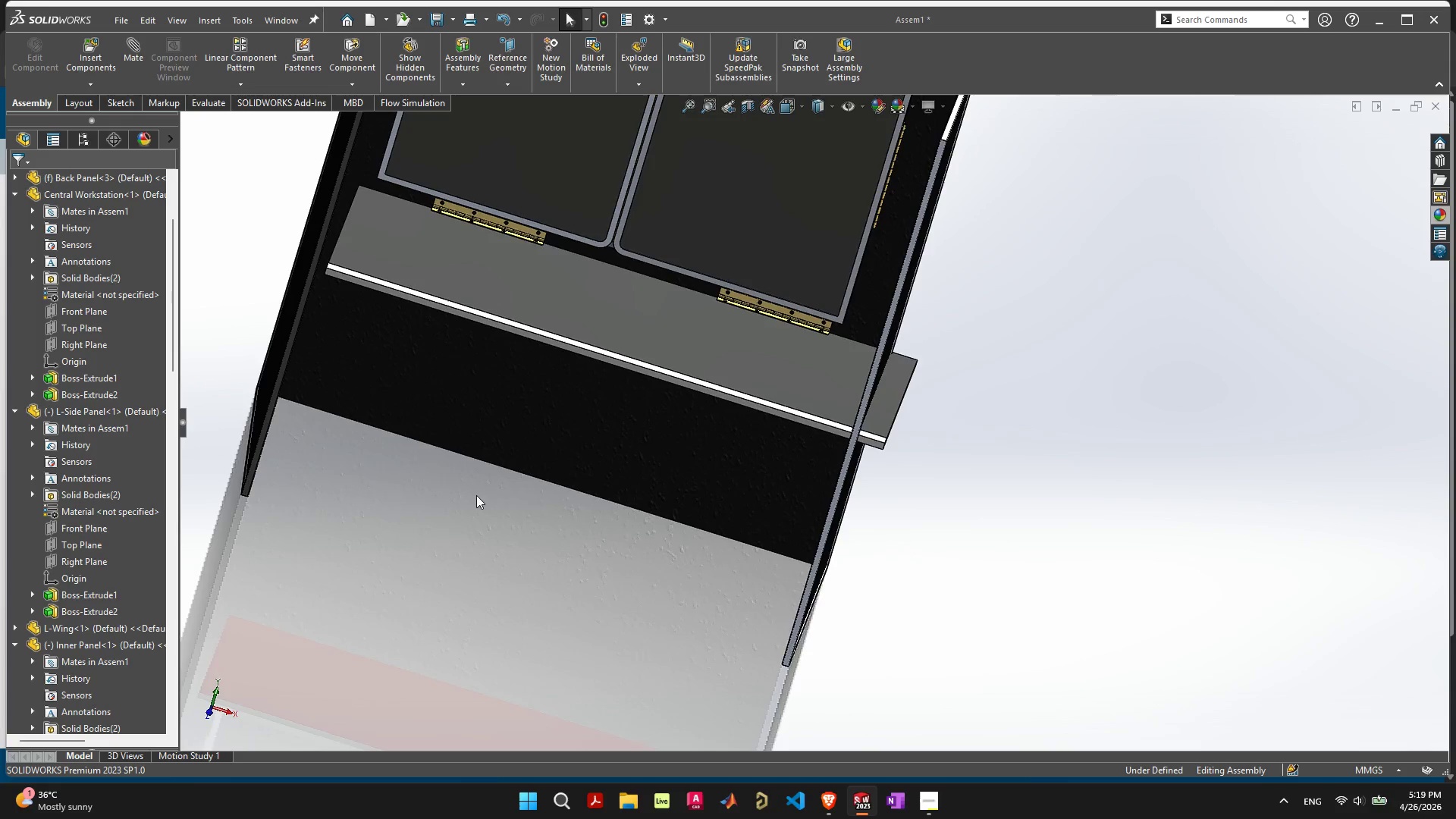 
scroll: coordinate [481, 488], scroll_direction: up, amount: 1.0
 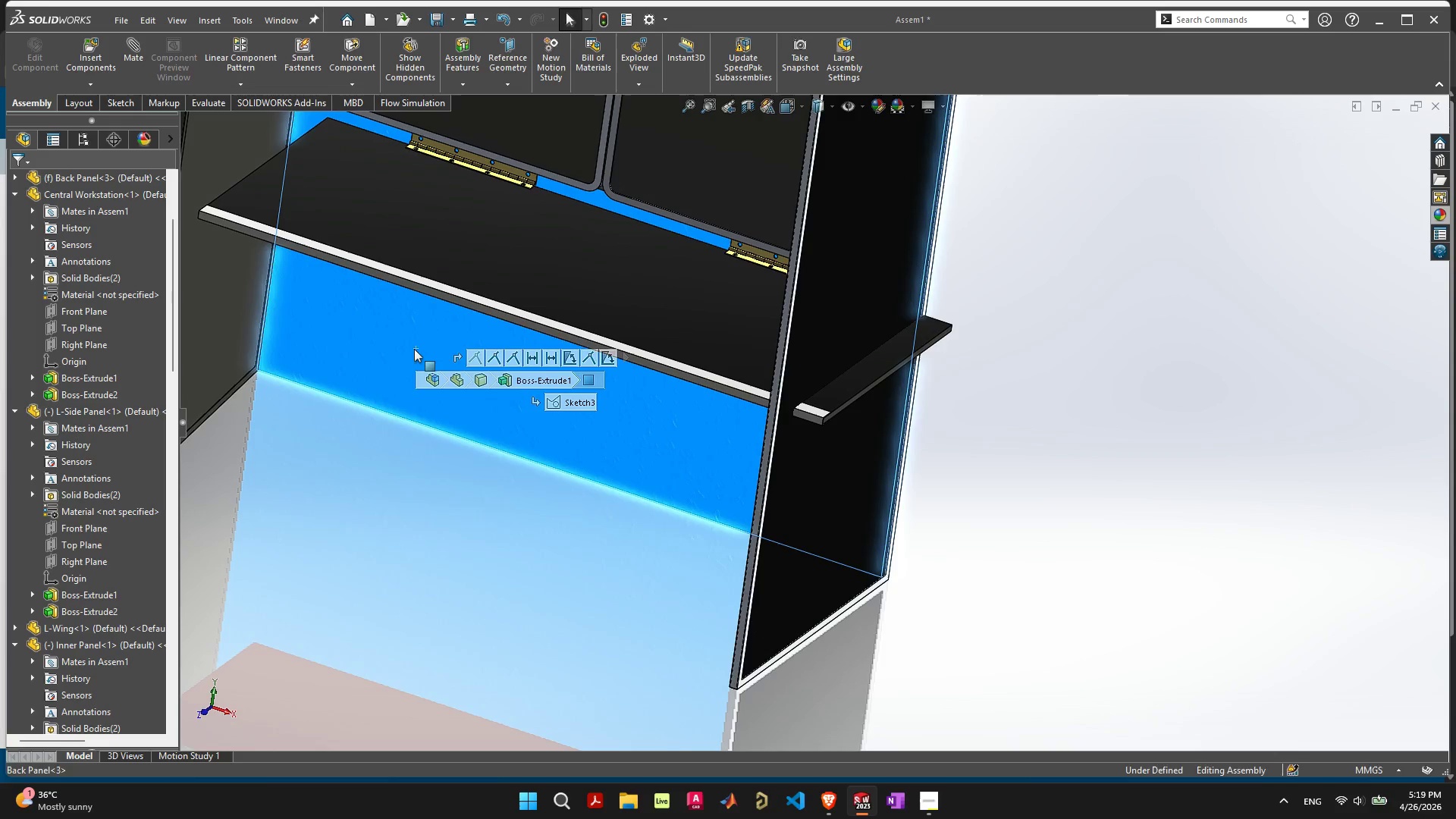 
hold_key(key=ShiftLeft, duration=0.69)
left_click([212, 288])
 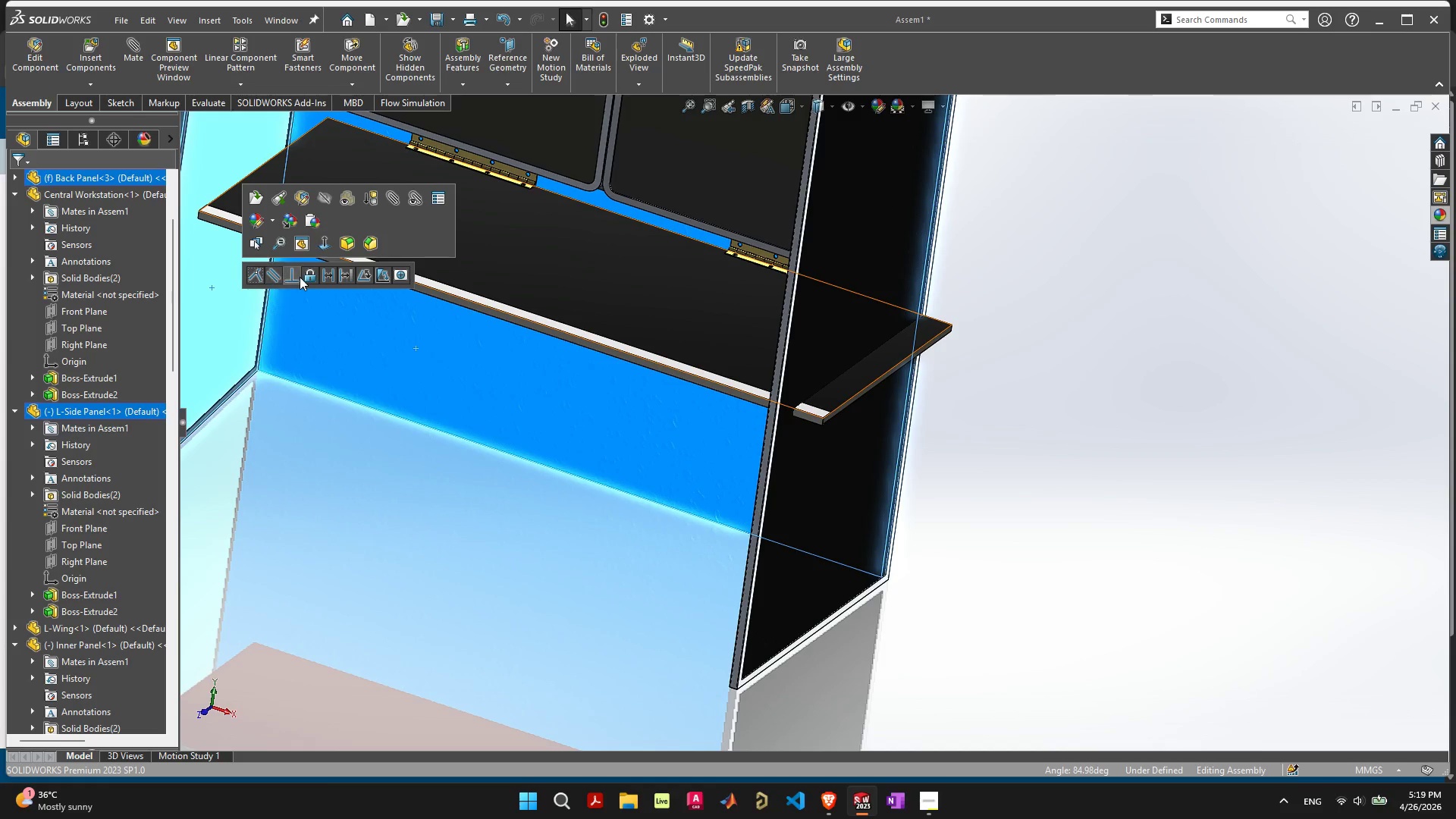 
left_click([294, 278])
 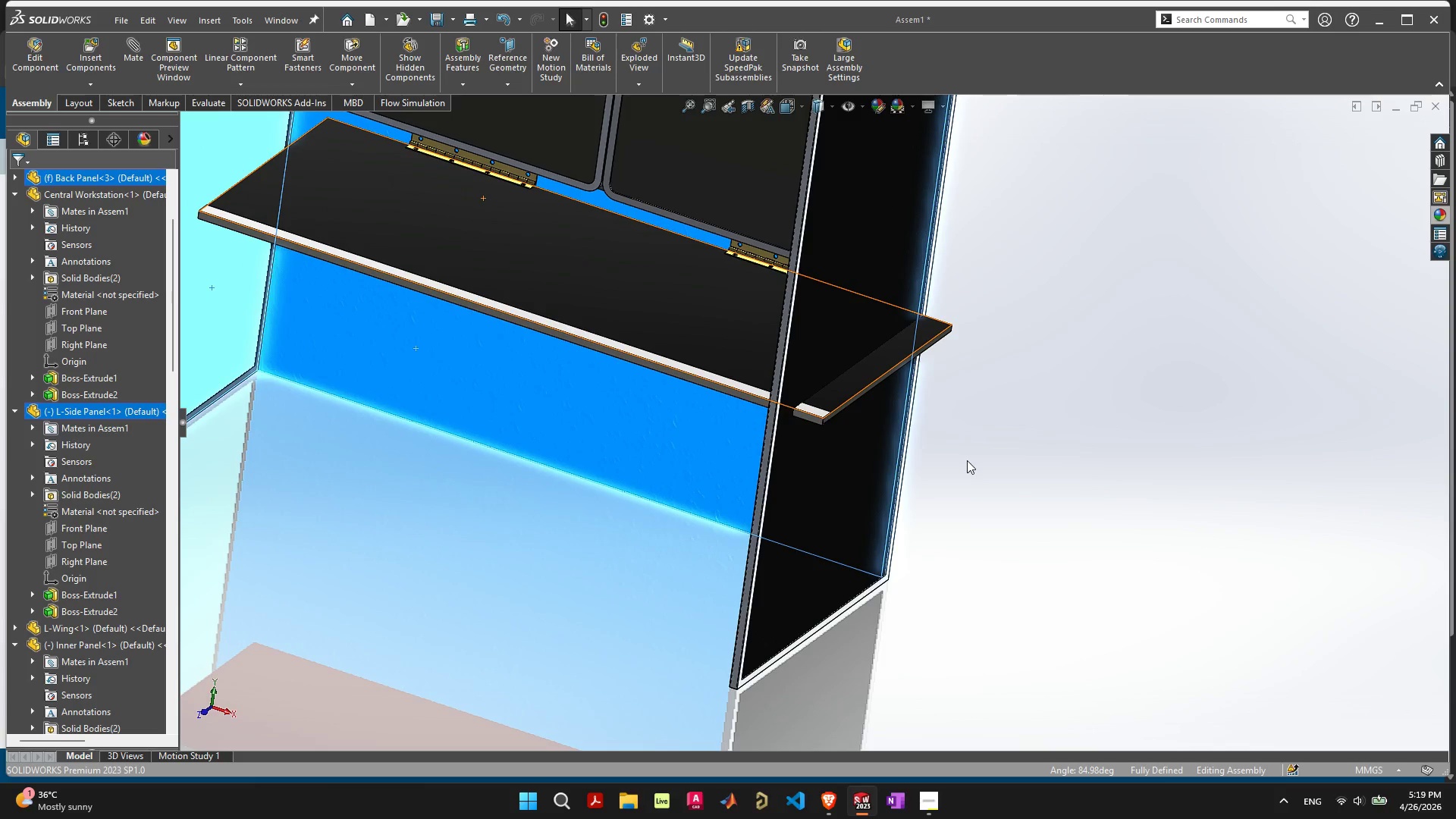 
left_click([1052, 400])
 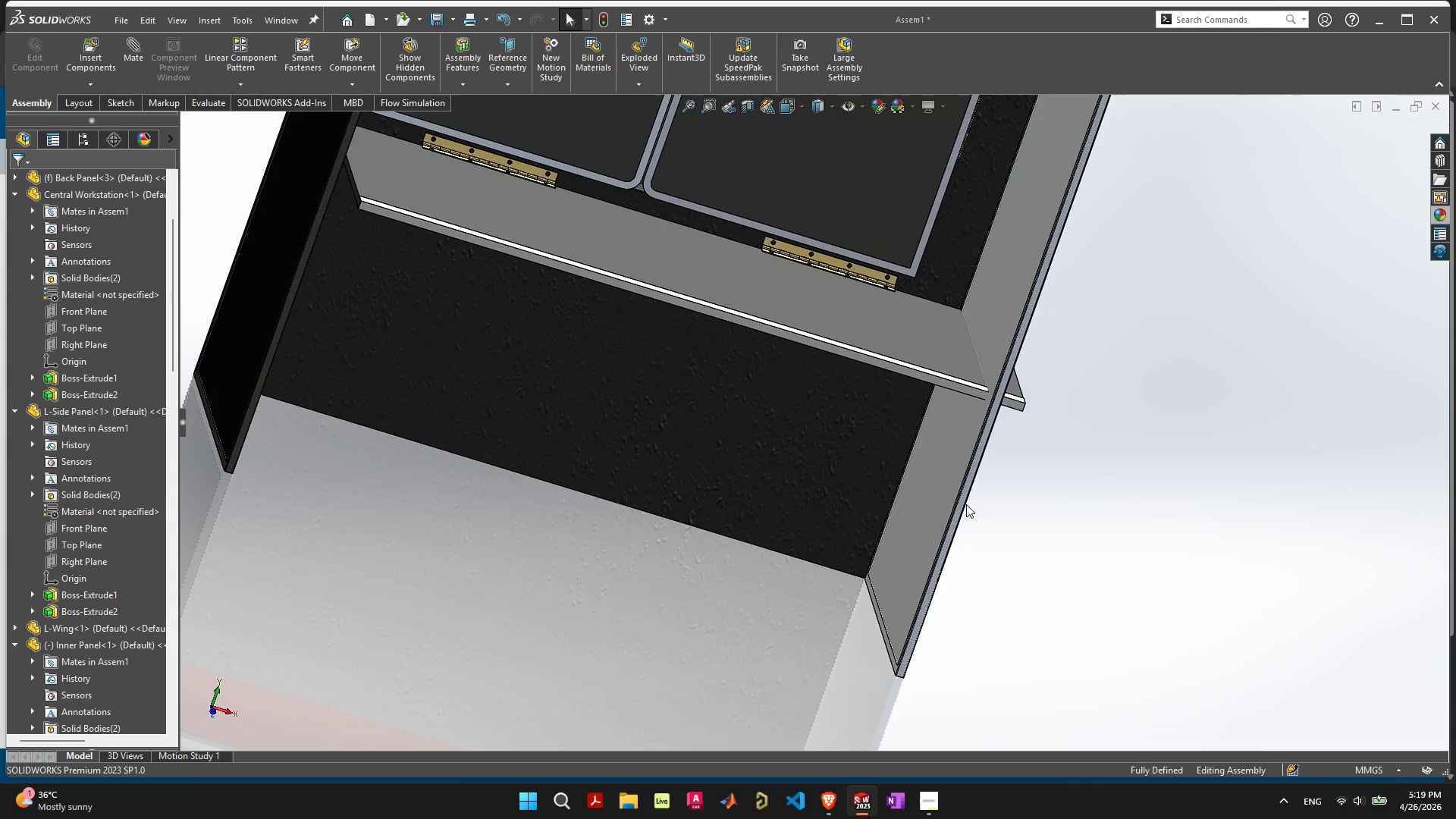 
left_click([860, 447])
 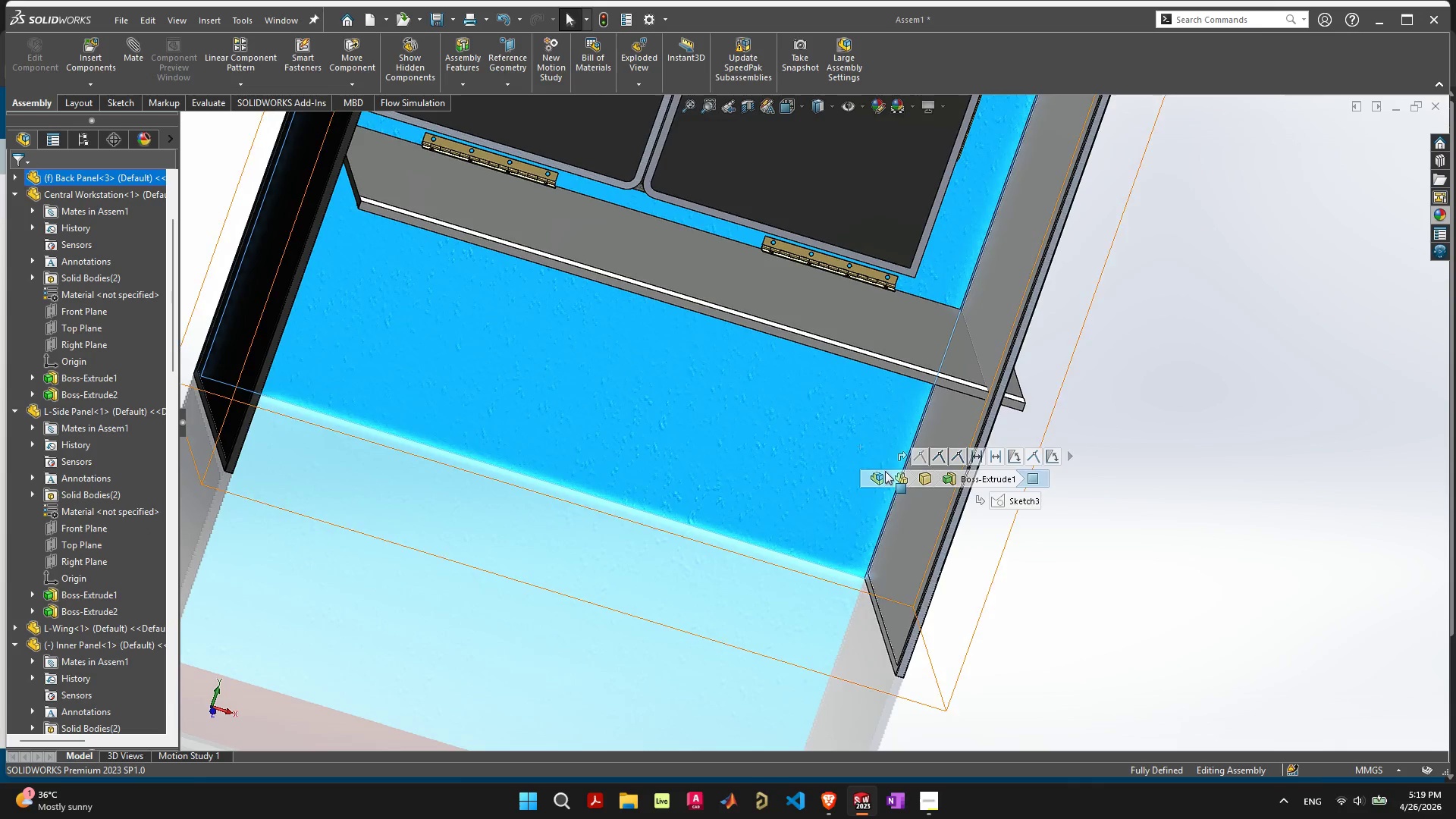 
hold_key(key=ShiftLeft, duration=0.69)
left_click([915, 519])
 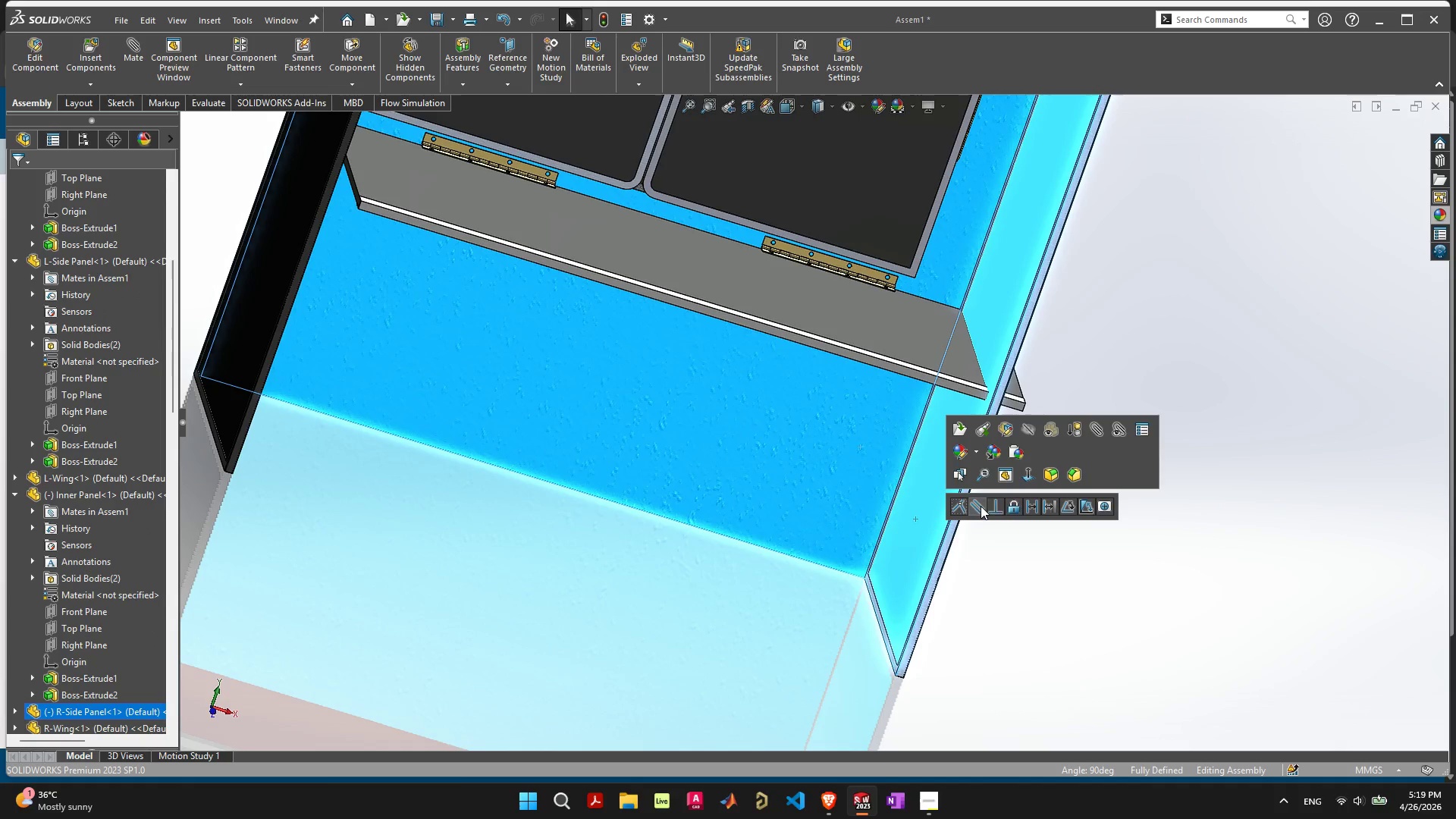 
left_click([999, 507])
 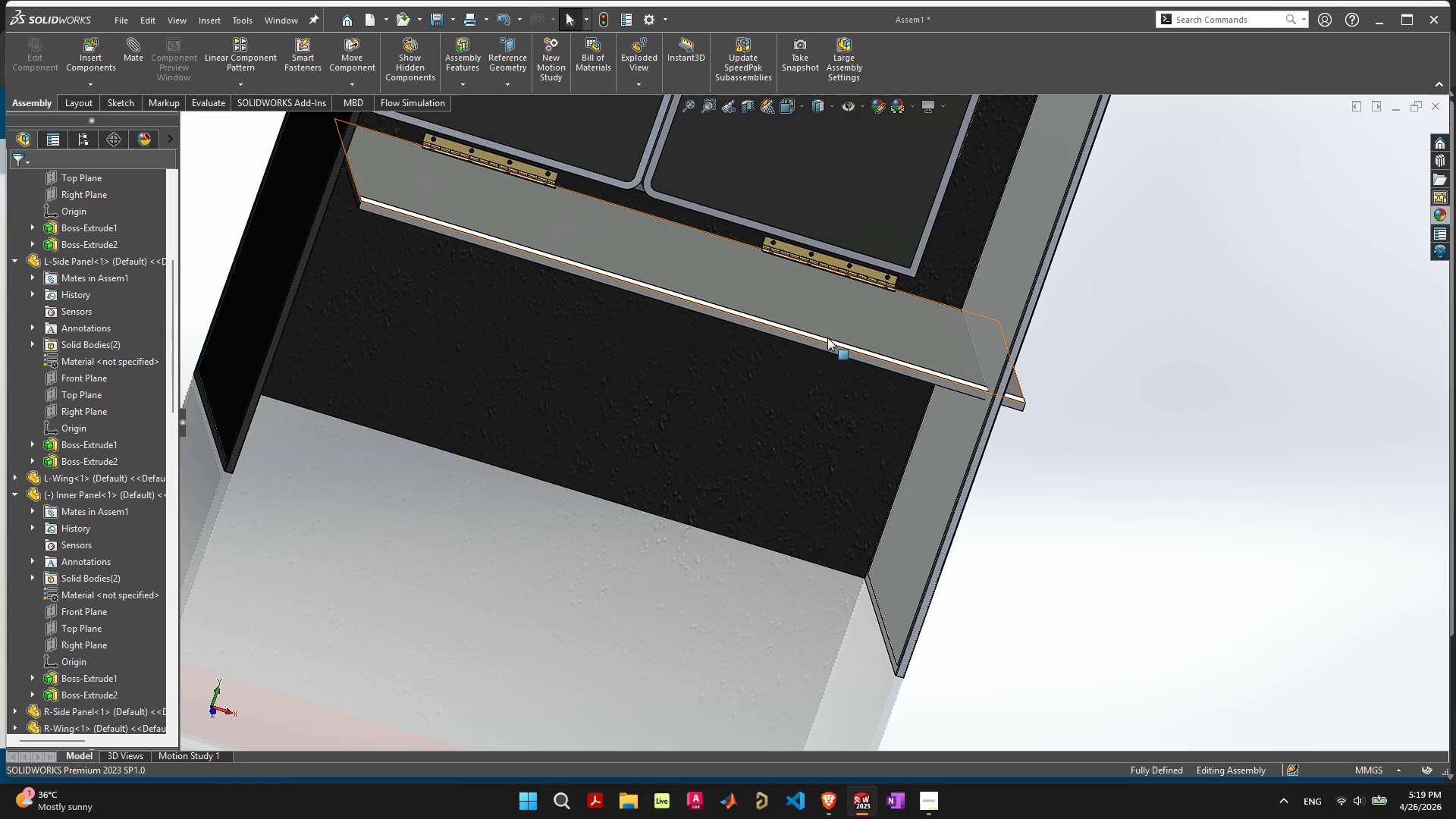 
left_click_drag(start_coordinate=[824, 309], to_coordinate=[764, 346])
 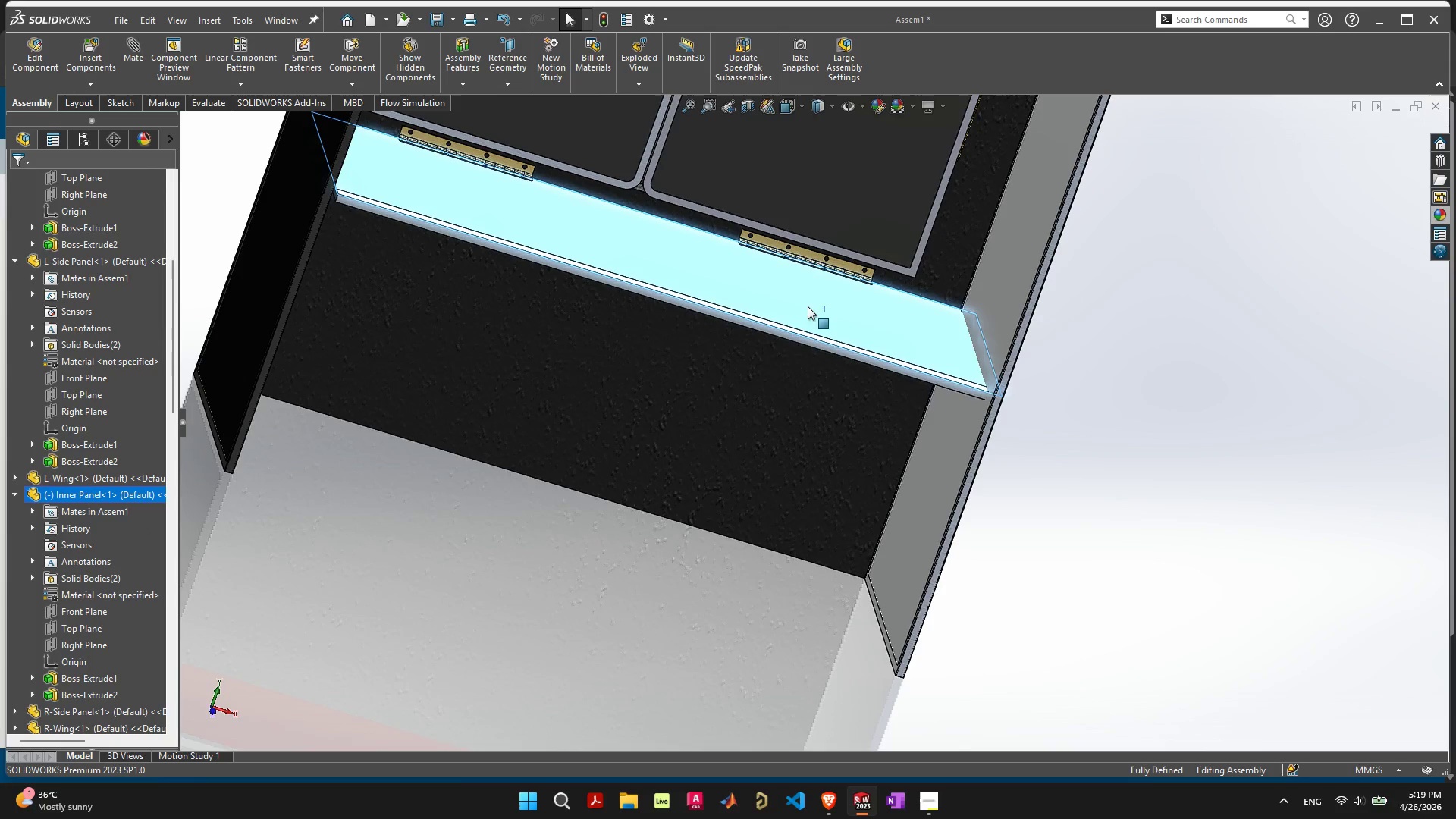 
left_click_drag(start_coordinate=[808, 306], to_coordinate=[758, 387])
 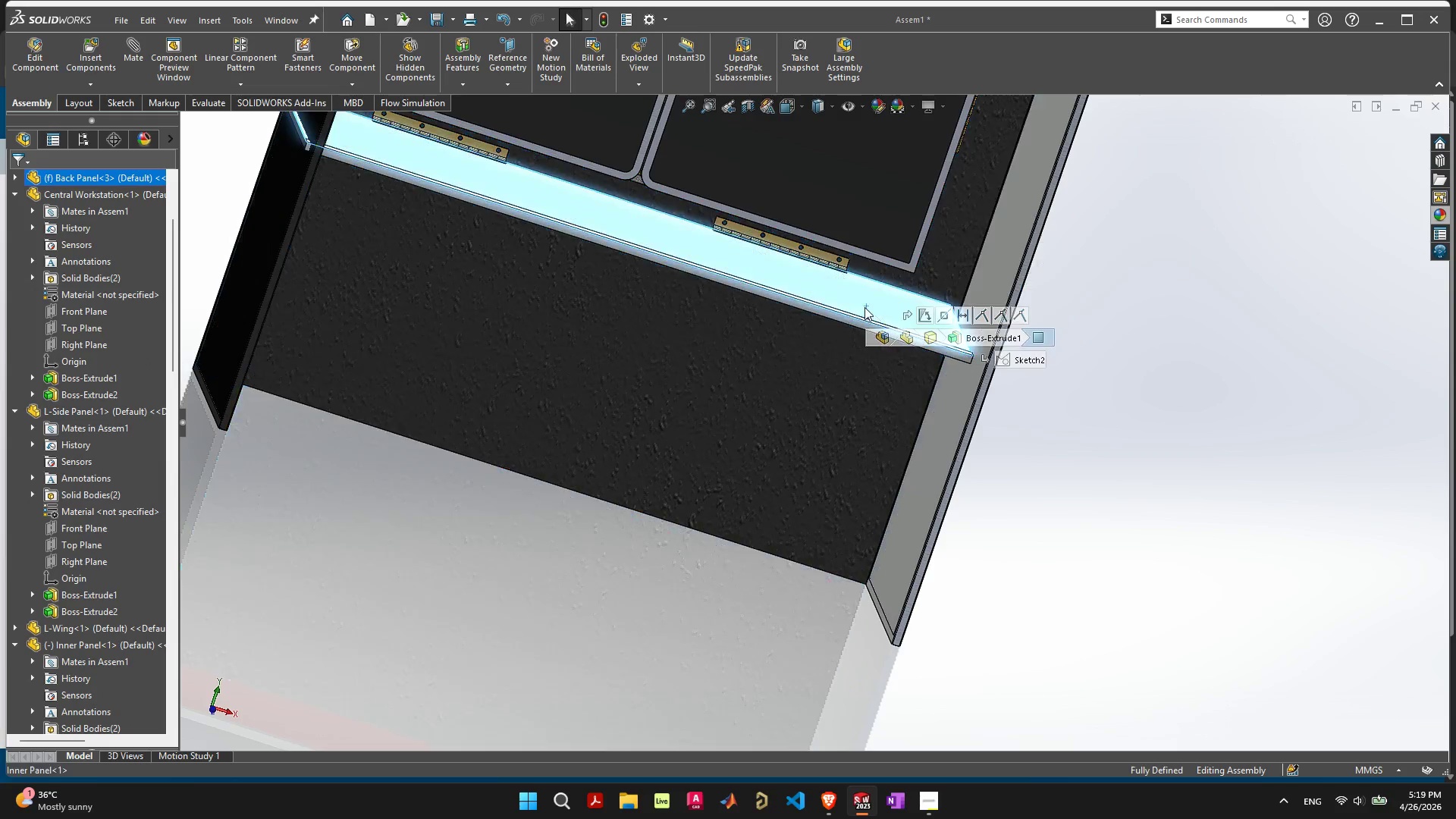 
left_click([852, 293])
 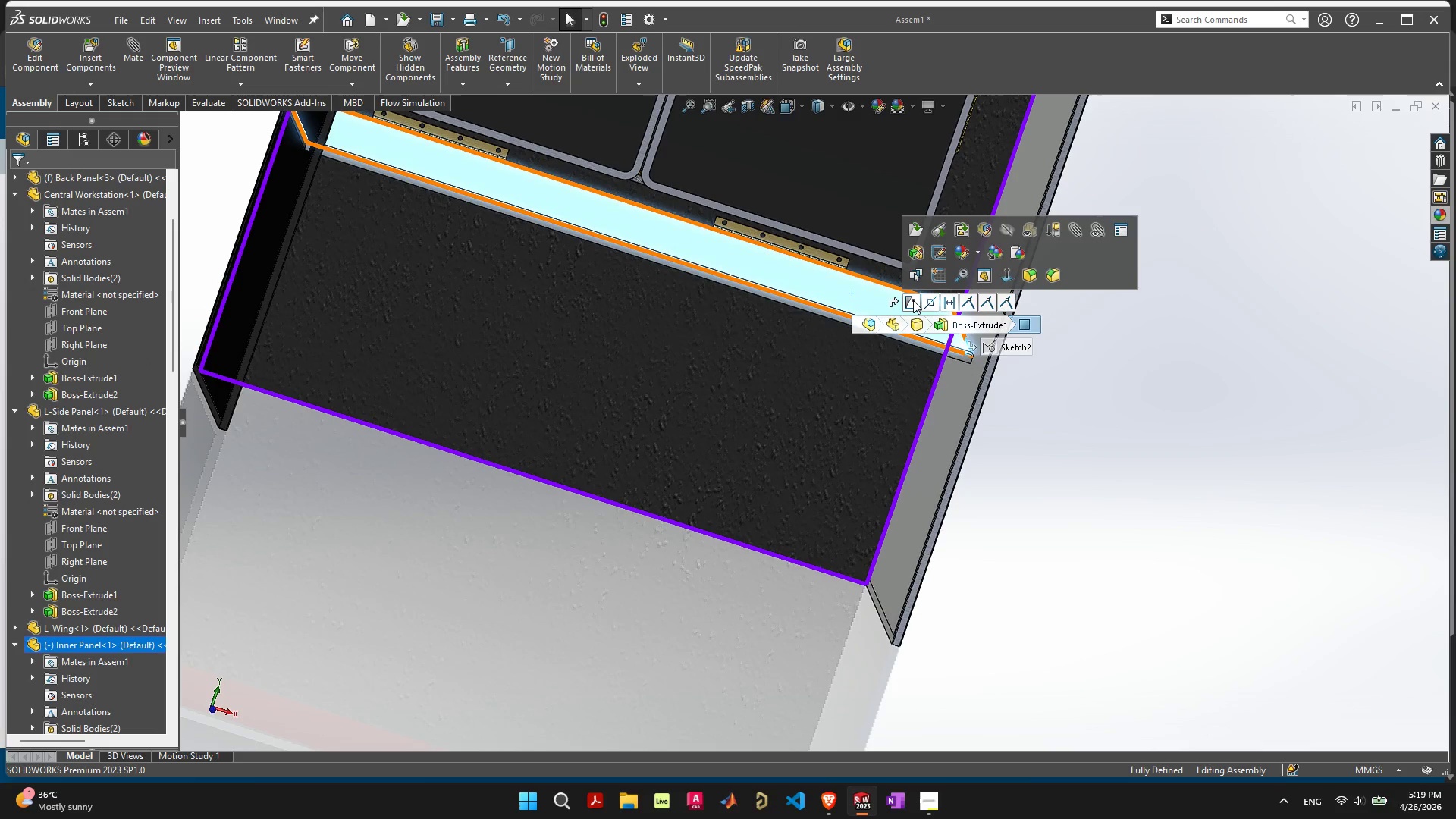 
left_click([913, 300])
 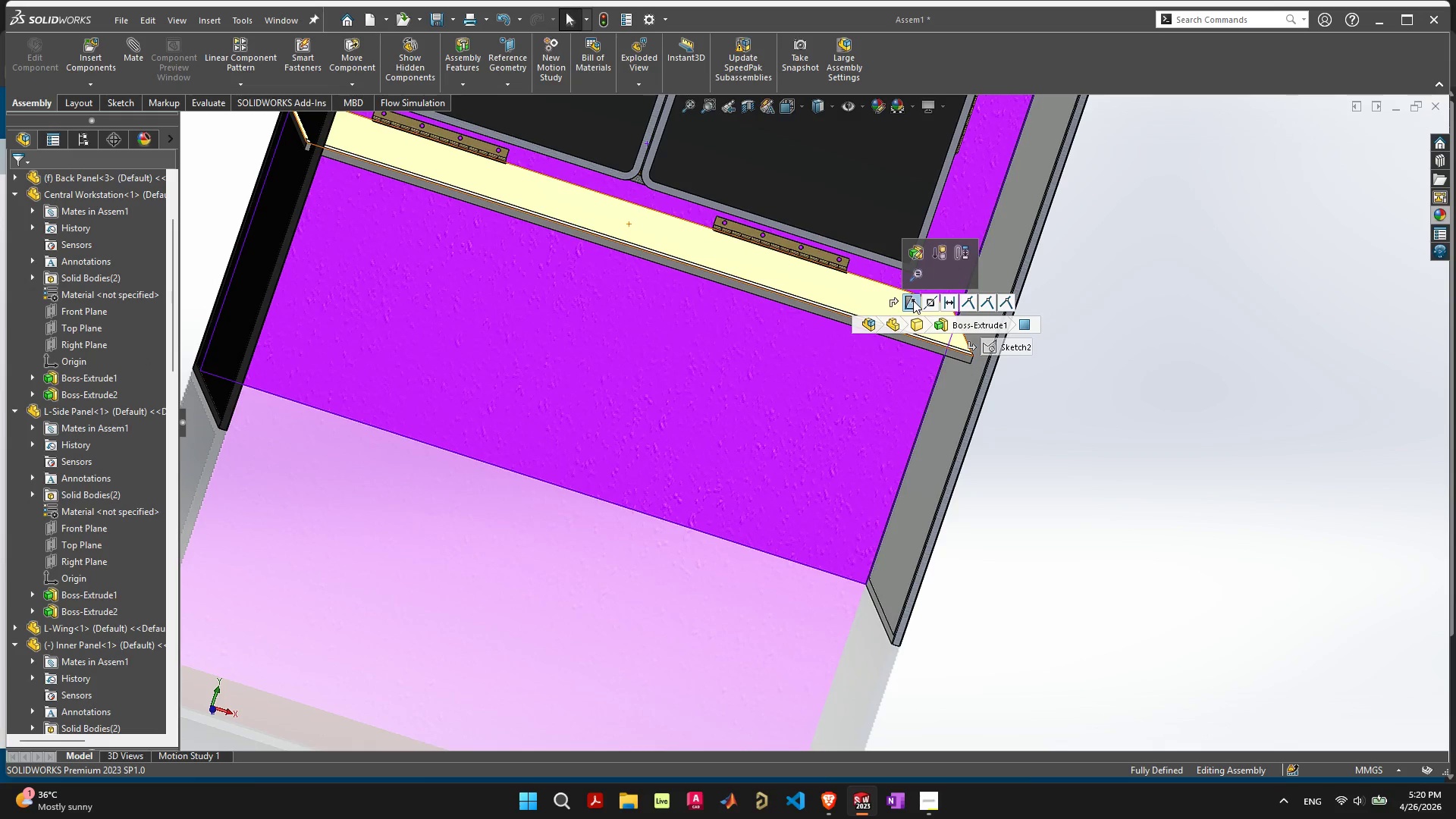 
key(Delete)
 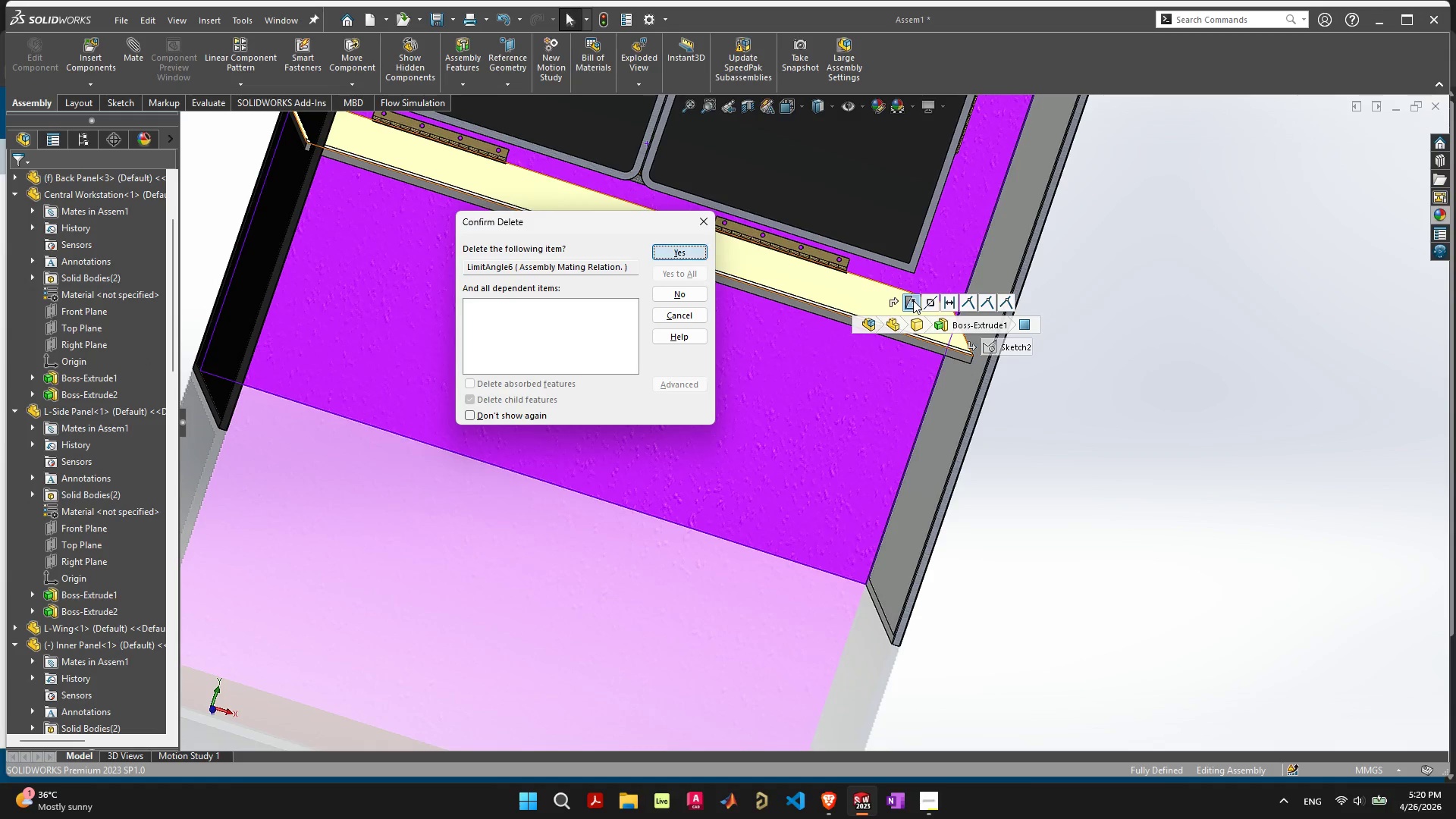 
key(Space)
 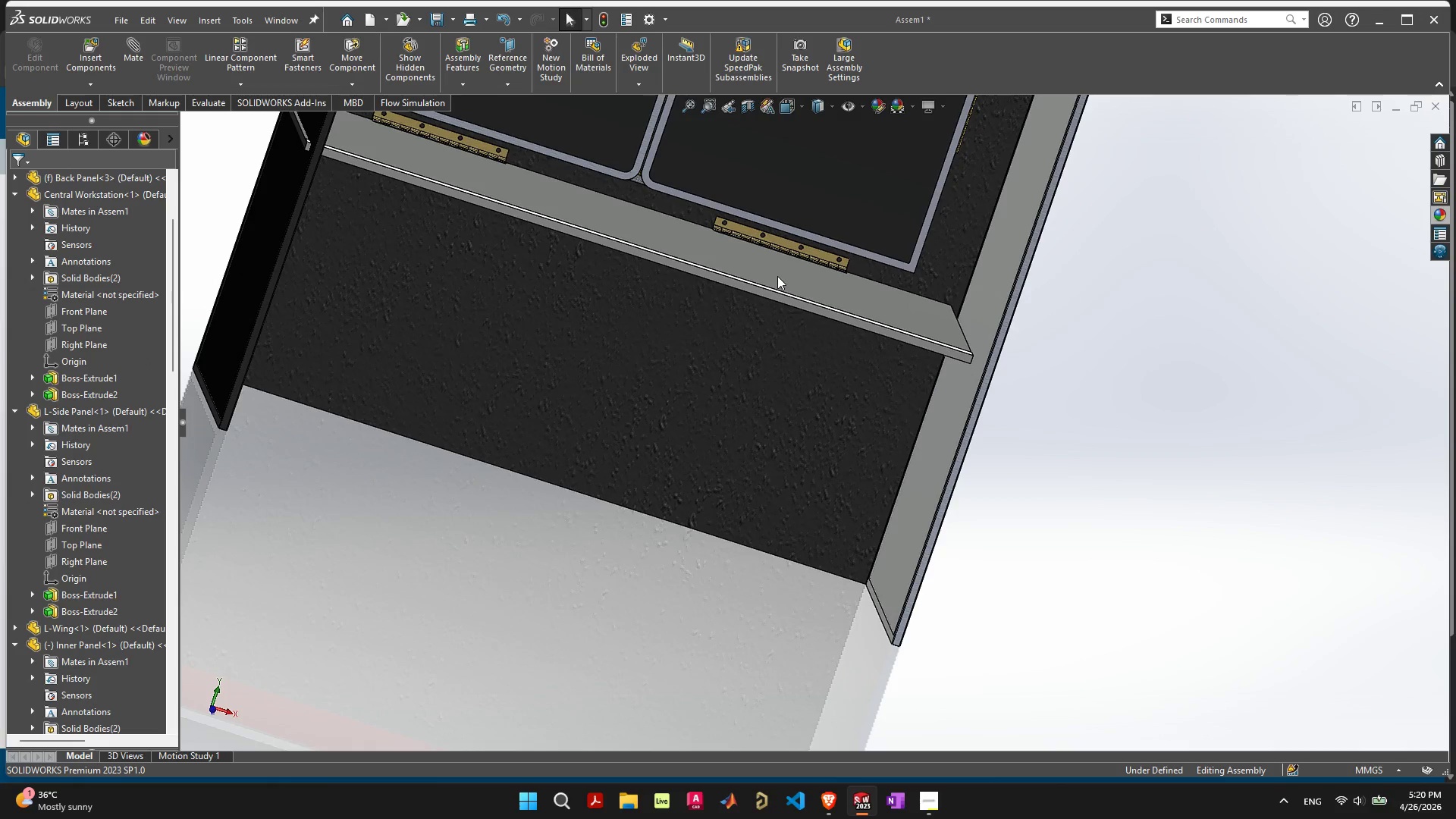 
left_click_drag(start_coordinate=[781, 265], to_coordinate=[815, 189])
 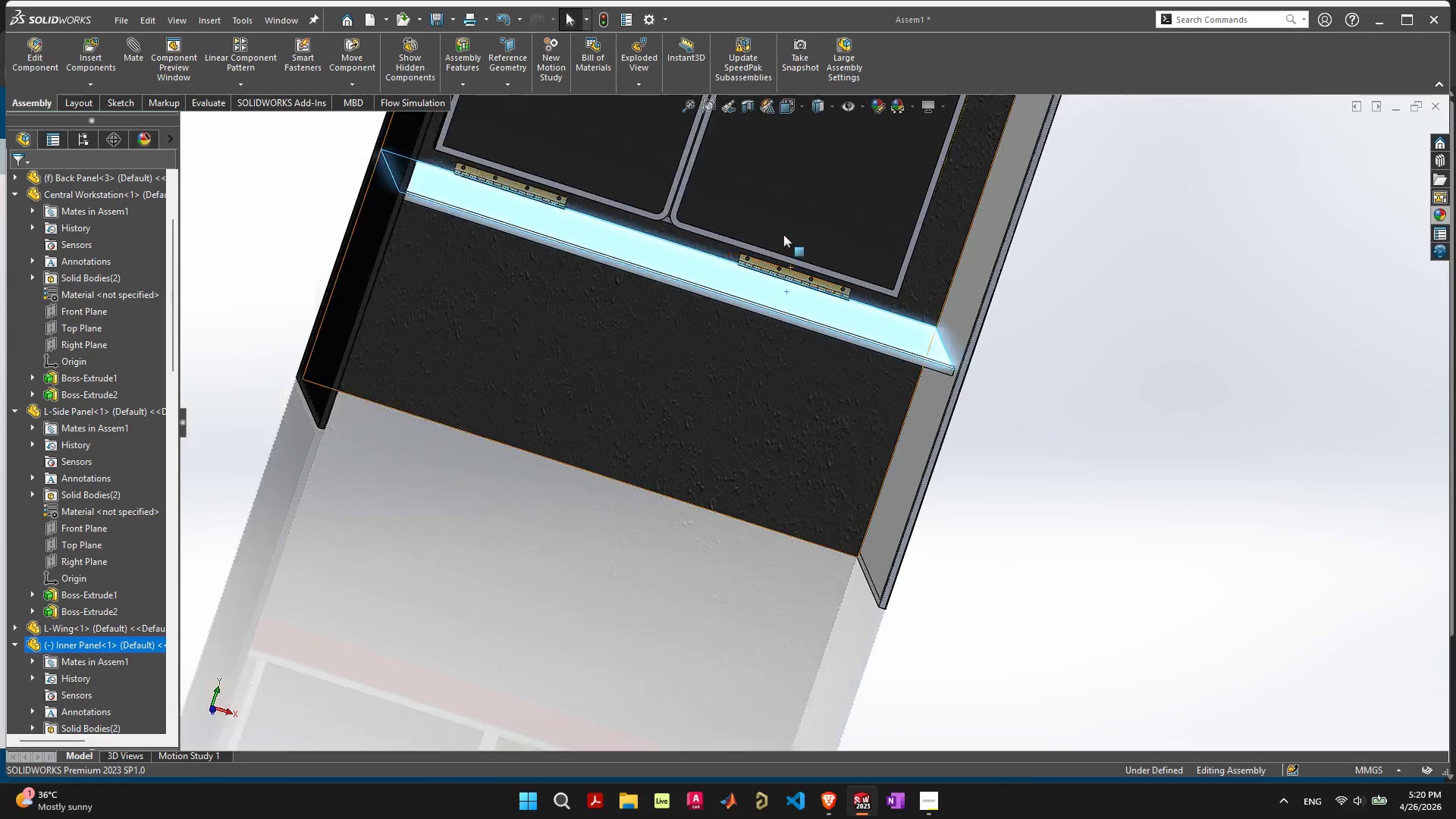 
scroll: coordinate [776, 242], scroll_direction: down, amount: 4.0
 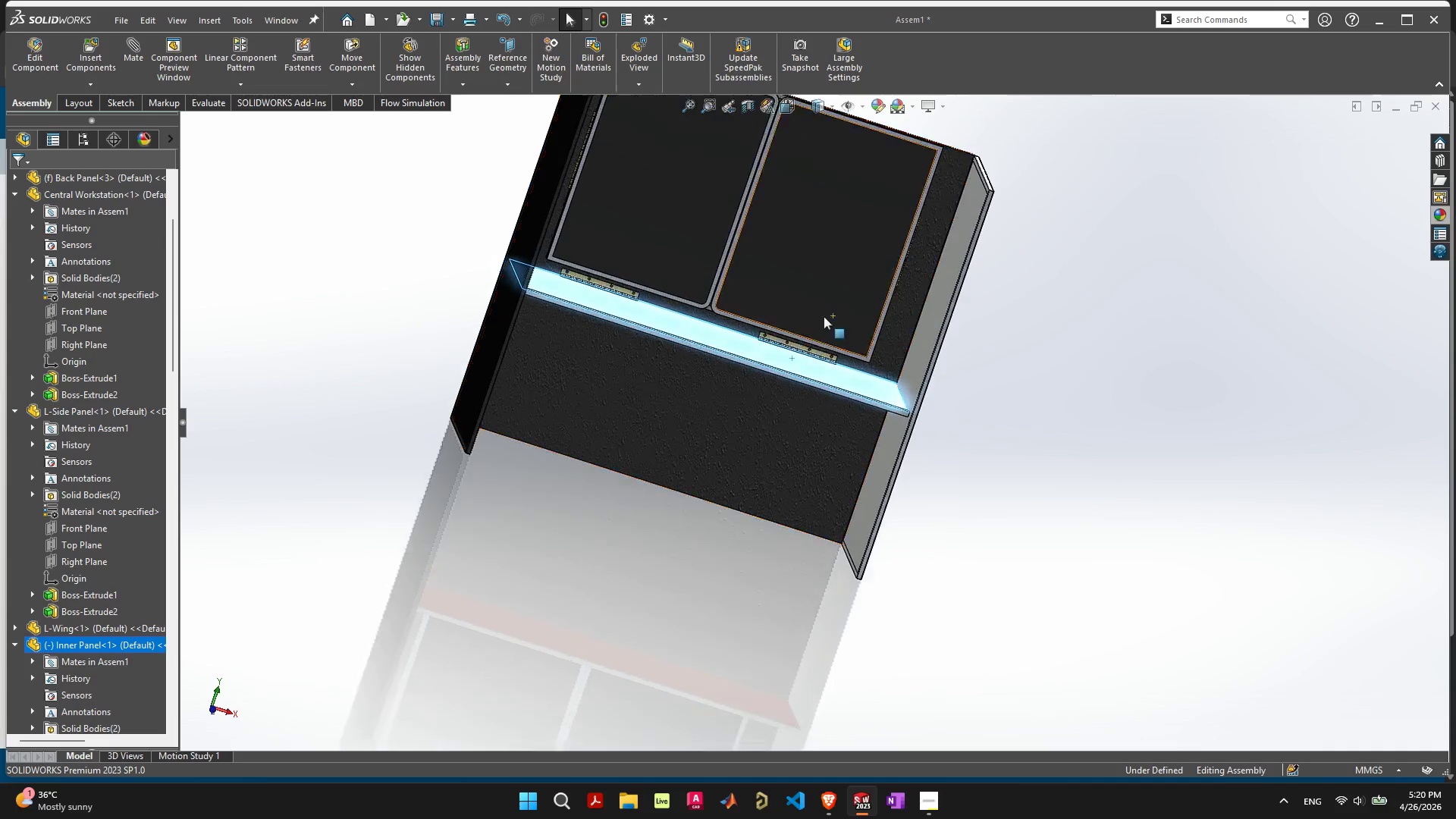 
scroll: coordinate [733, 344], scroll_direction: up, amount: 6.0
 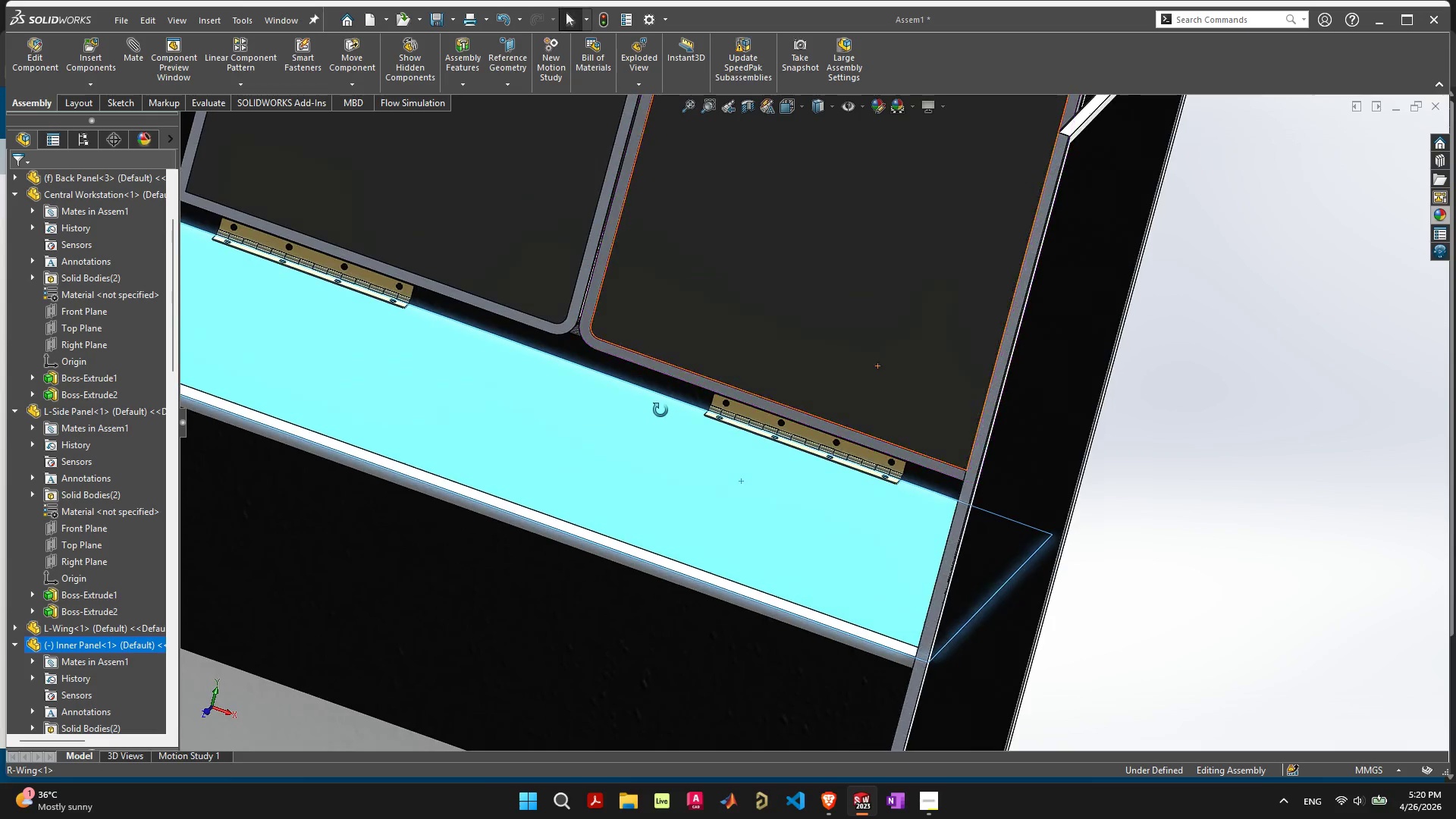 
scroll: coordinate [360, 280], scroll_direction: down, amount: 3.0
 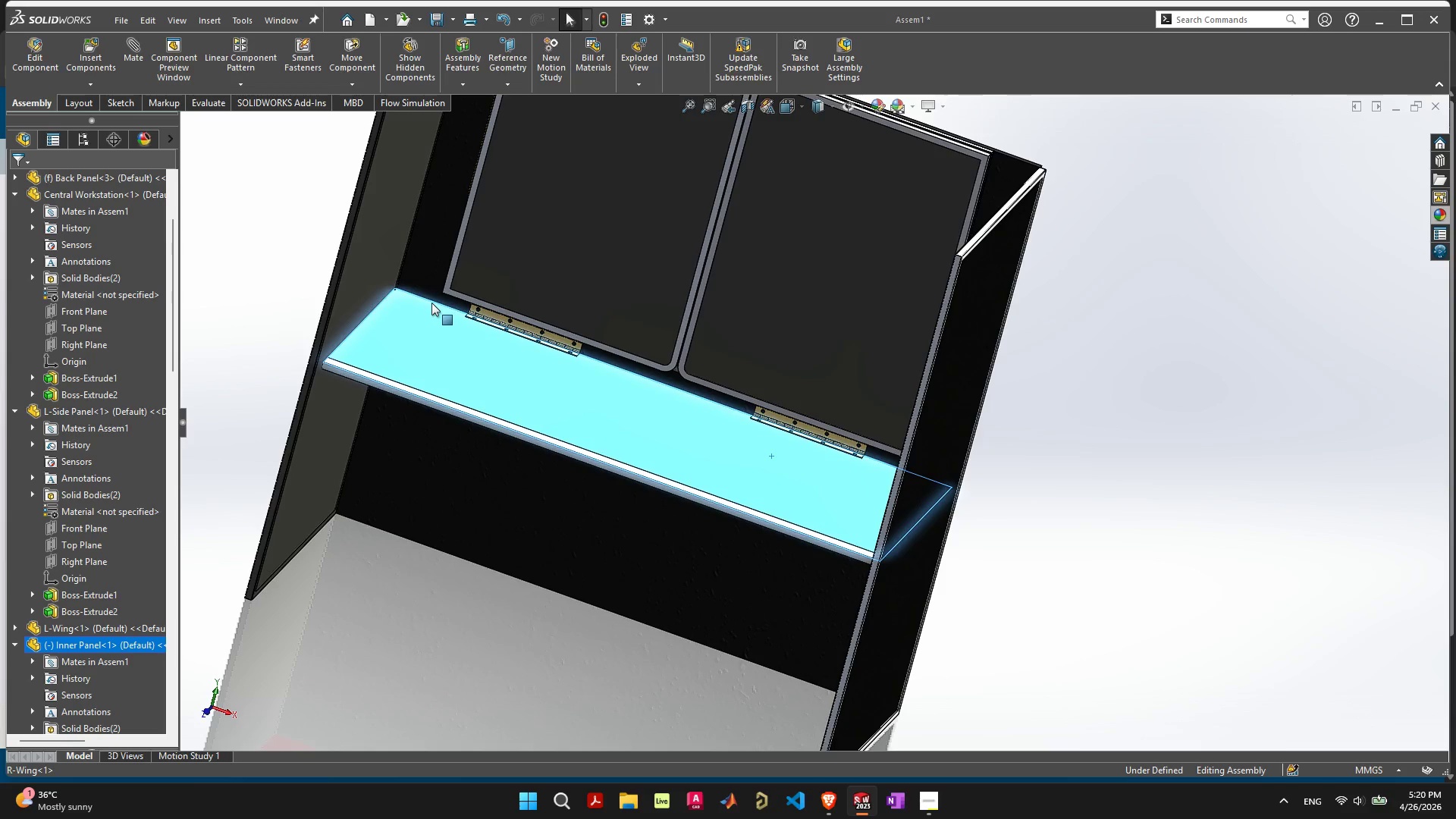 
scroll: coordinate [592, 348], scroll_direction: up, amount: 6.0
 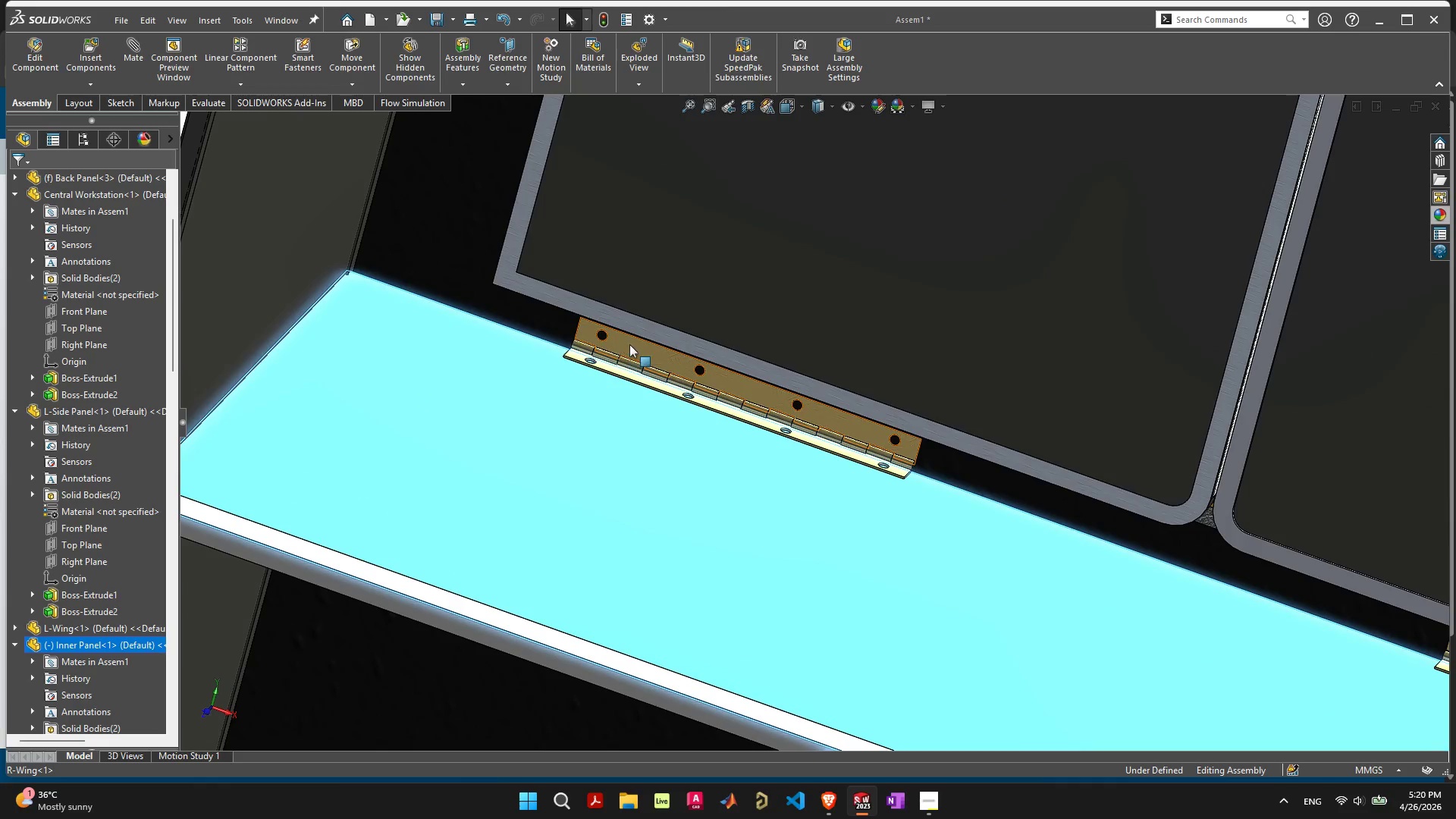 
left_click([636, 344])
 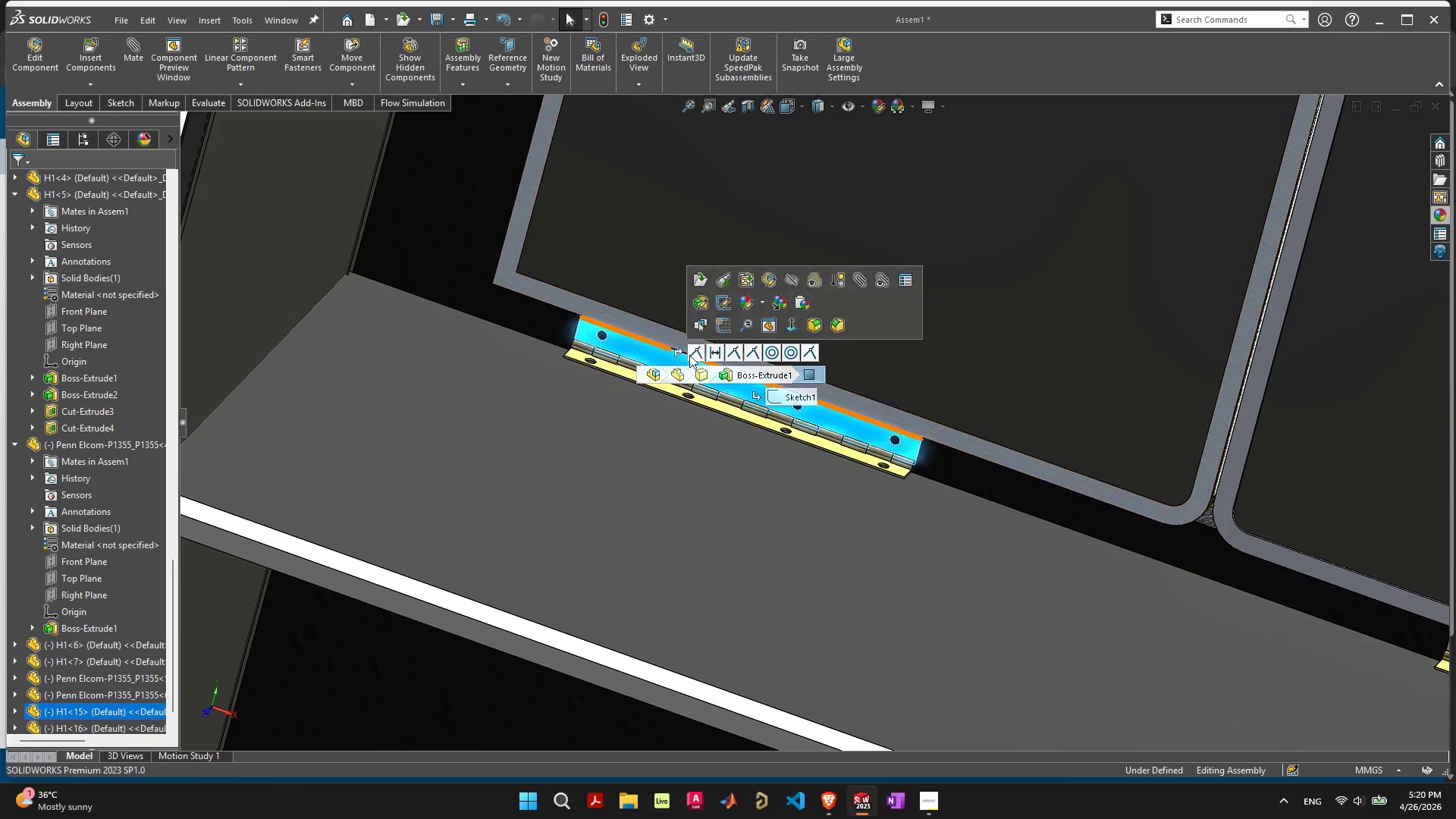 
left_click([619, 346])
 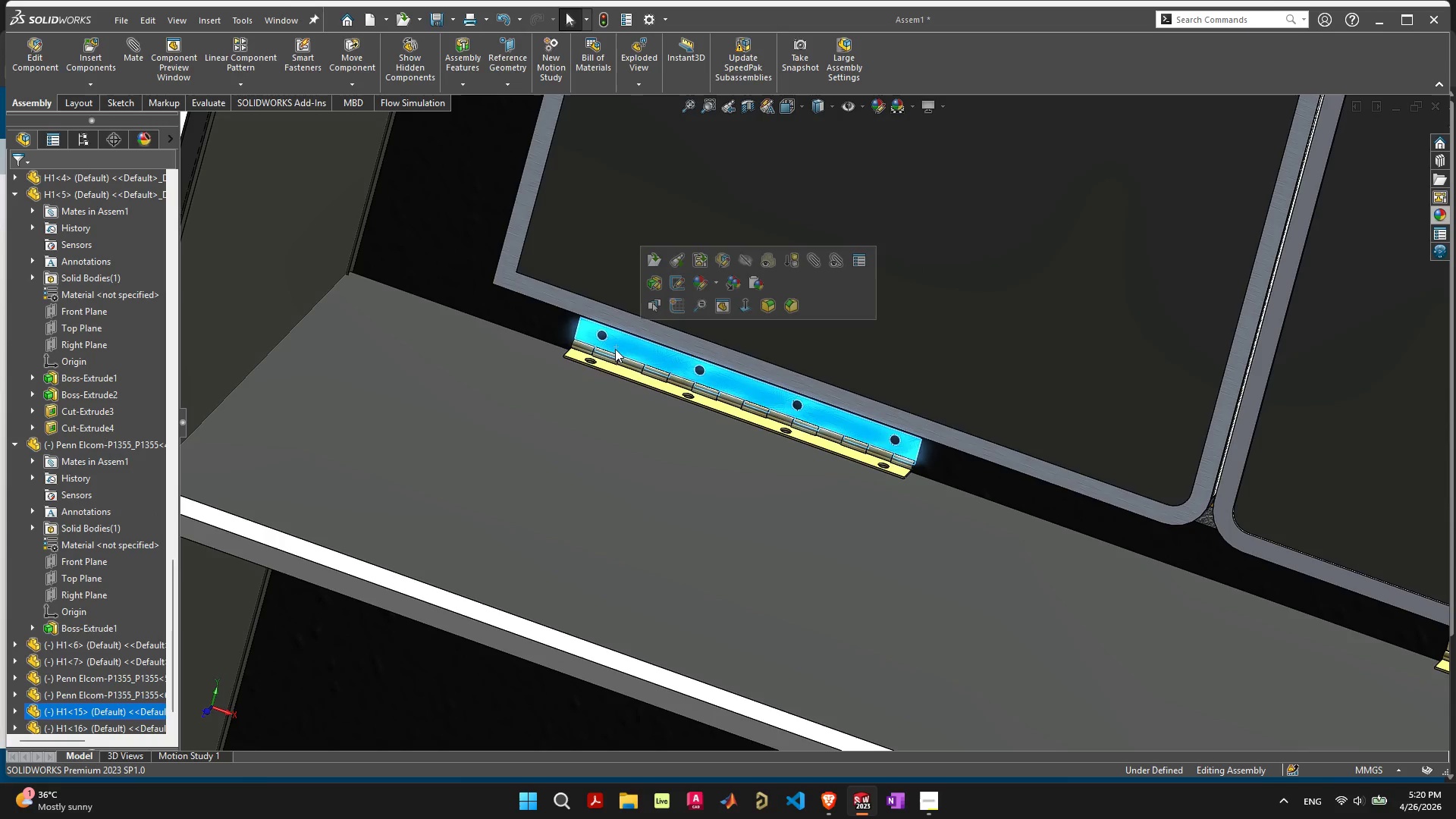 
right_click([618, 347])
 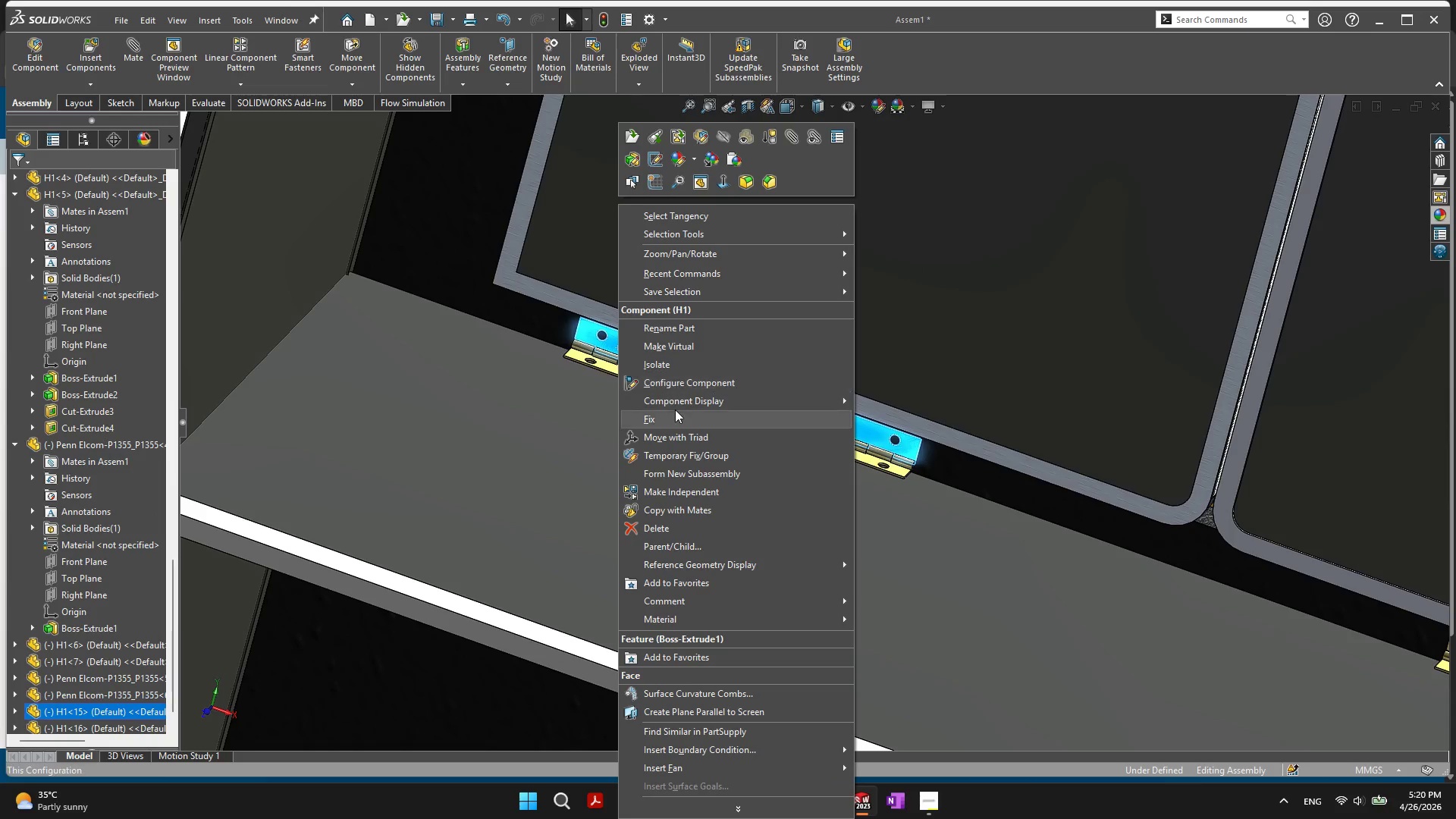 
left_click([673, 410])
 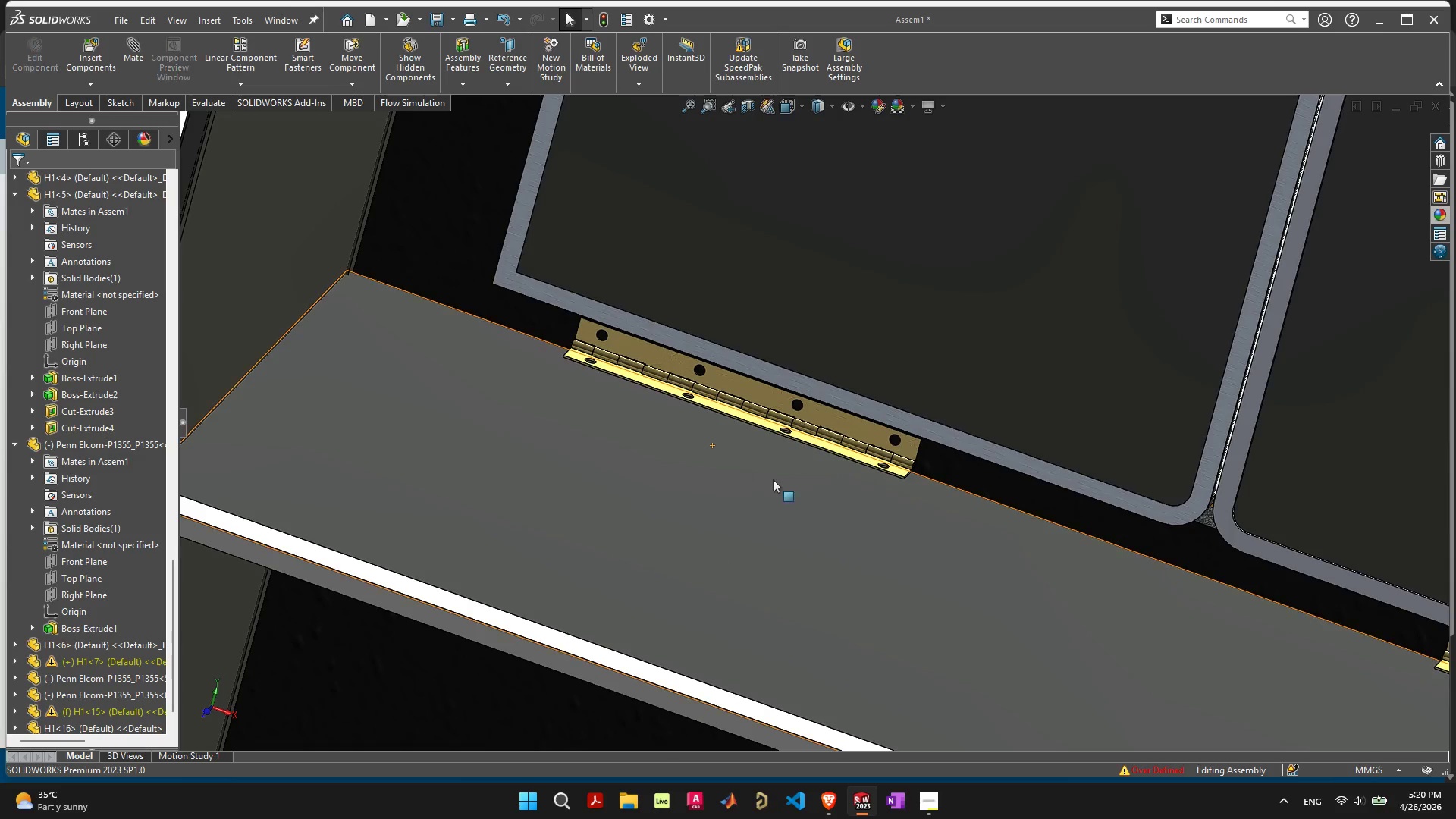 
scroll: coordinate [814, 492], scroll_direction: down, amount: 7.0
 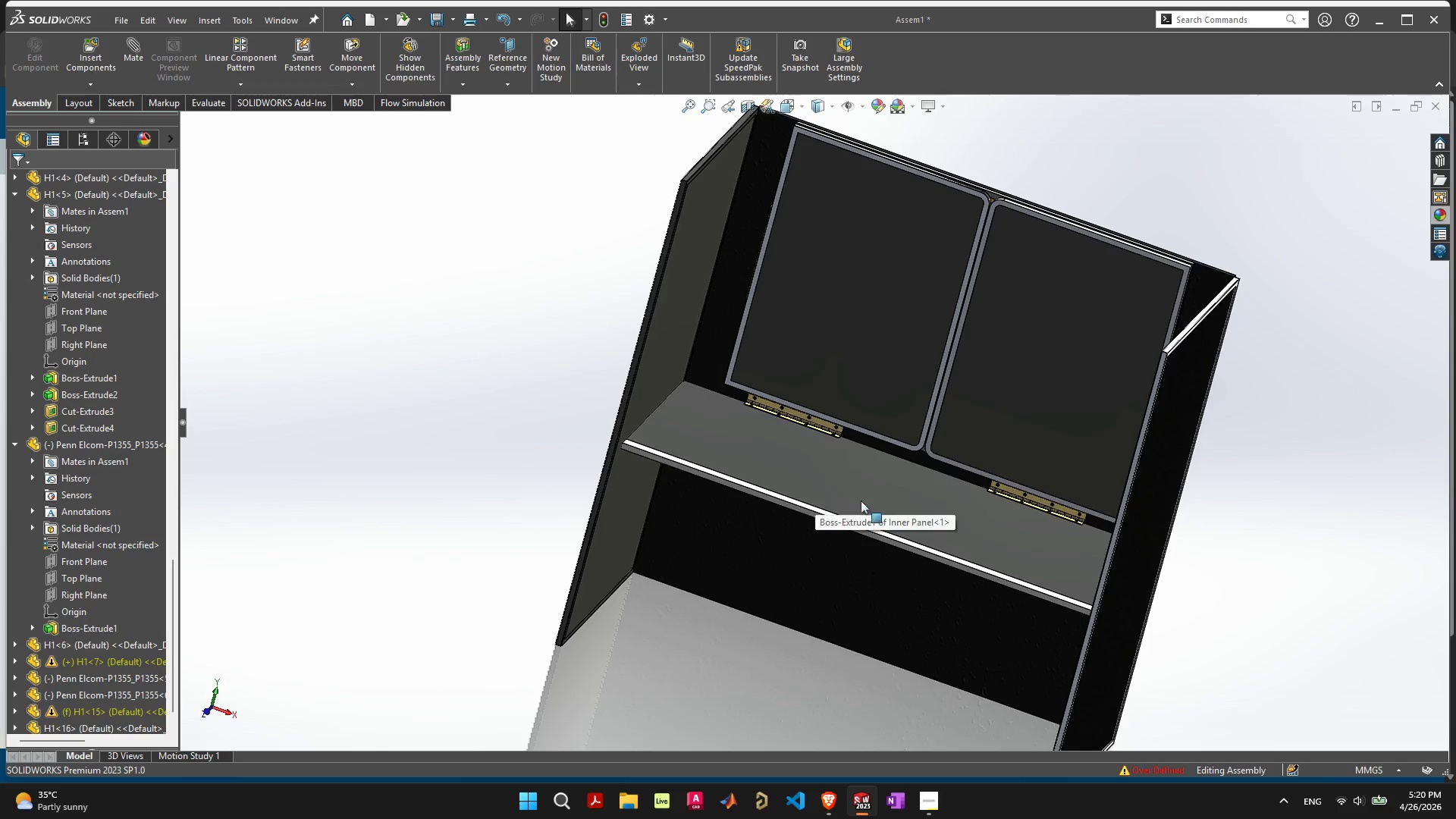 
left_click_drag(start_coordinate=[861, 500], to_coordinate=[920, 394])
 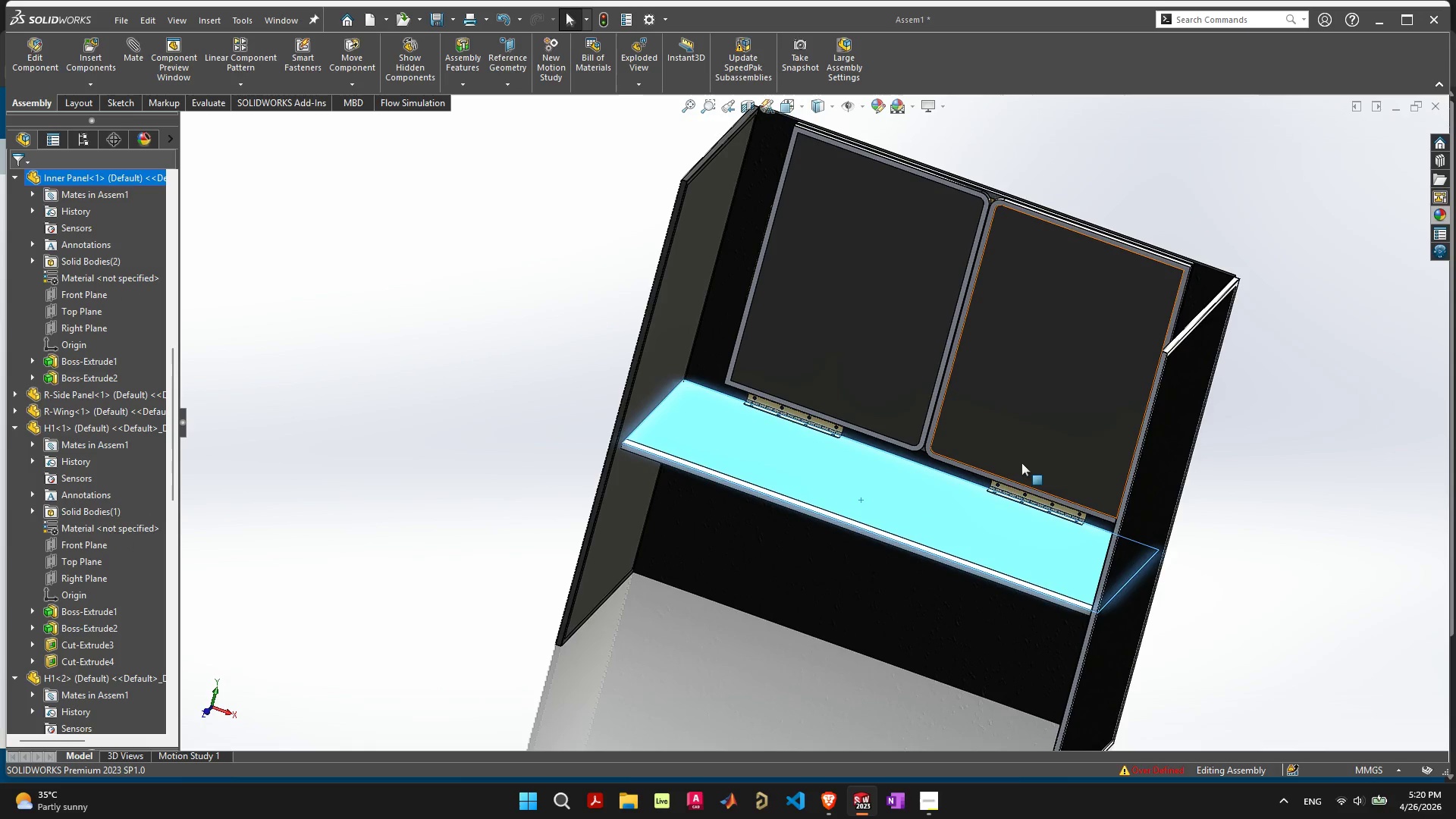 
key(Control+ControlLeft)
 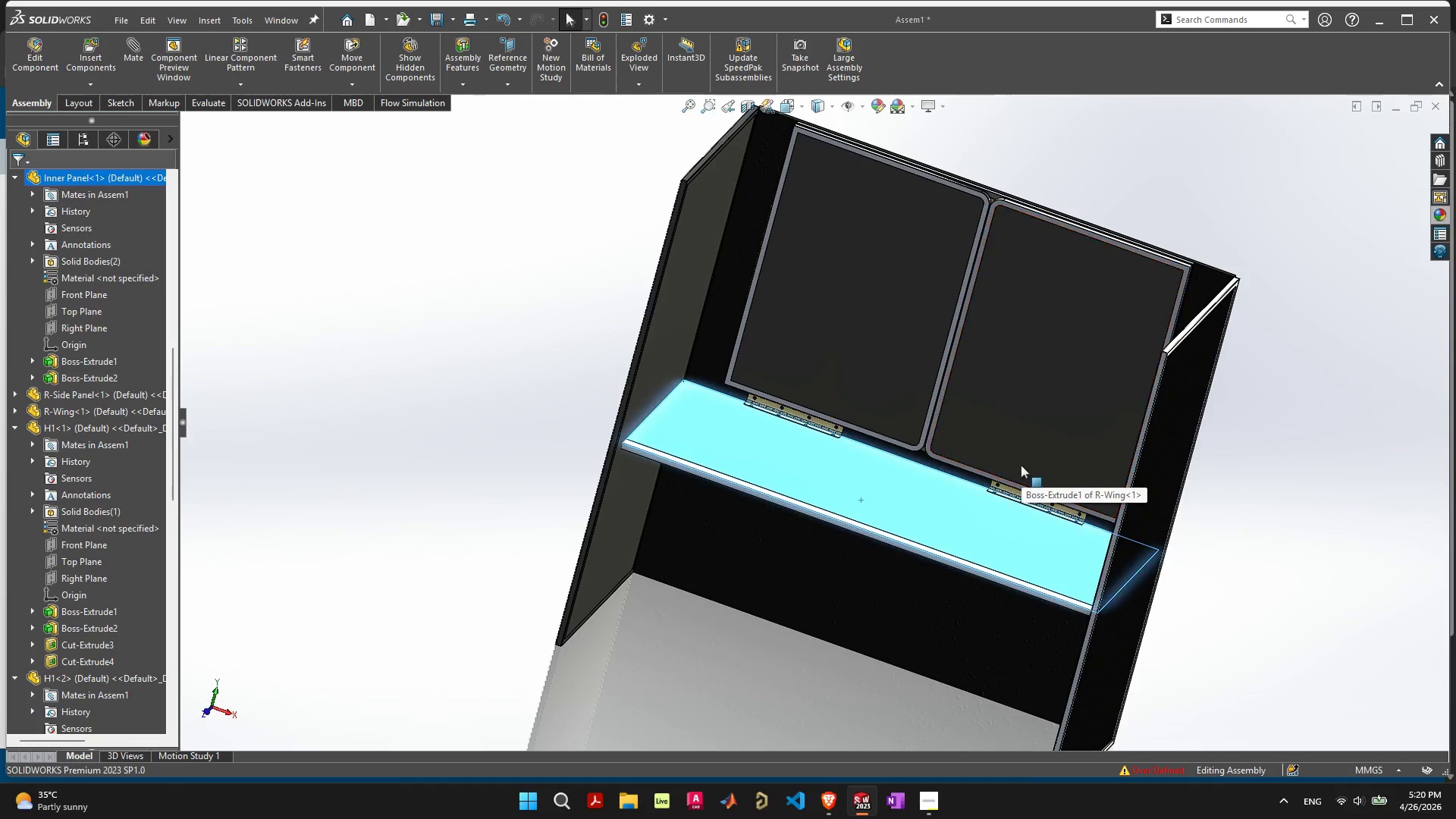 
key(Control+Z)
 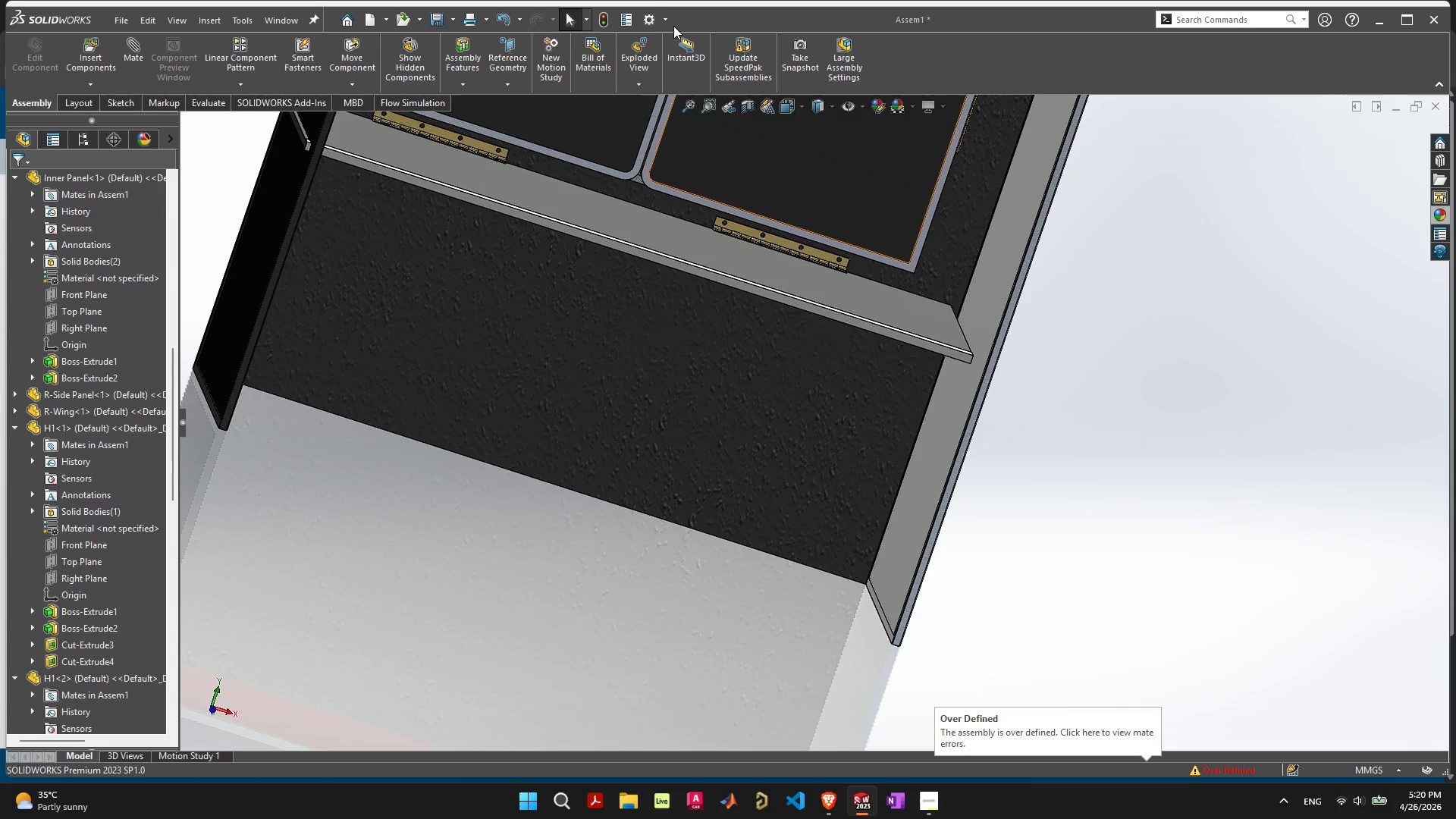 
left_click([606, 20])
 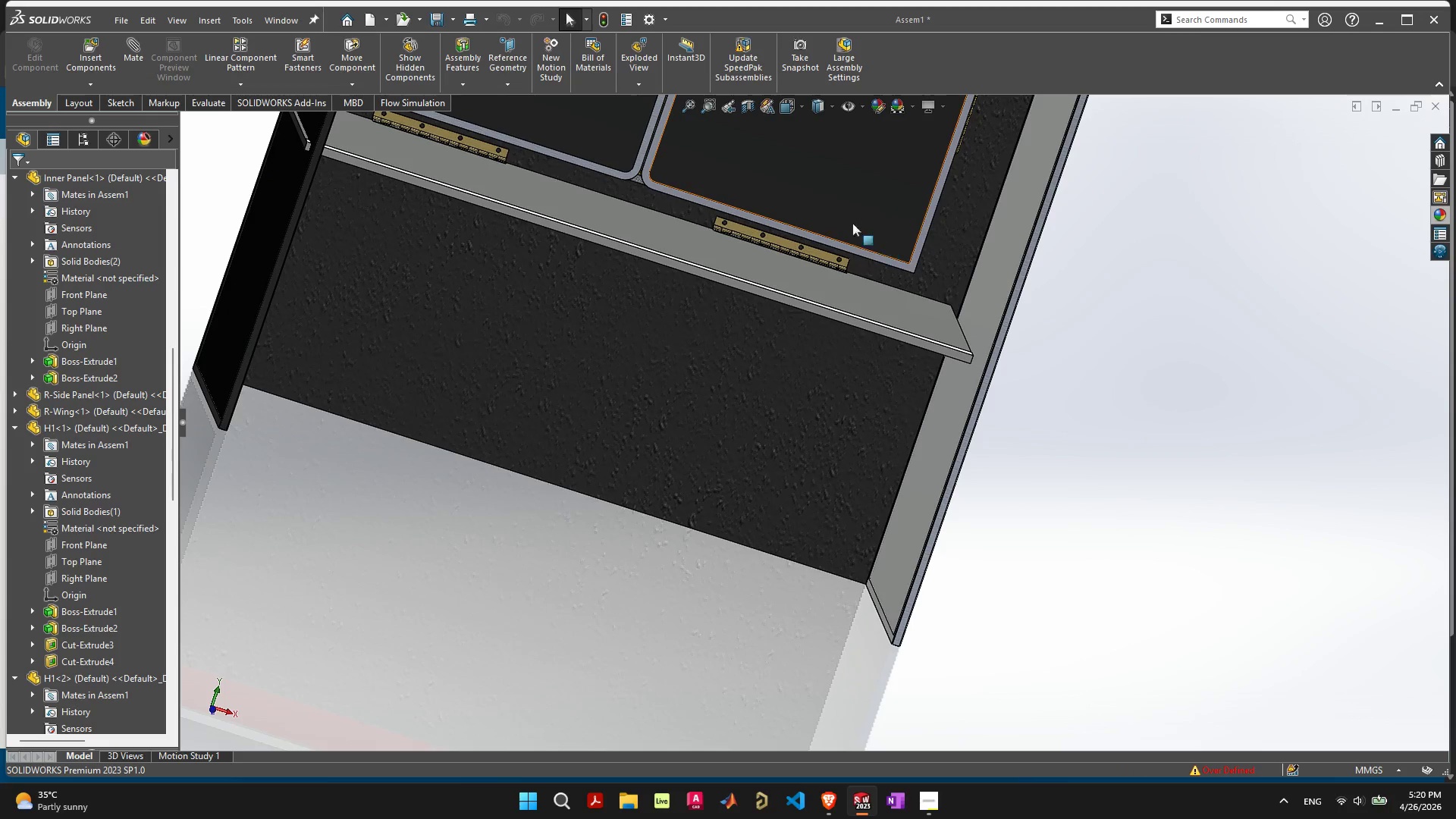 
key(Control+ControlLeft)
 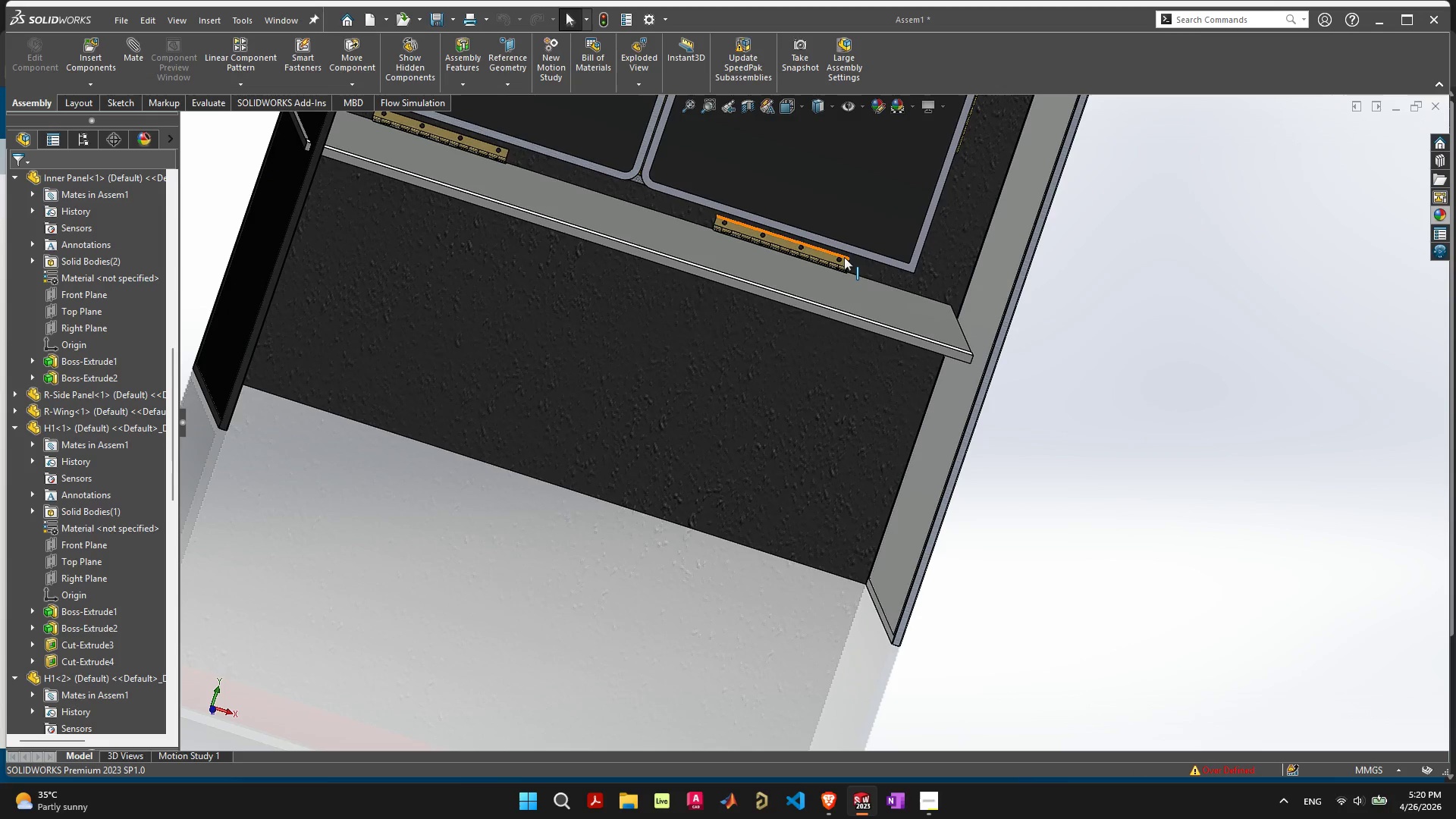 
key(Control+Z)
 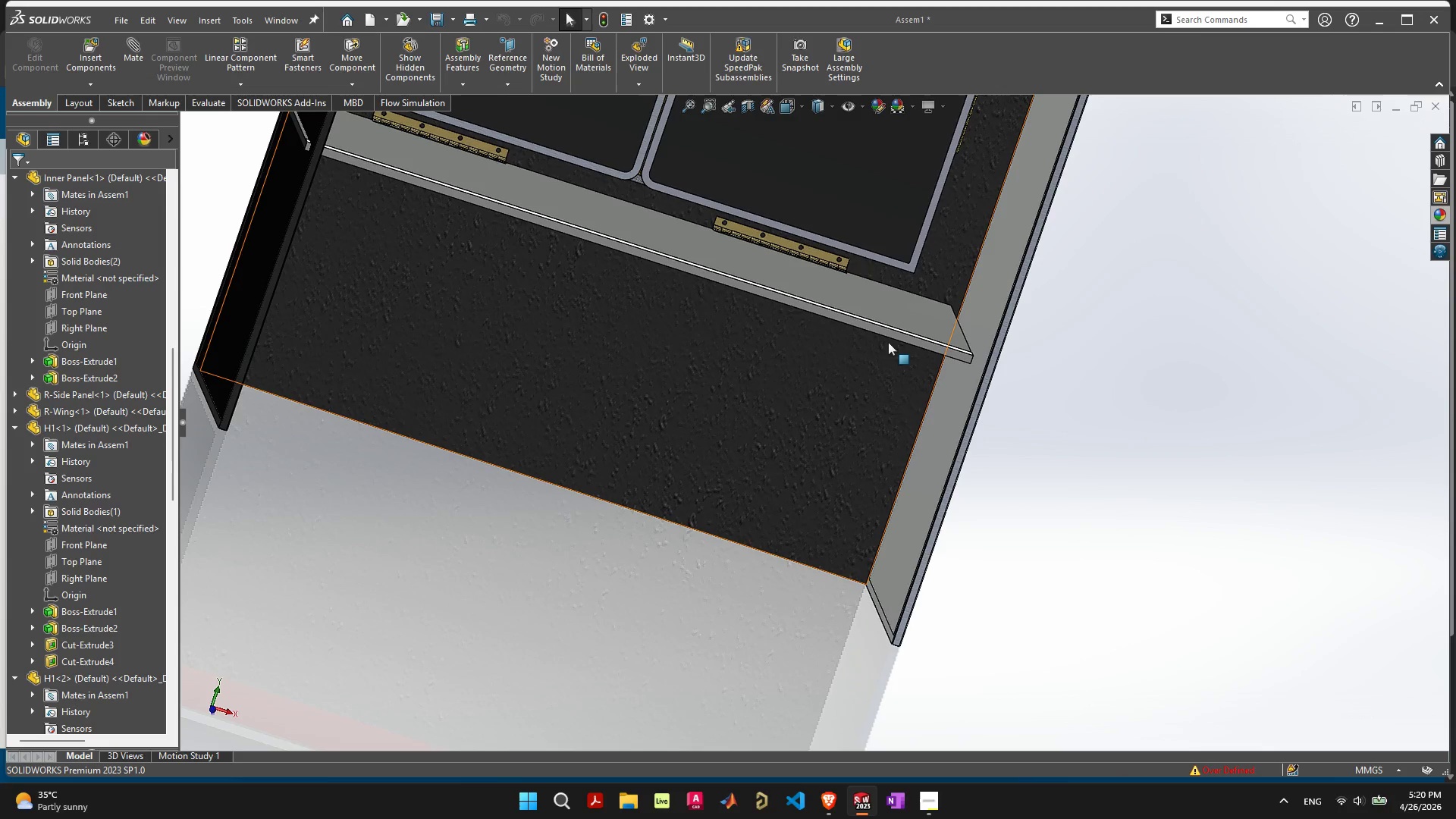 
scroll: coordinate [120, 517], scroll_direction: down, amount: 21.0
 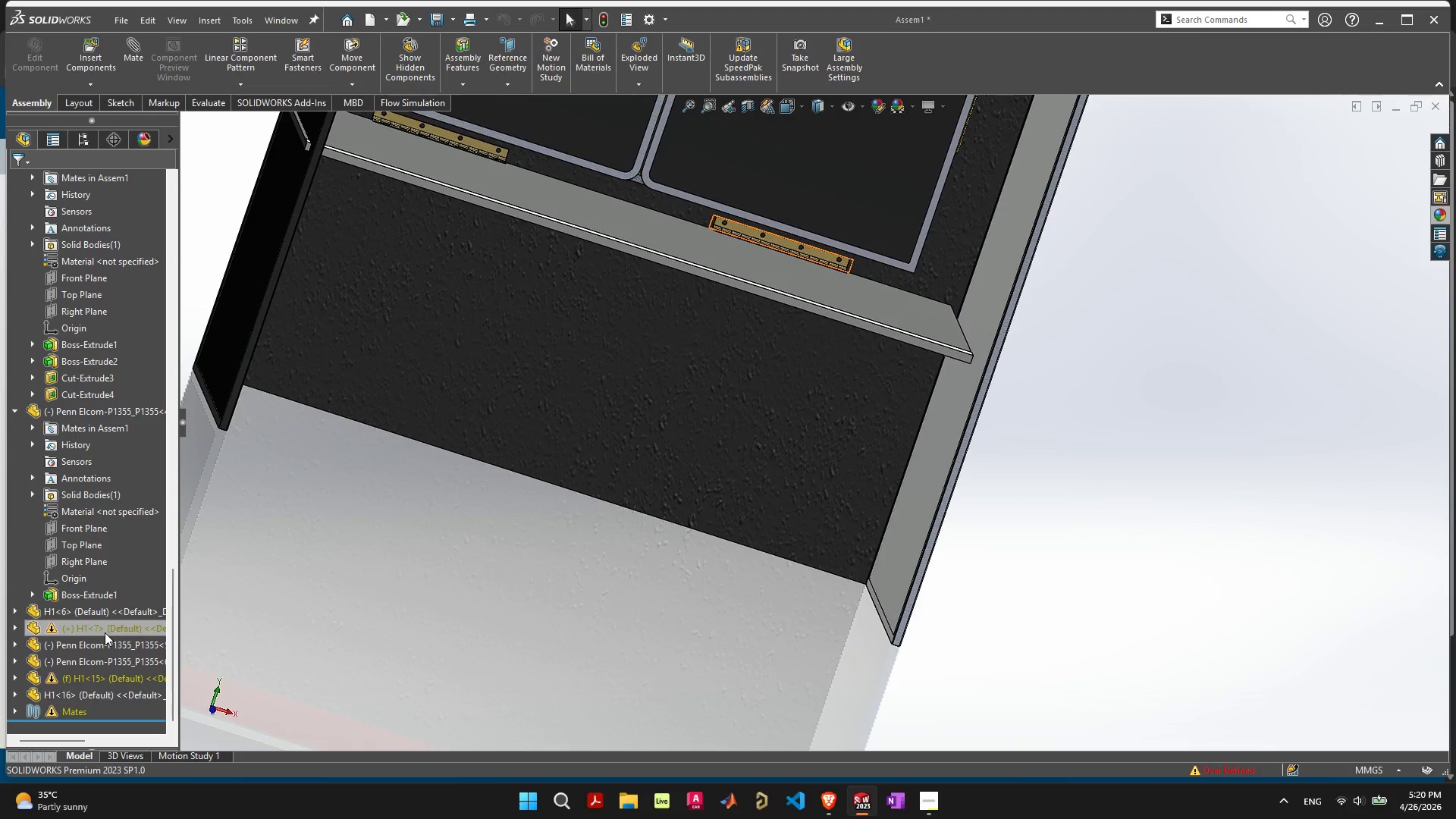 
left_click([105, 632])
 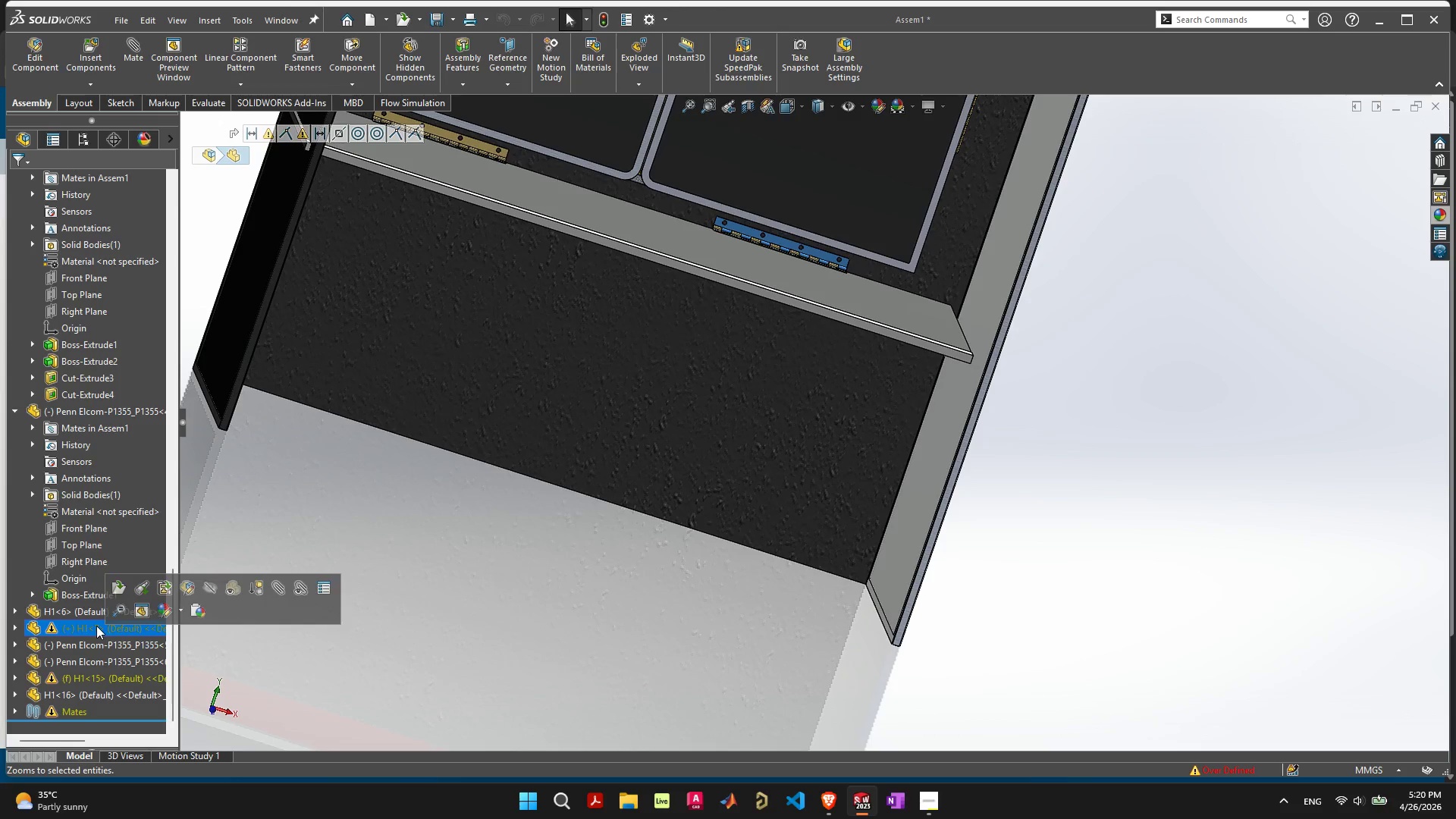 
right_click([67, 625])
 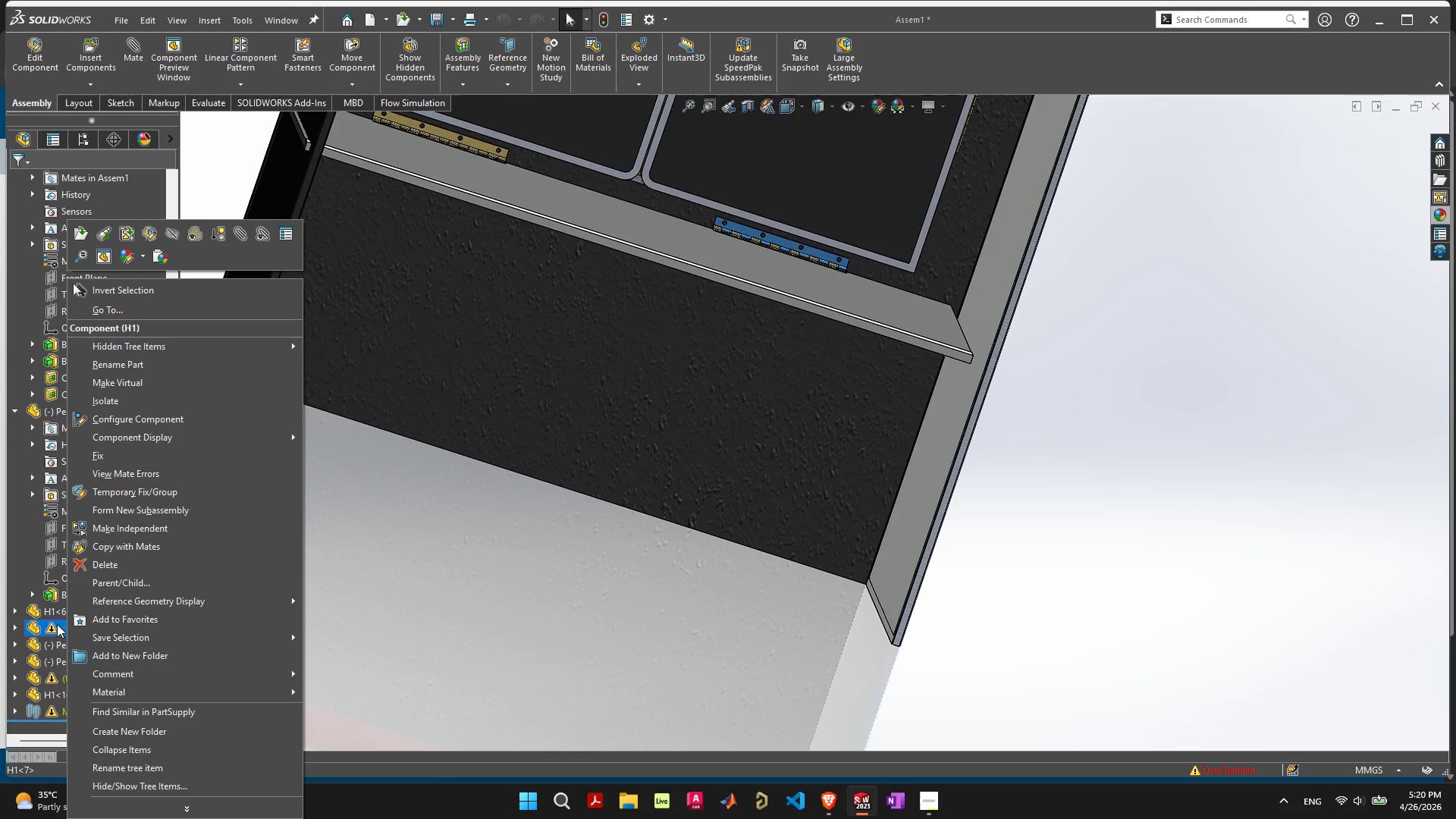 
left_click([43, 625])
 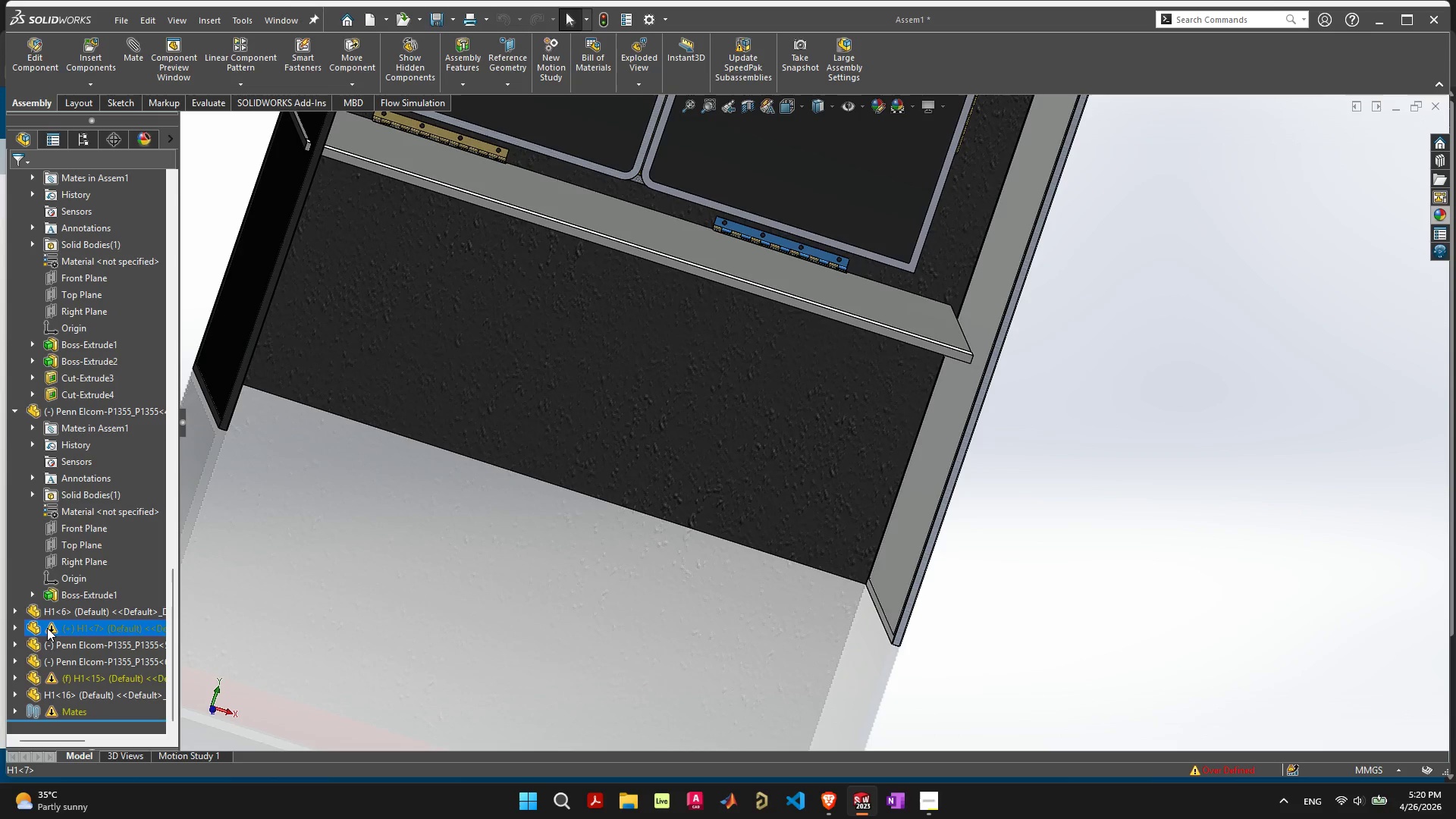 
left_click([50, 629])
 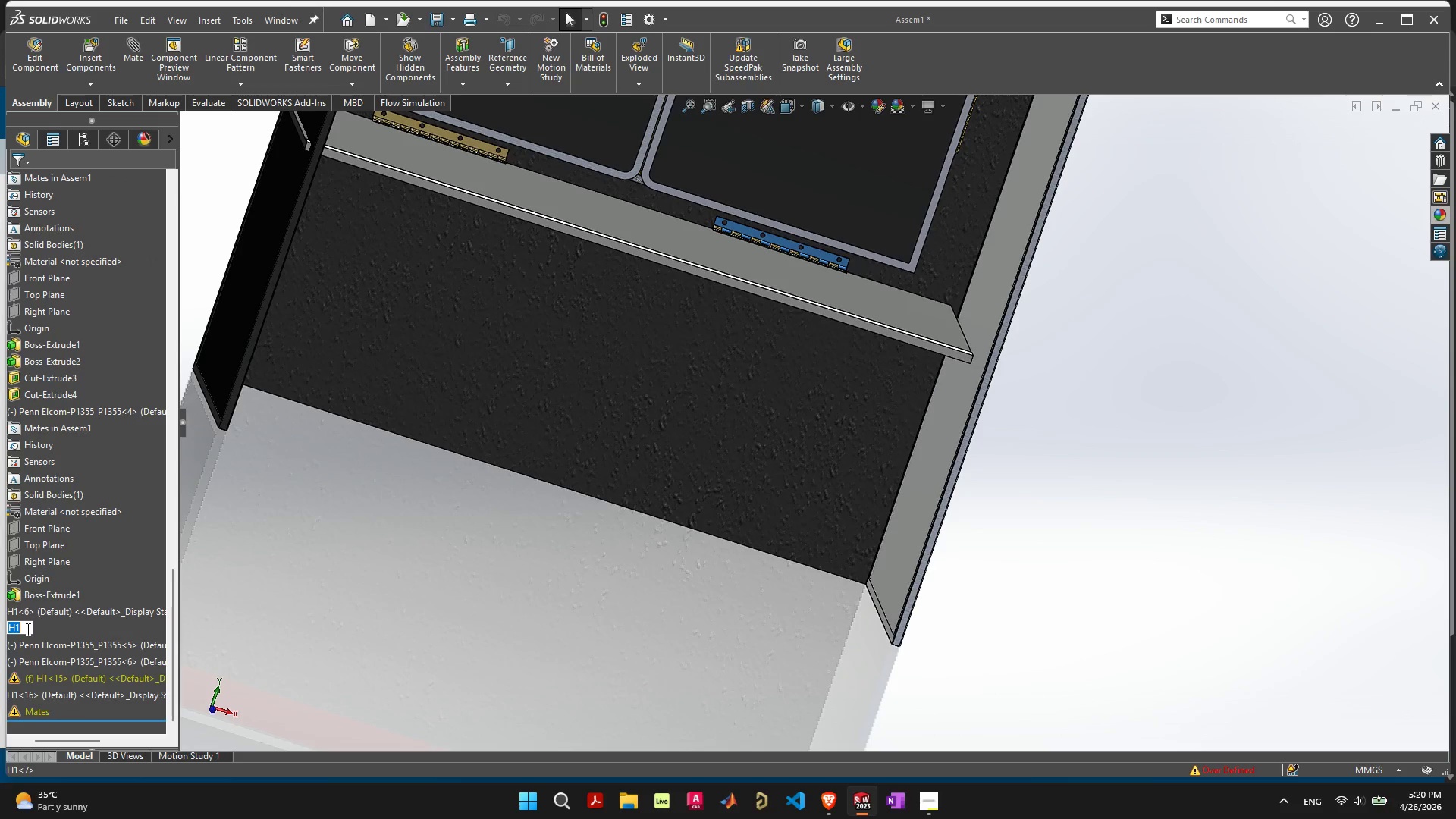 
left_click([99, 634])
 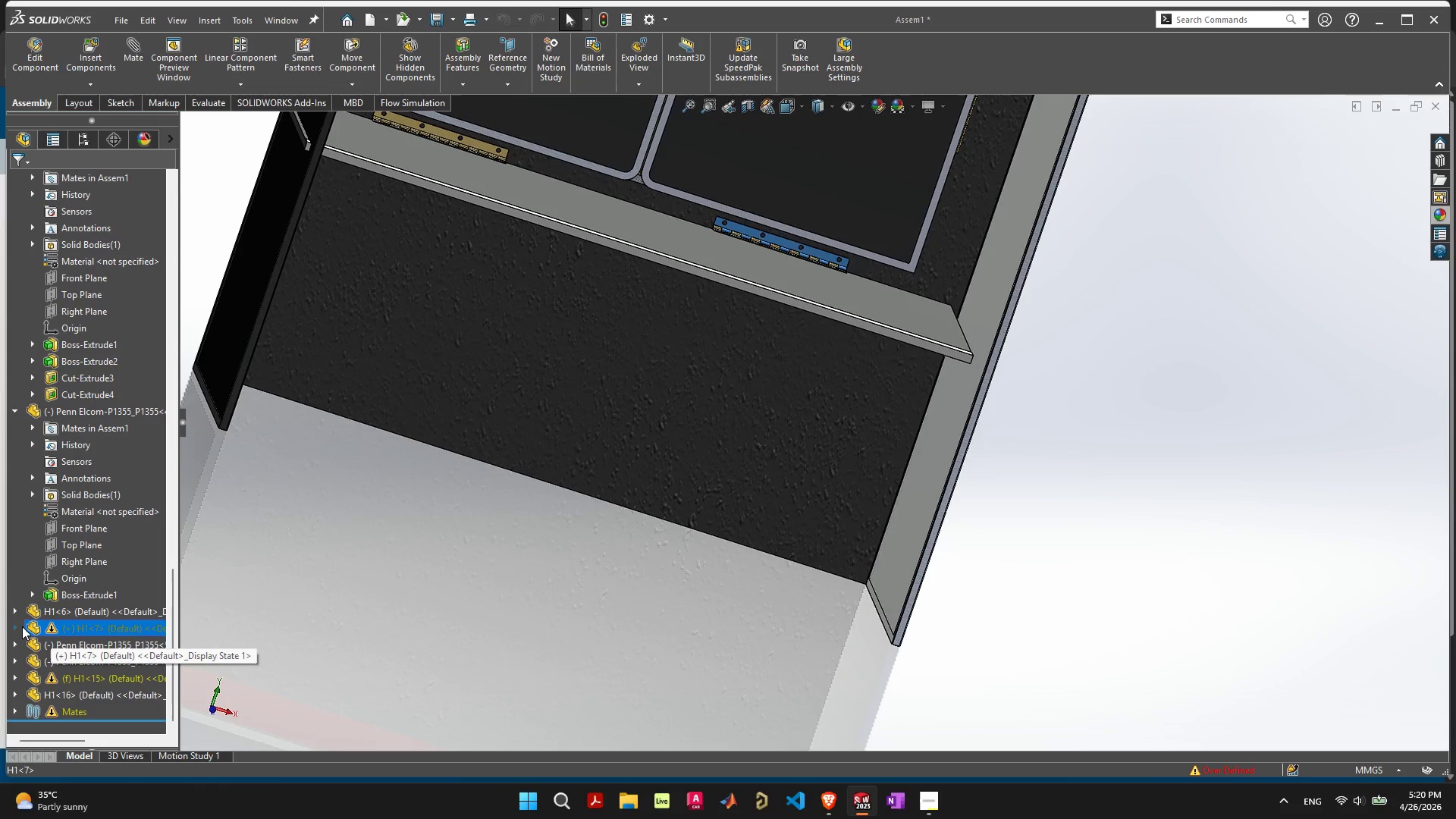 
left_click([20, 626])
 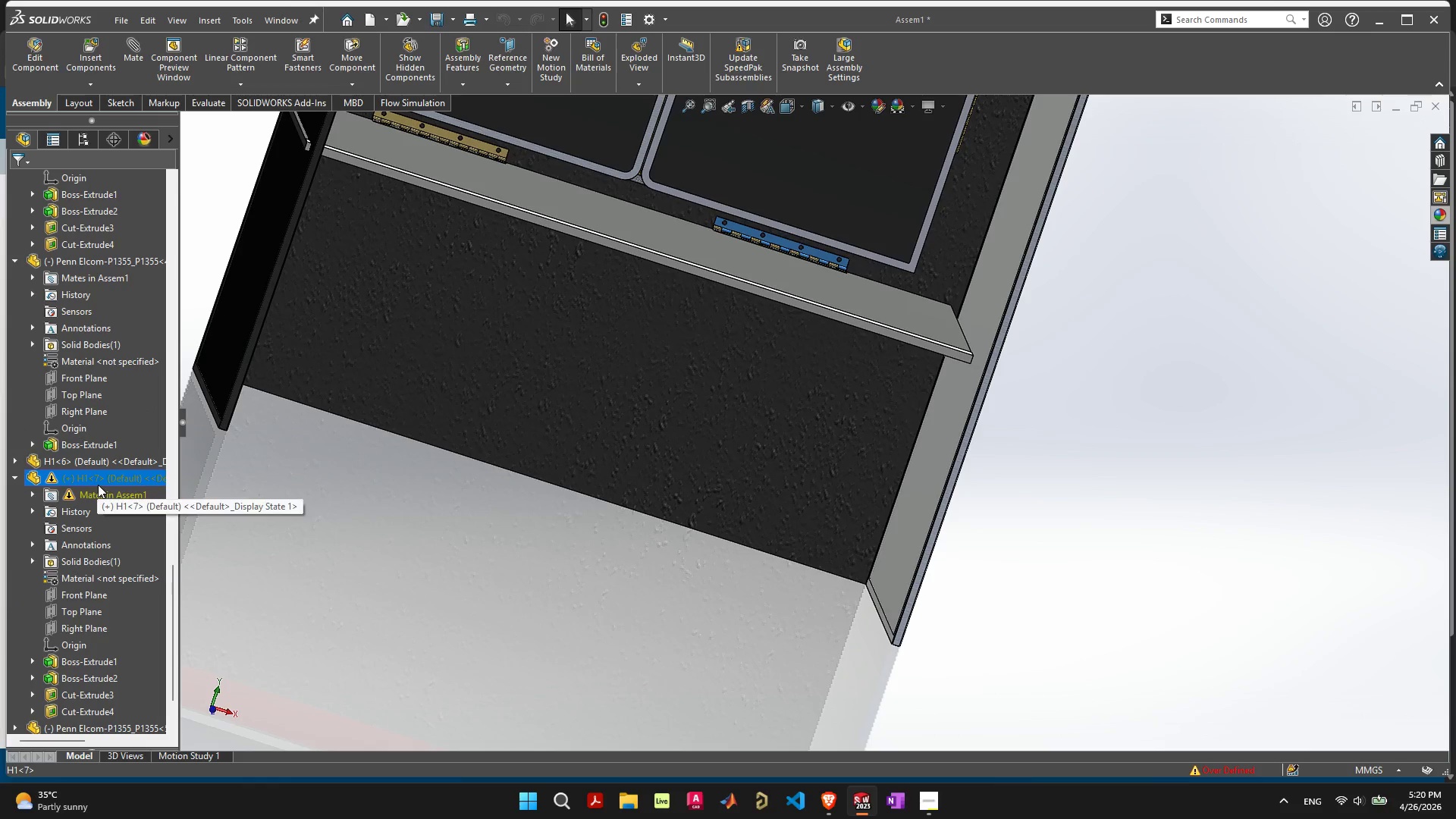 
left_click([101, 493])
 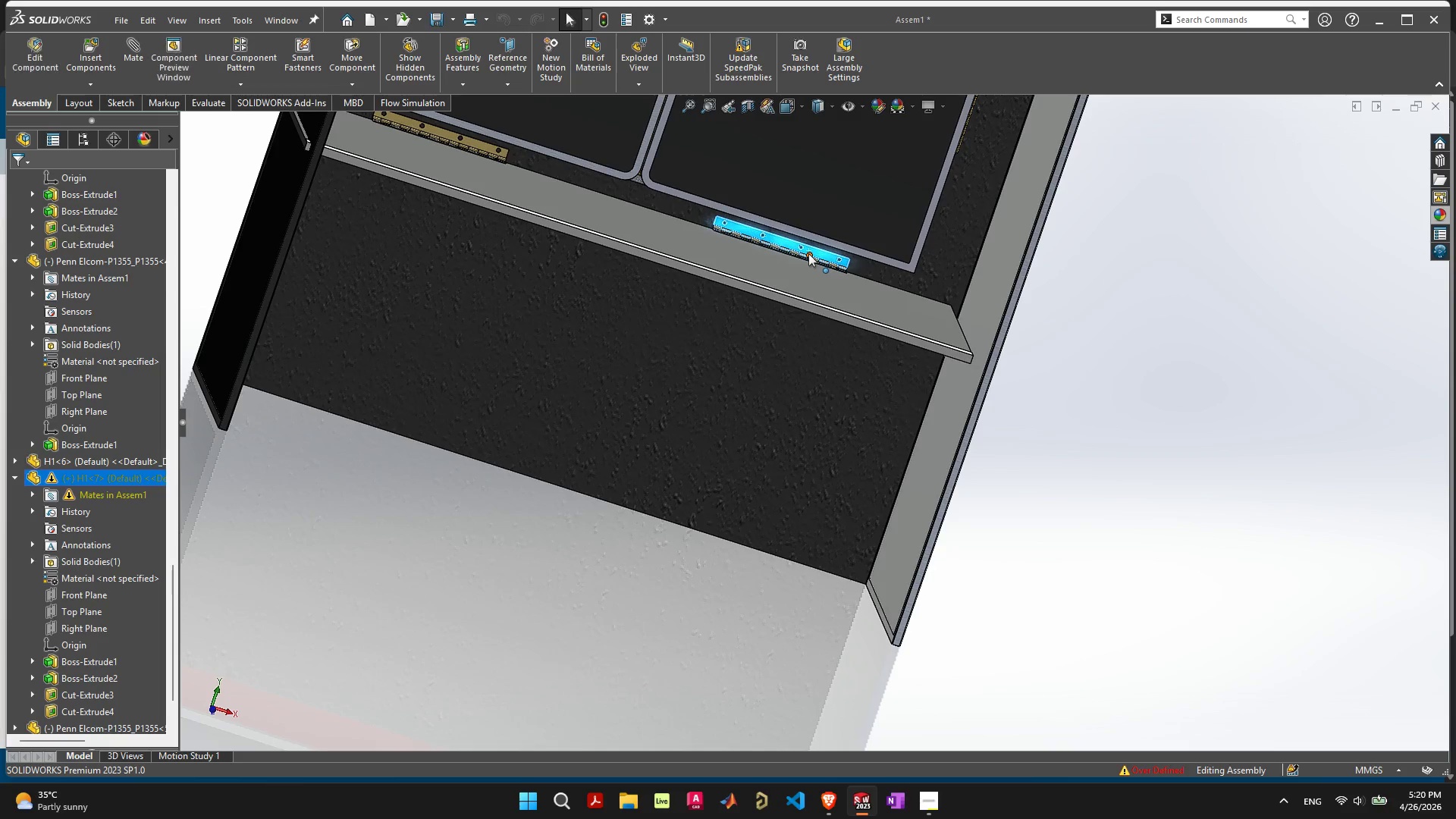 
scroll: coordinate [739, 321], scroll_direction: down, amount: 7.0
 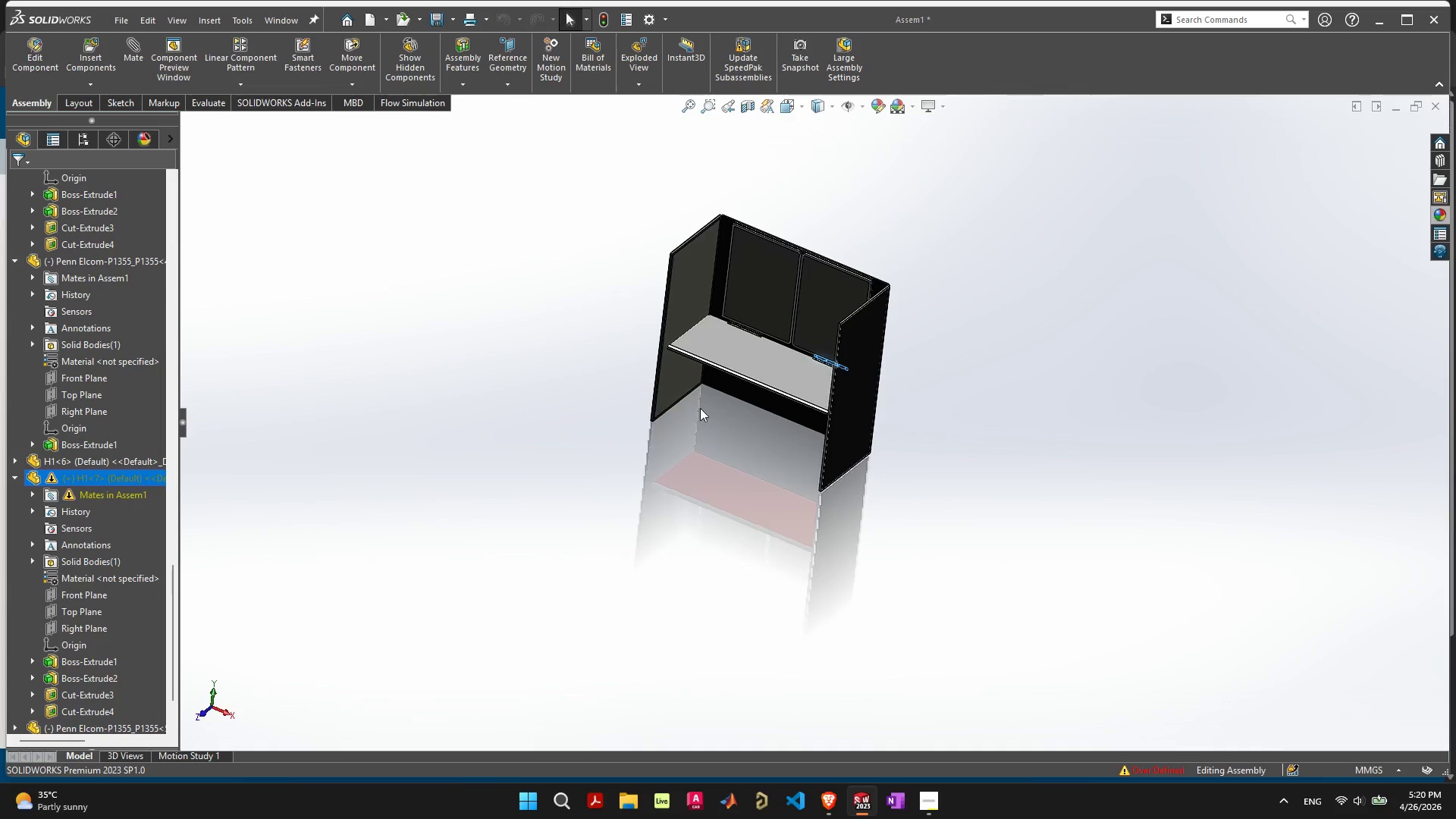 
scroll: coordinate [777, 387], scroll_direction: up, amount: 8.0
 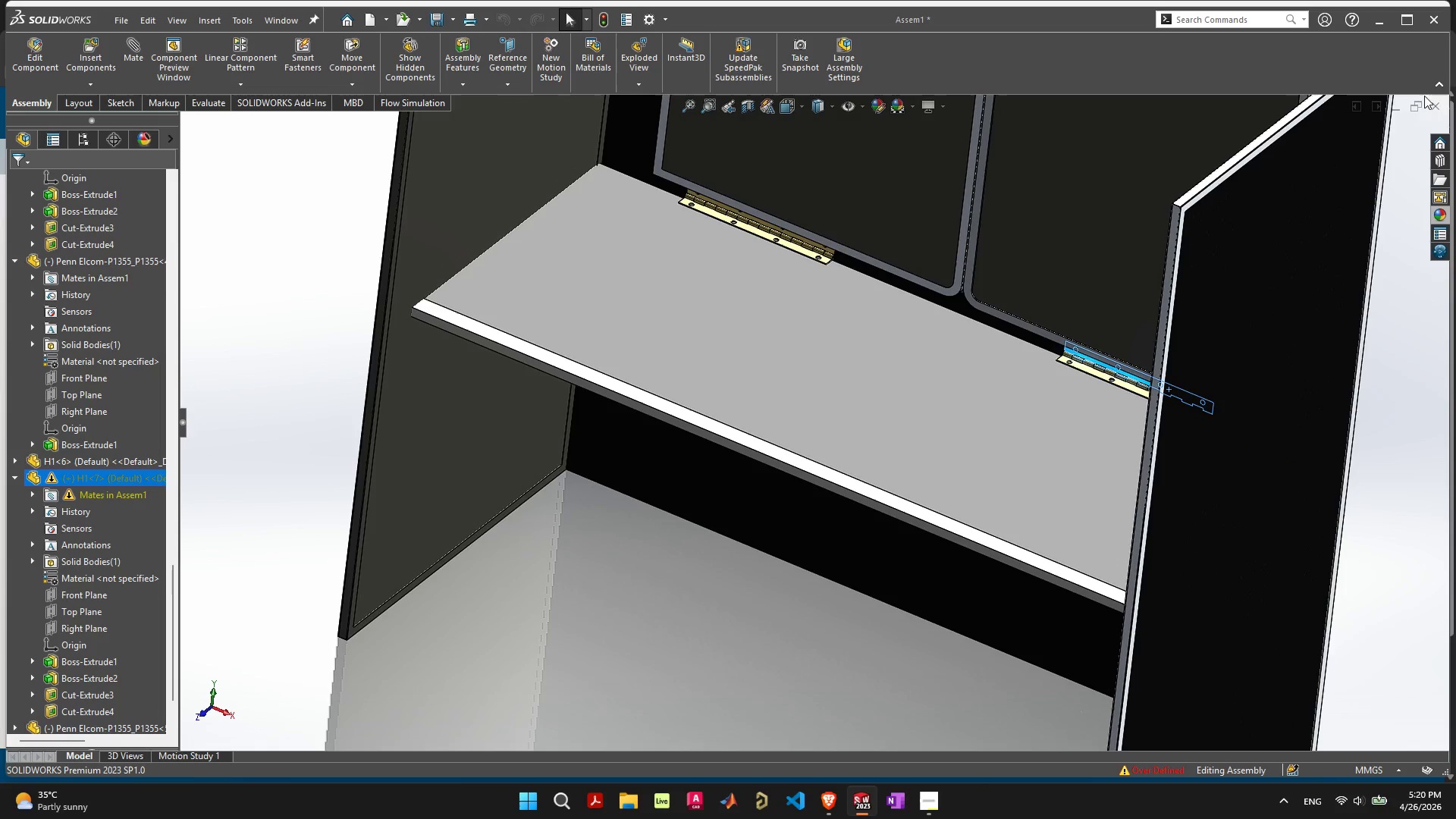 
left_click([1440, 104])
 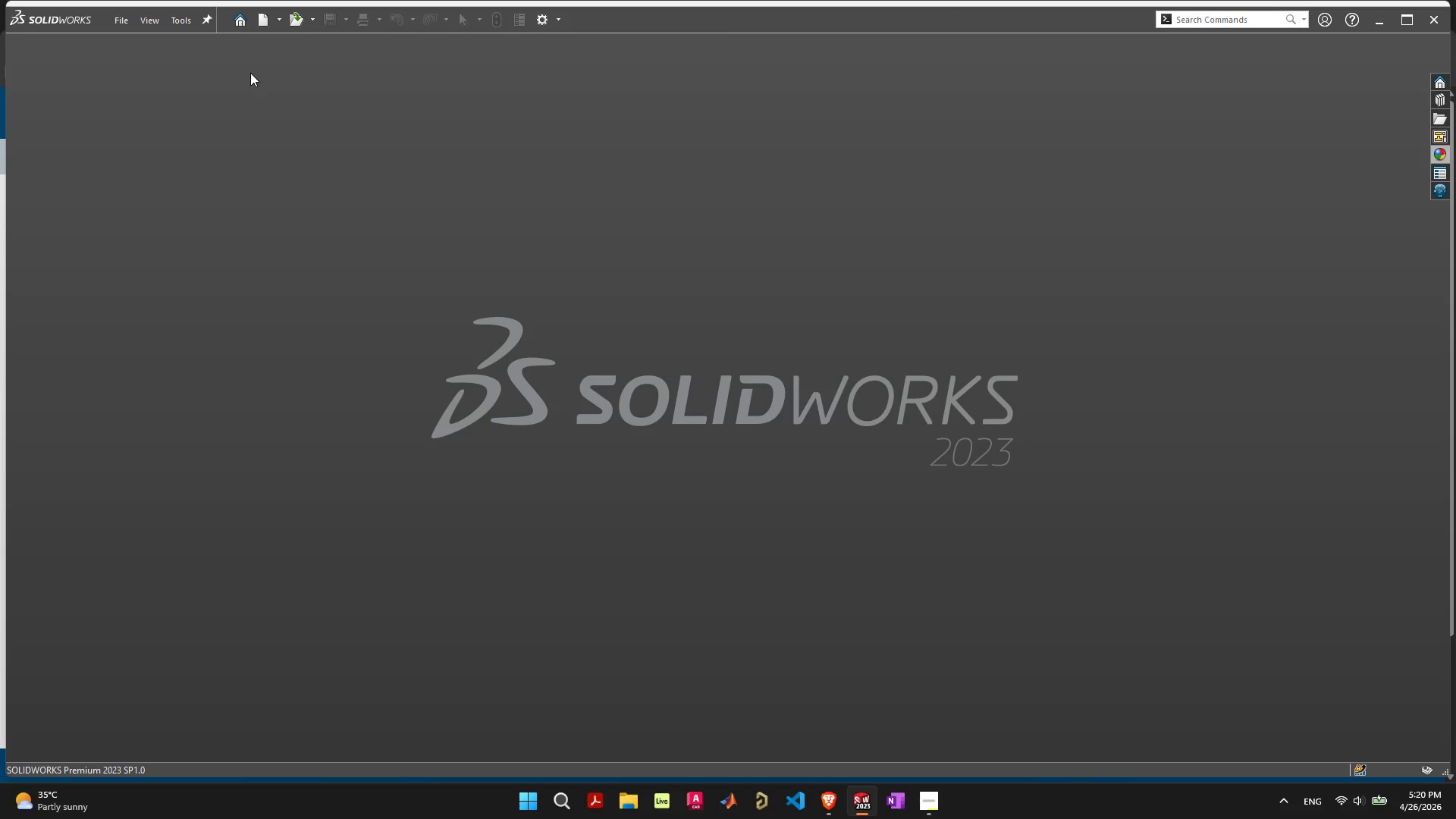 
left_click([265, 14])
 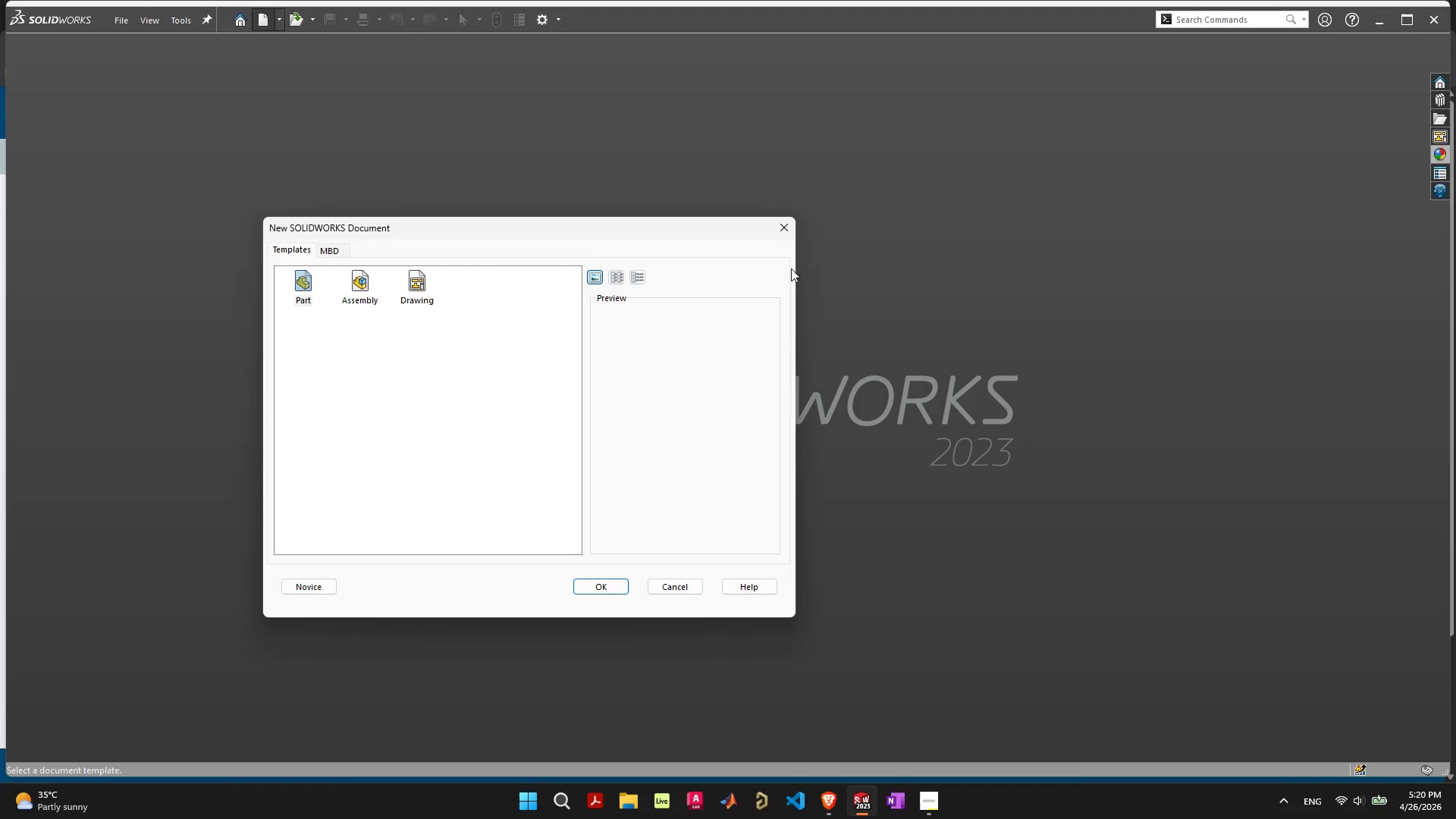 
left_click([780, 228])
 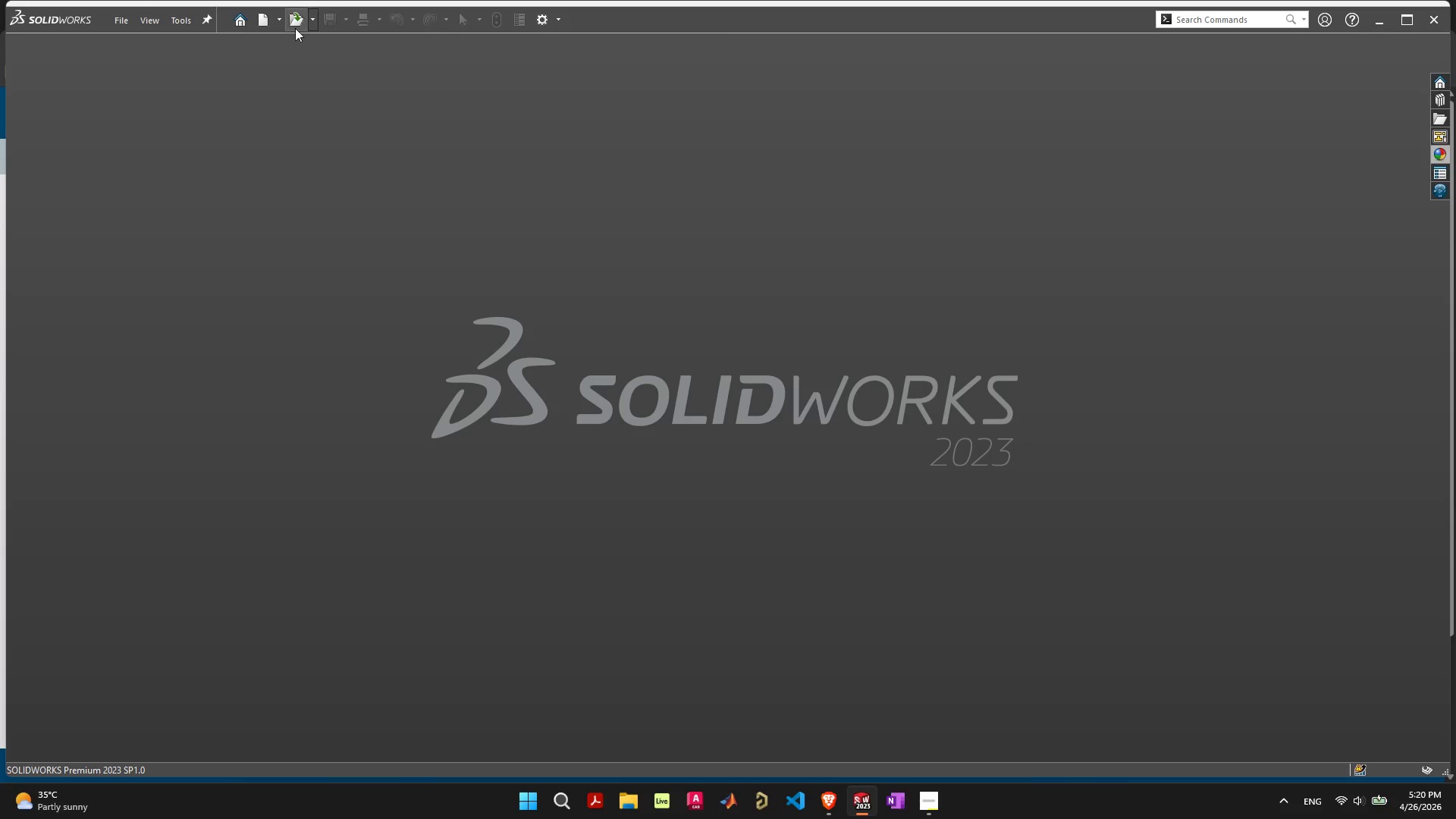 
left_click([297, 27])
 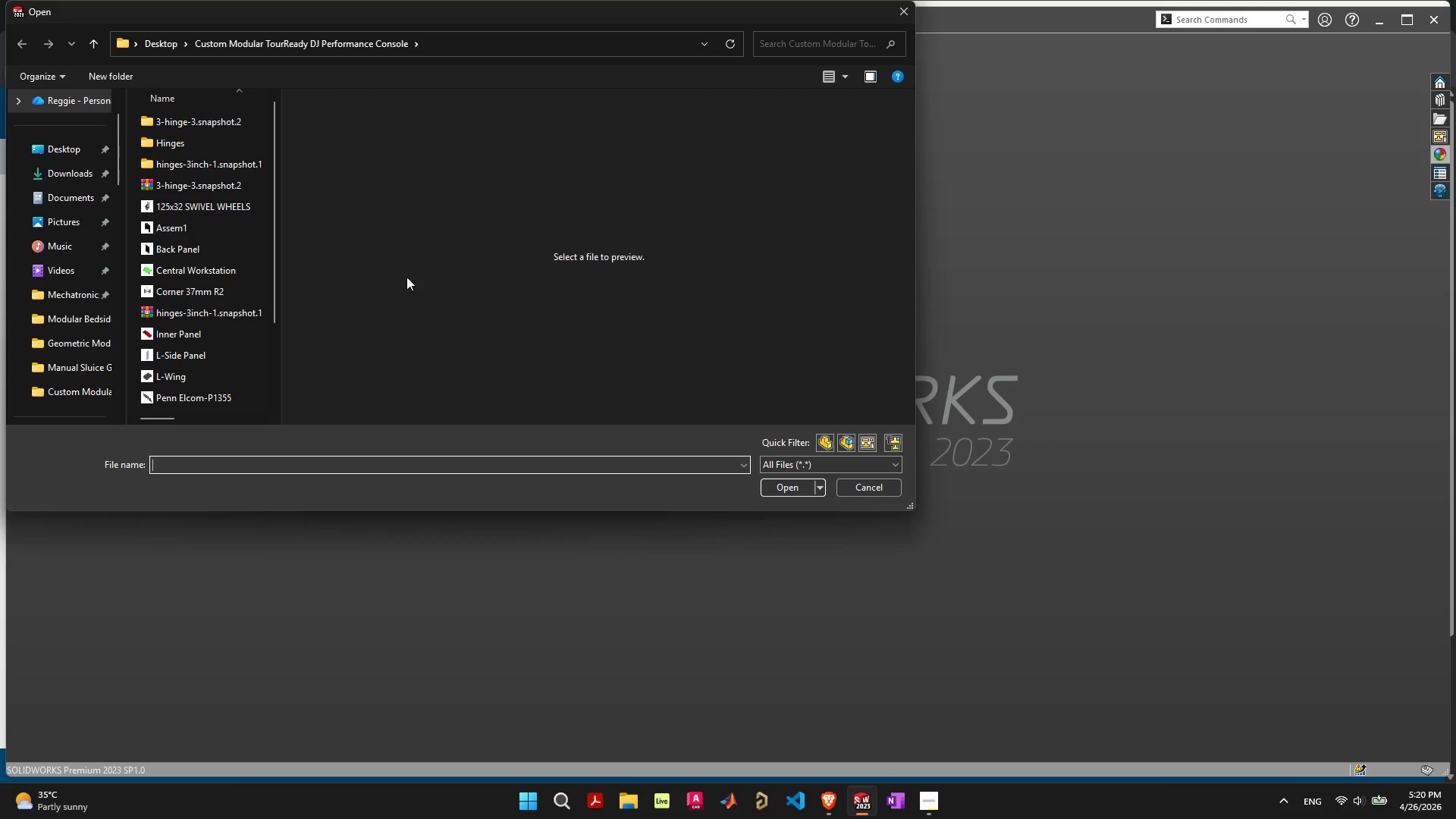 
scroll: coordinate [257, 286], scroll_direction: up, amount: 3.0
 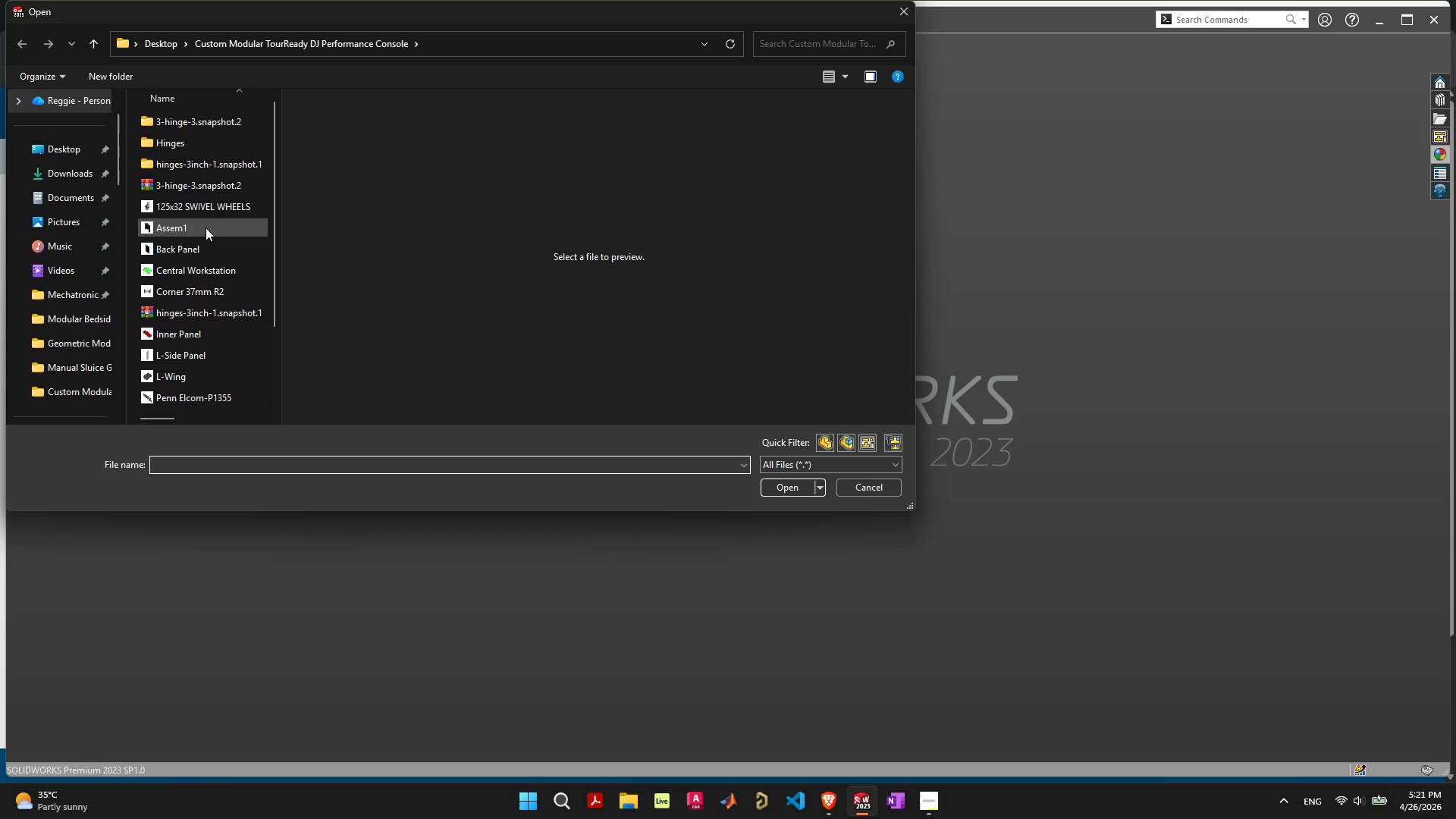 
double_click([206, 228])
 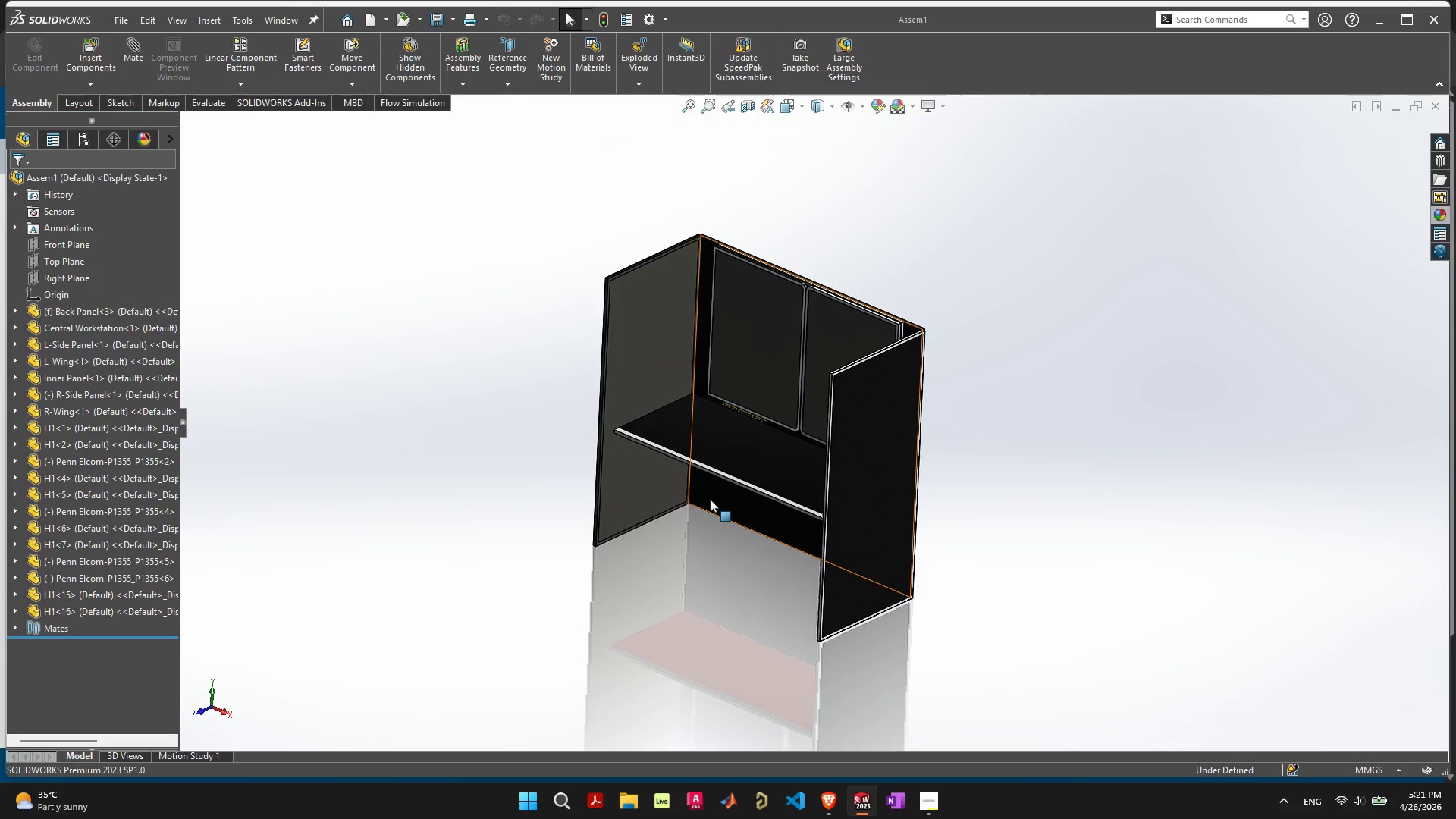 
wait(6.36)
 